 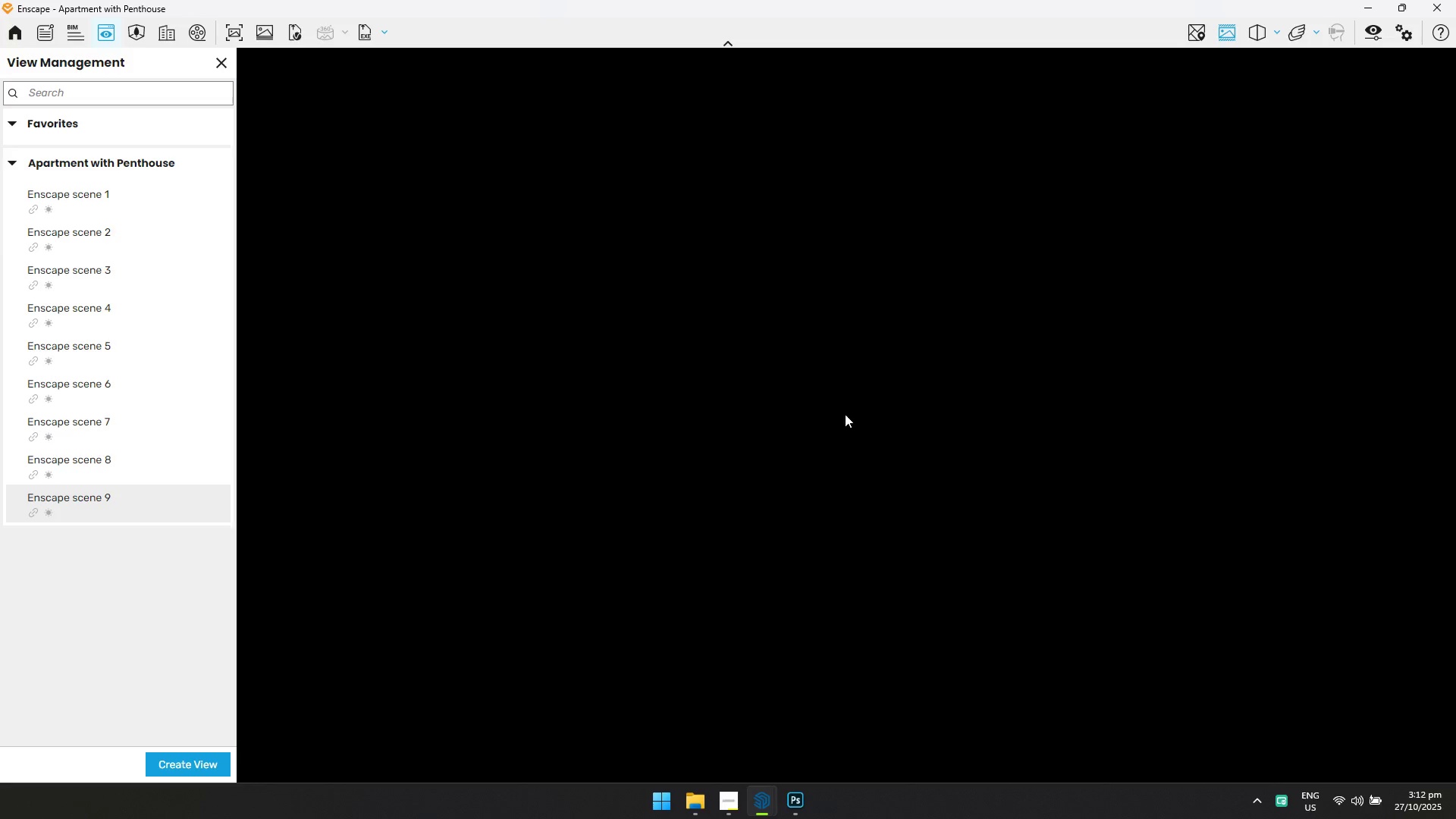 
mouse_move([231, 55])
 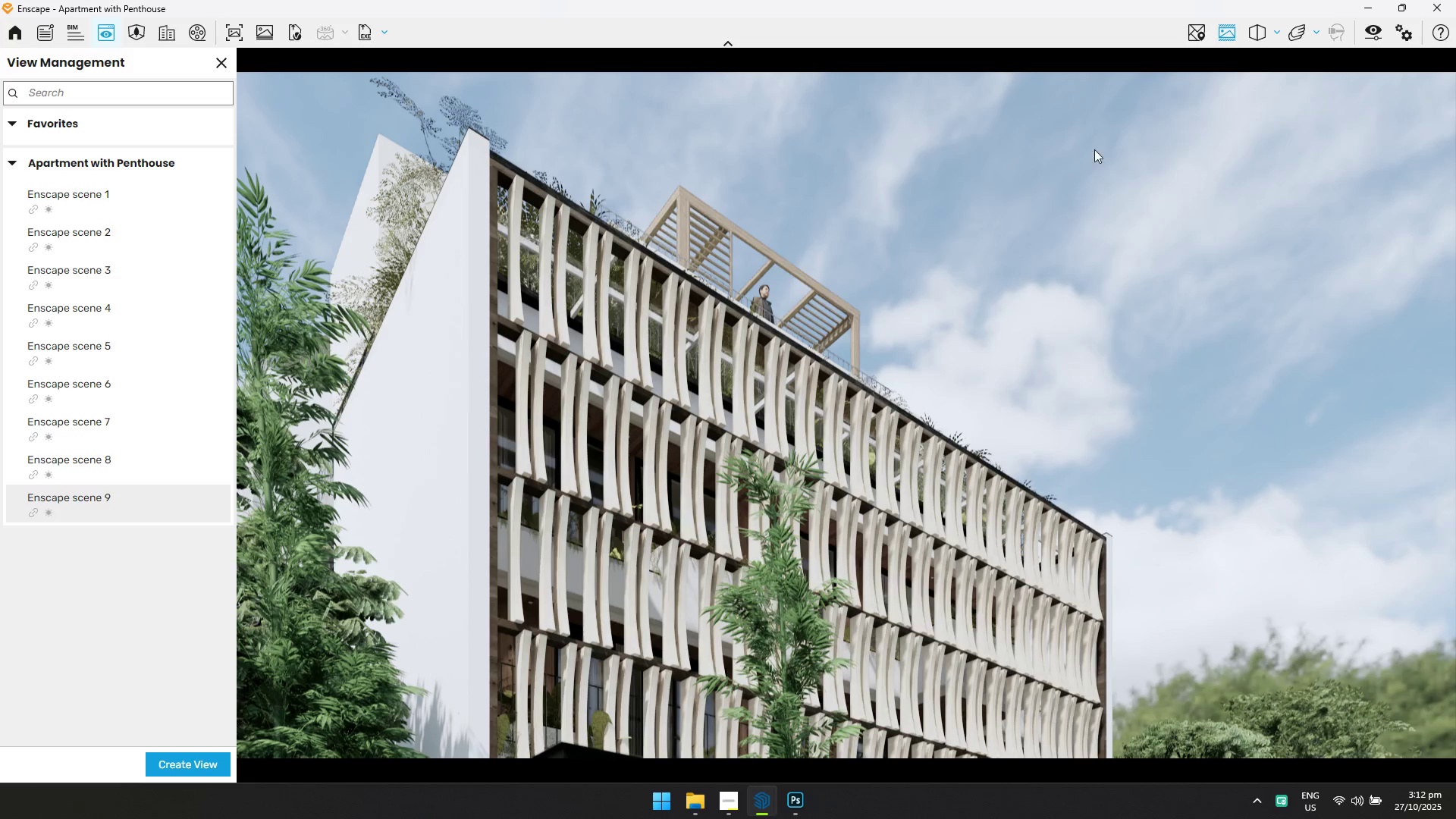 
left_click([133, 194])
 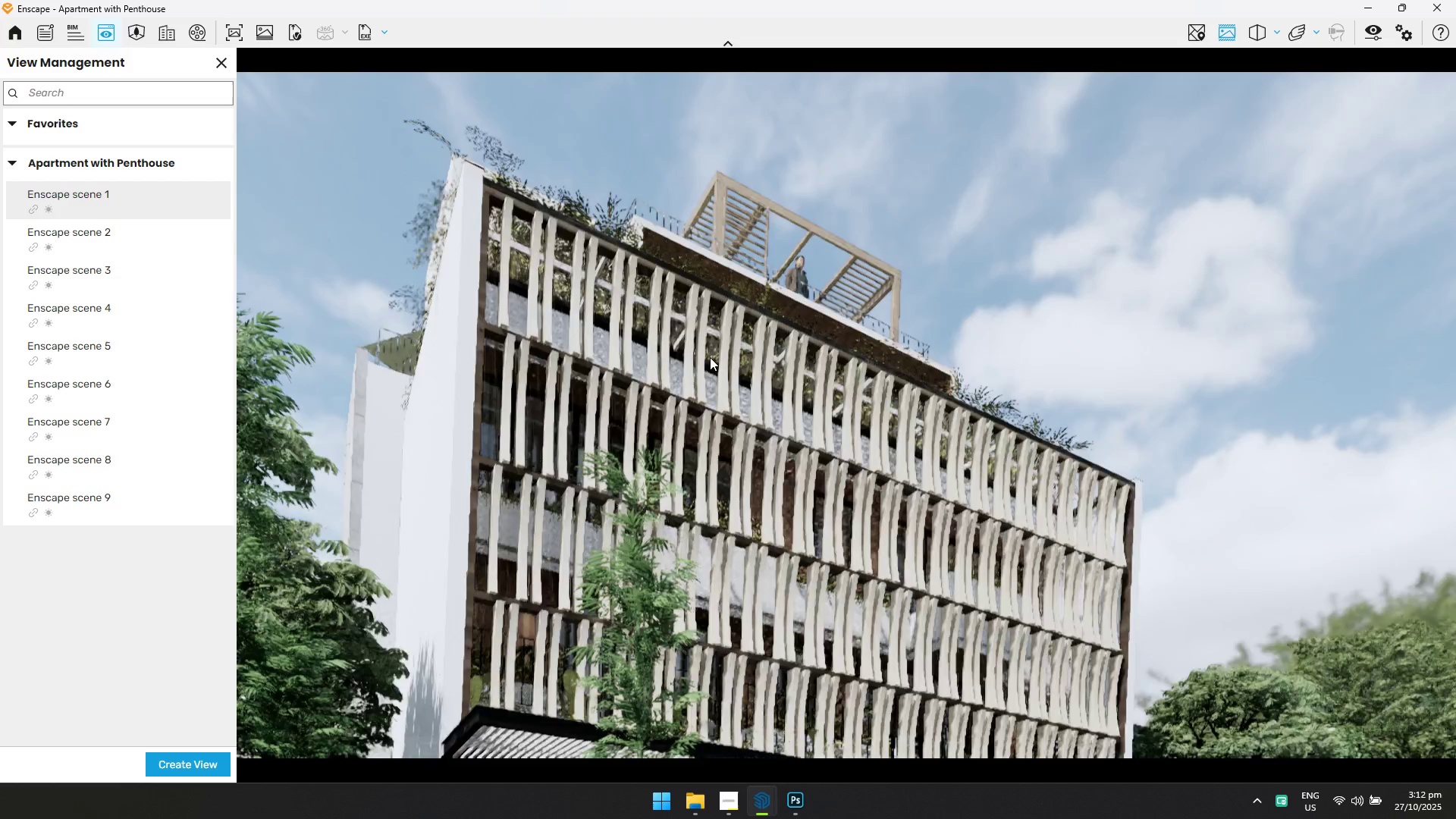 
key(Alt+Tab)
 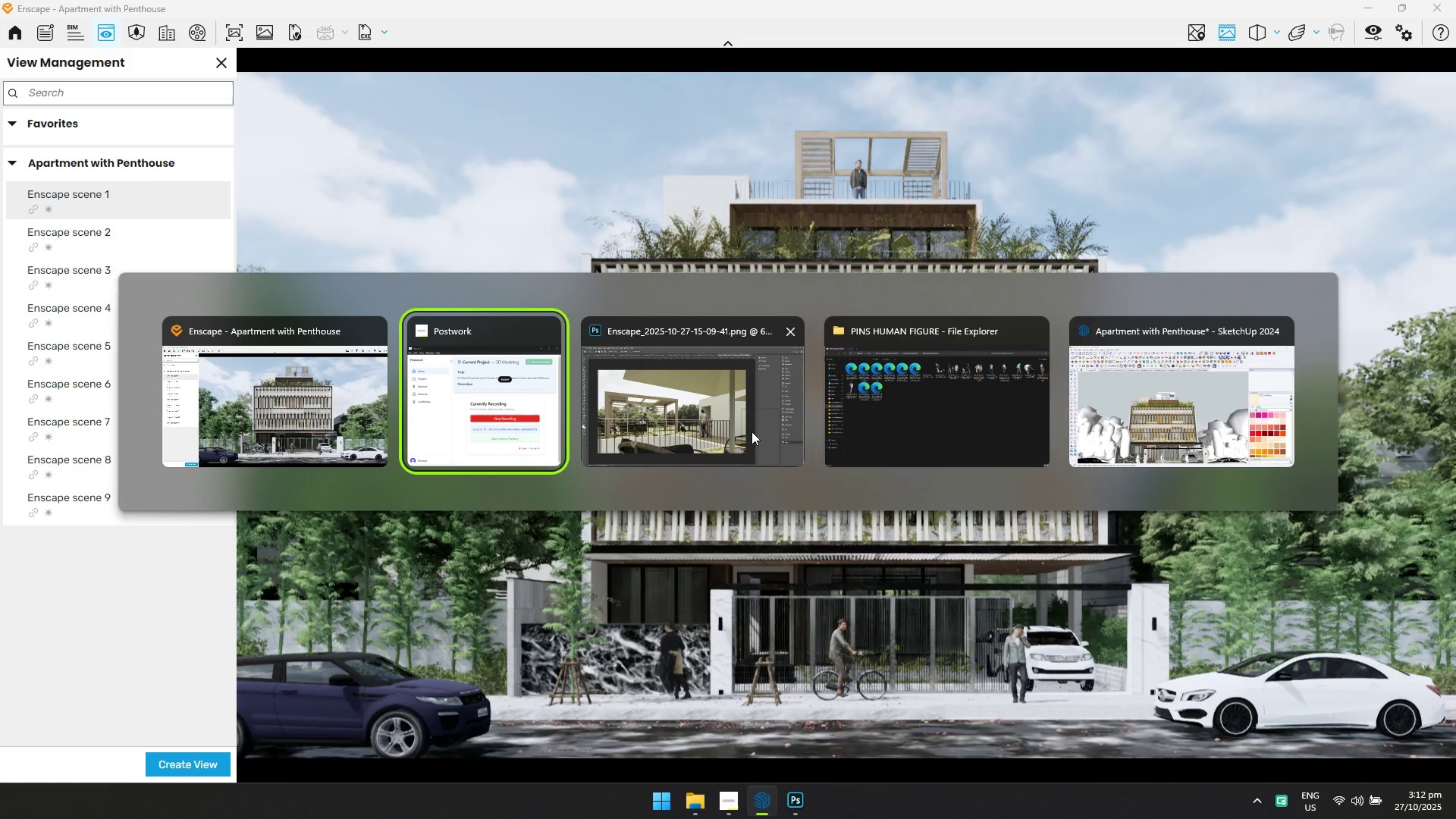 
left_click([1194, 447])
 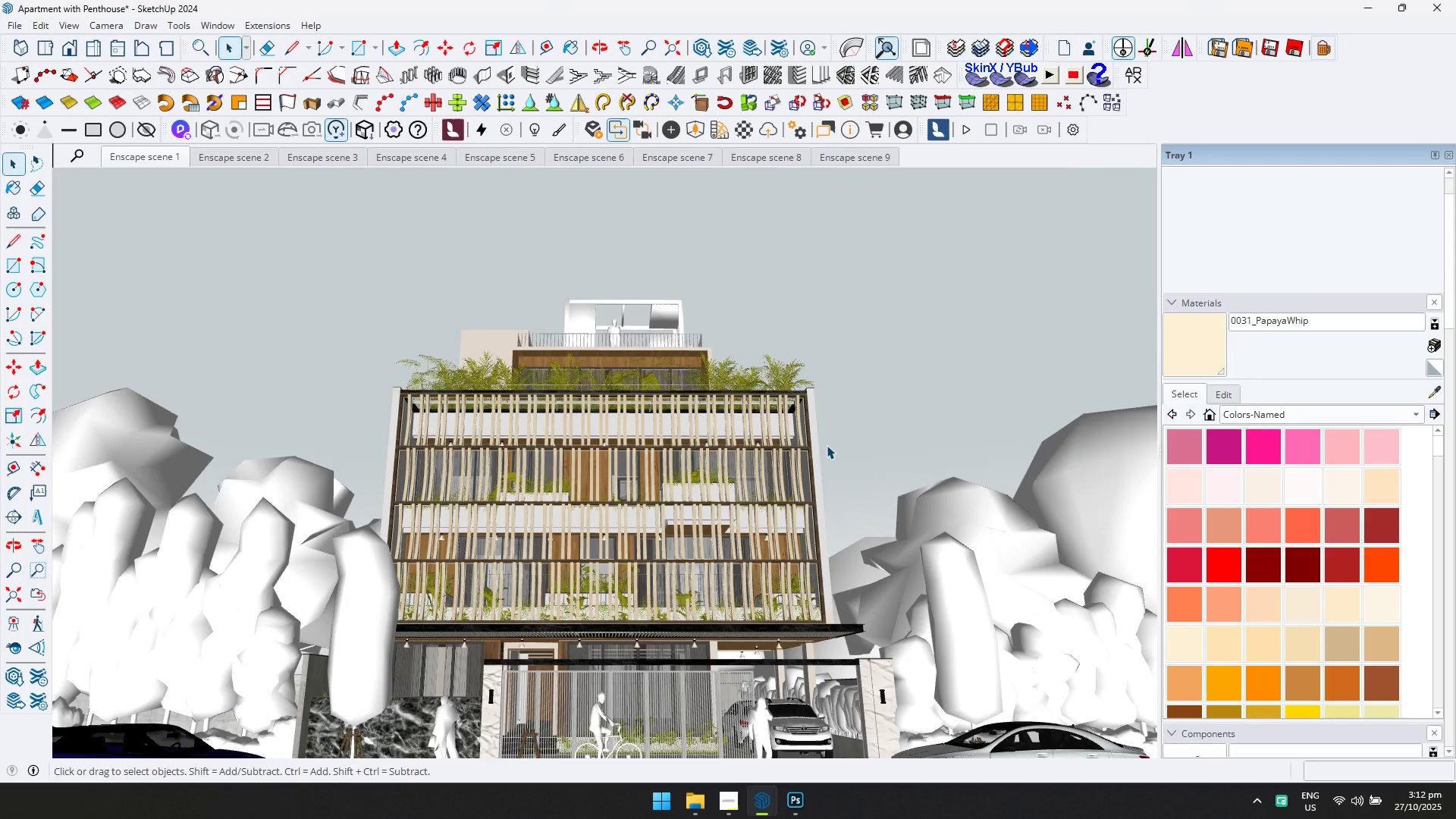 
key(Control+S)
 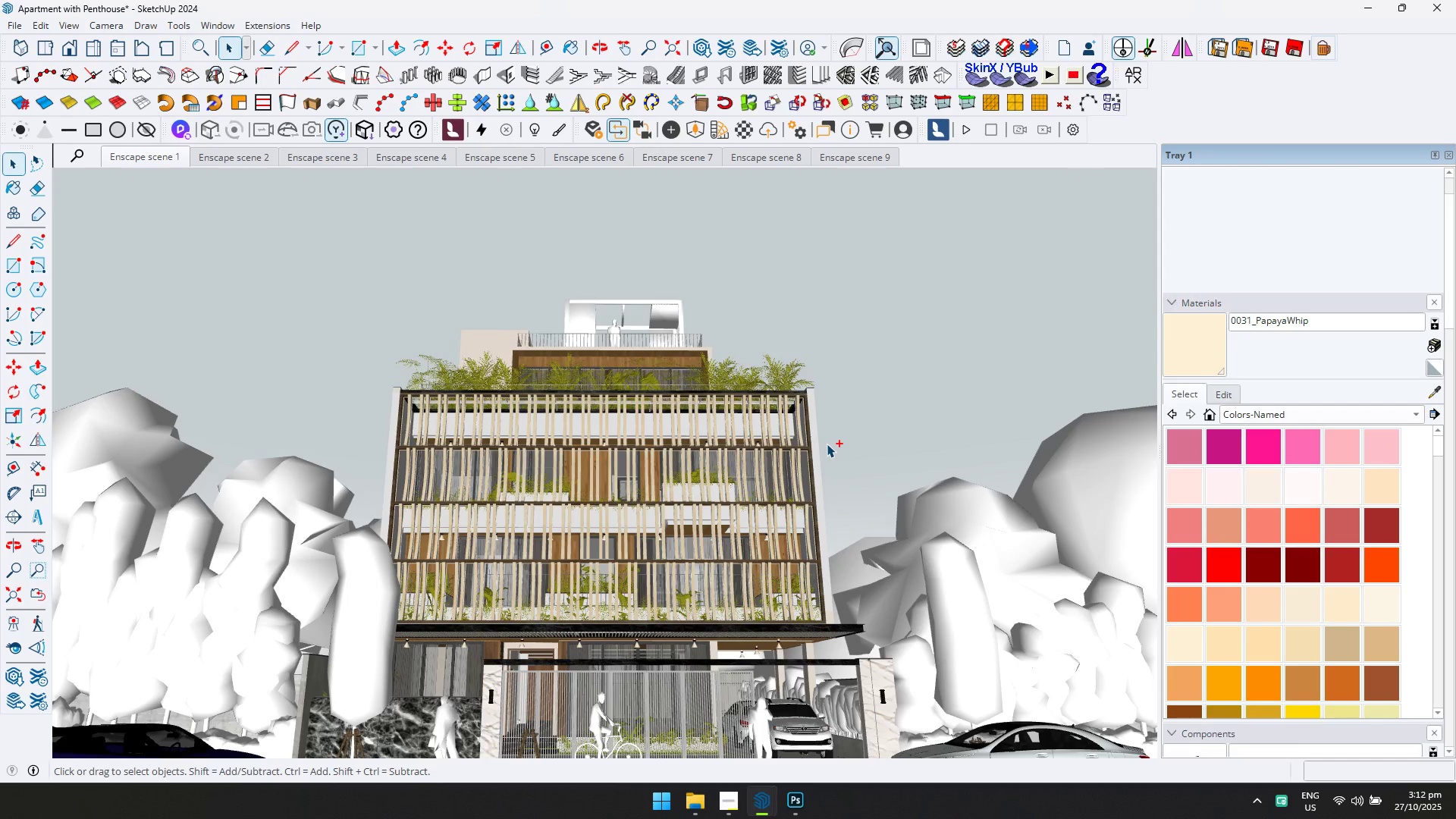 
key(Alt+Tab)
 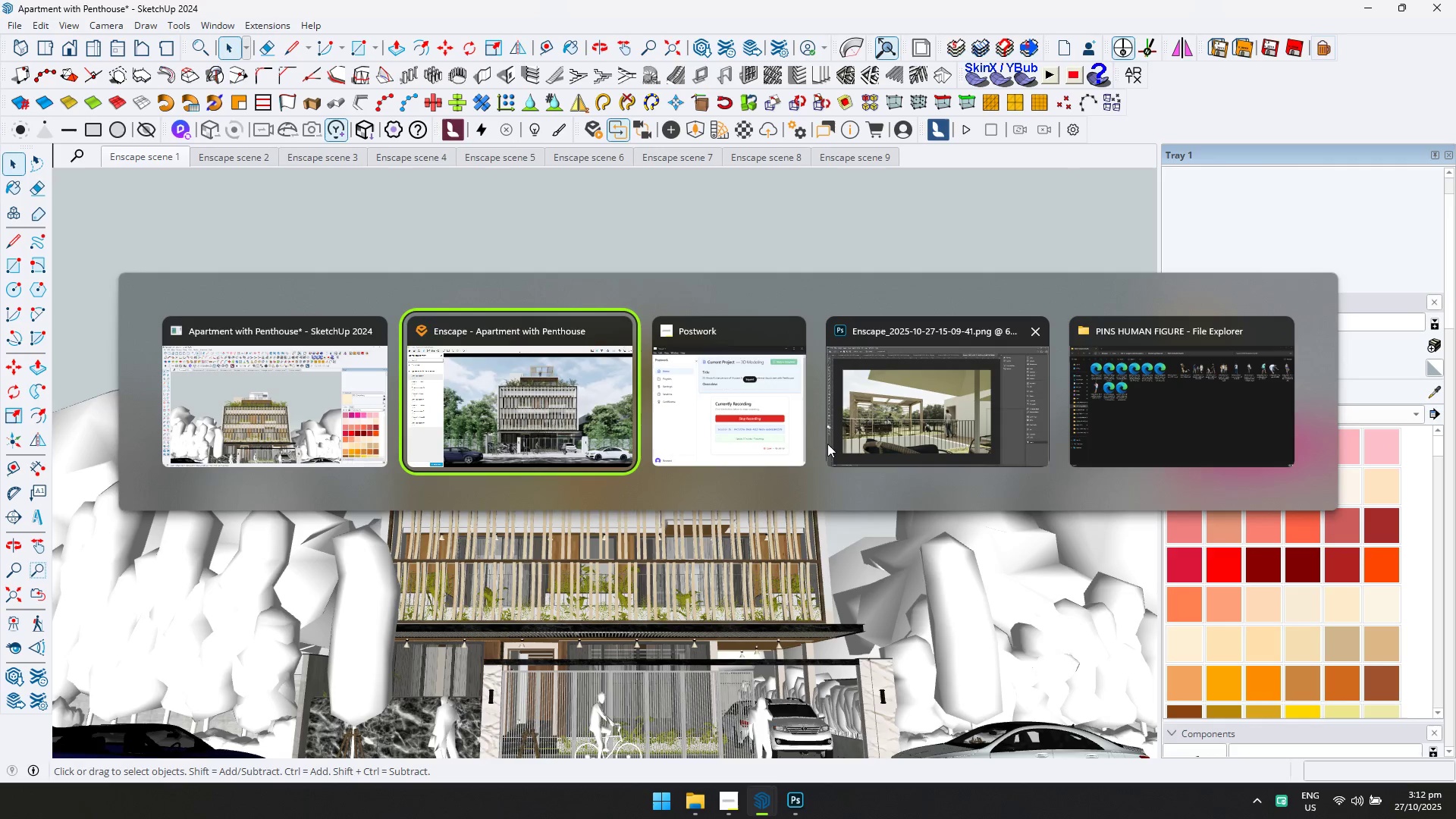 
key(Alt+Tab)
 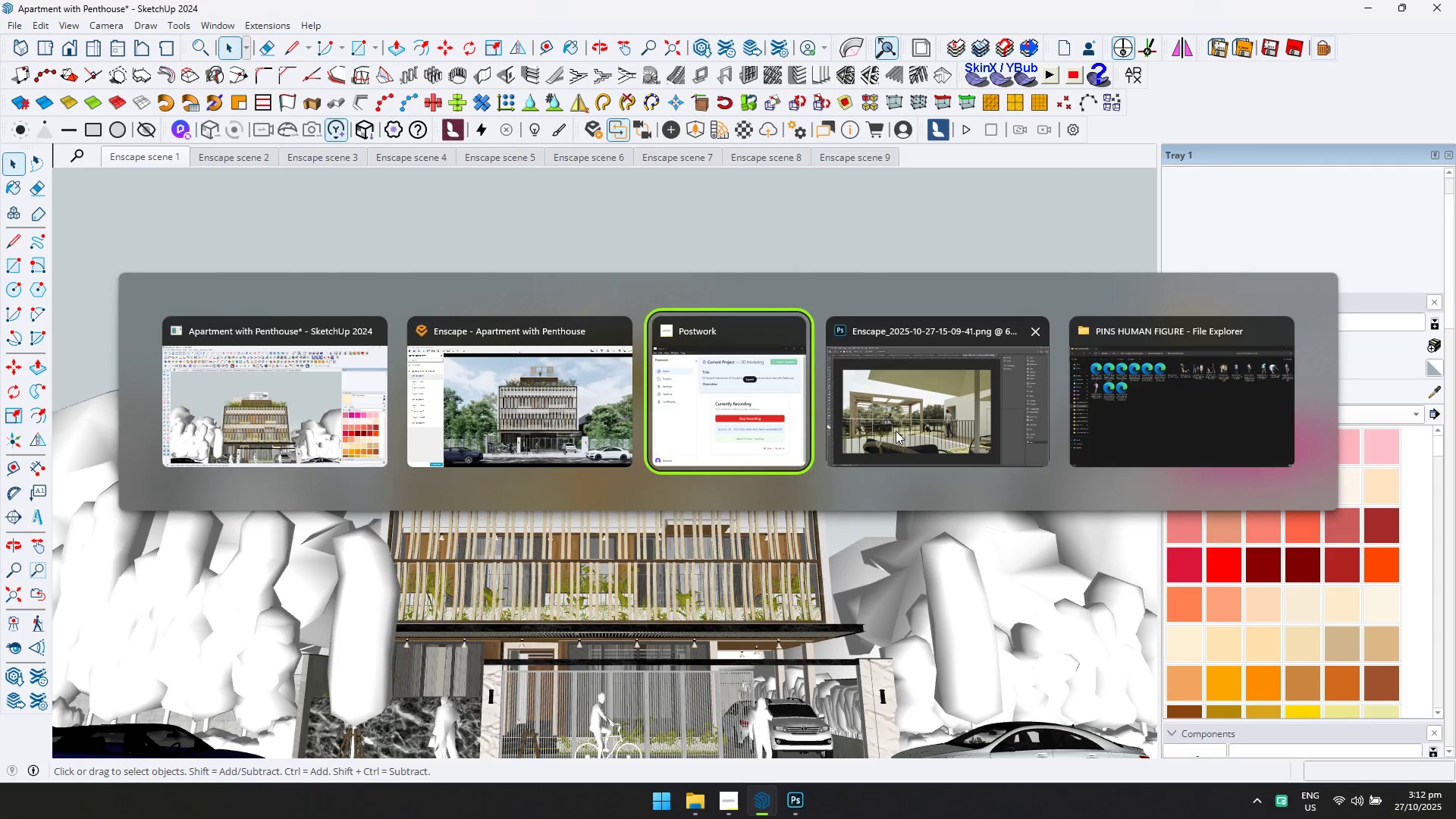 
key(Alt+Tab)
 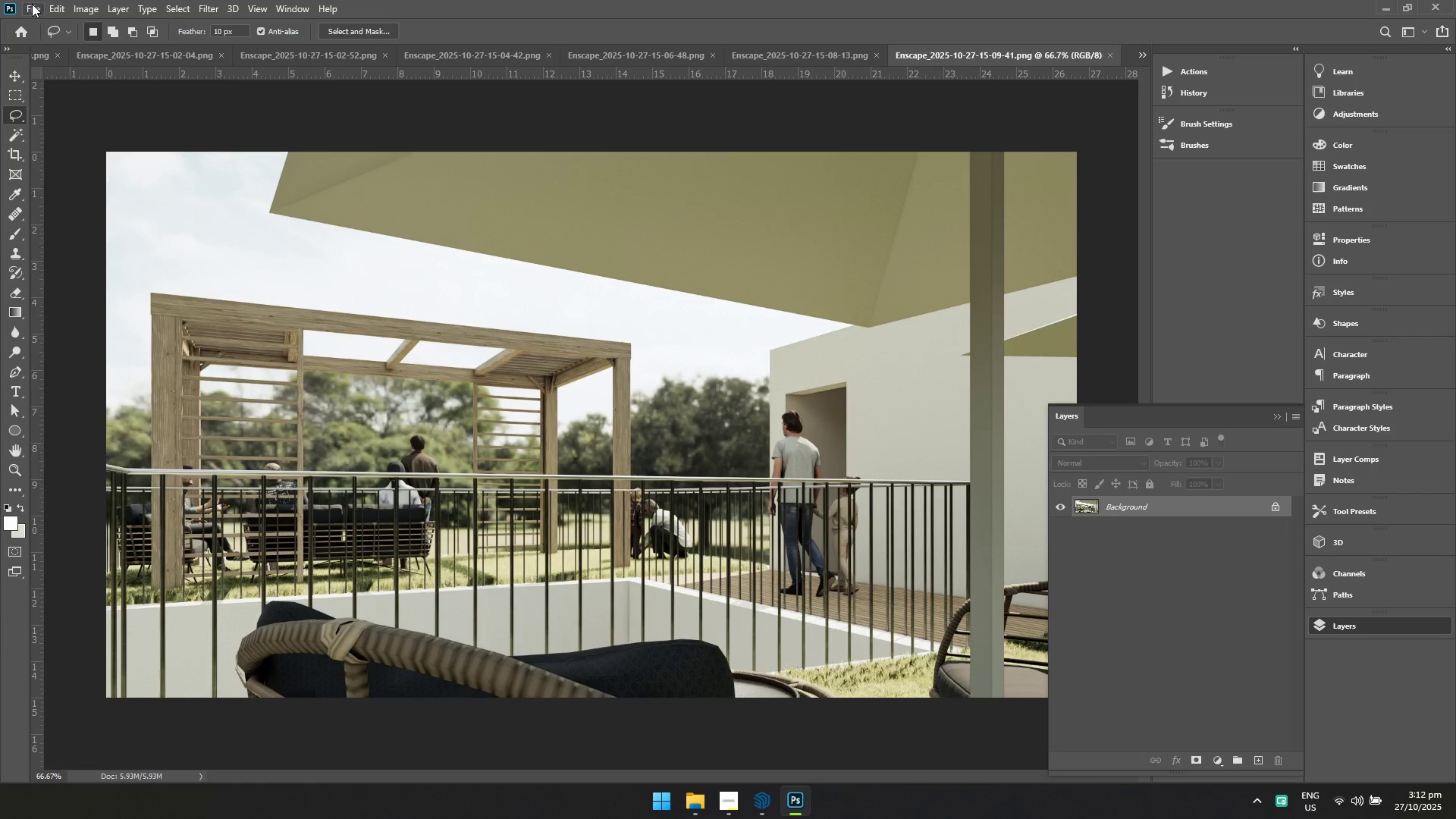 
left_click([34, 8])
 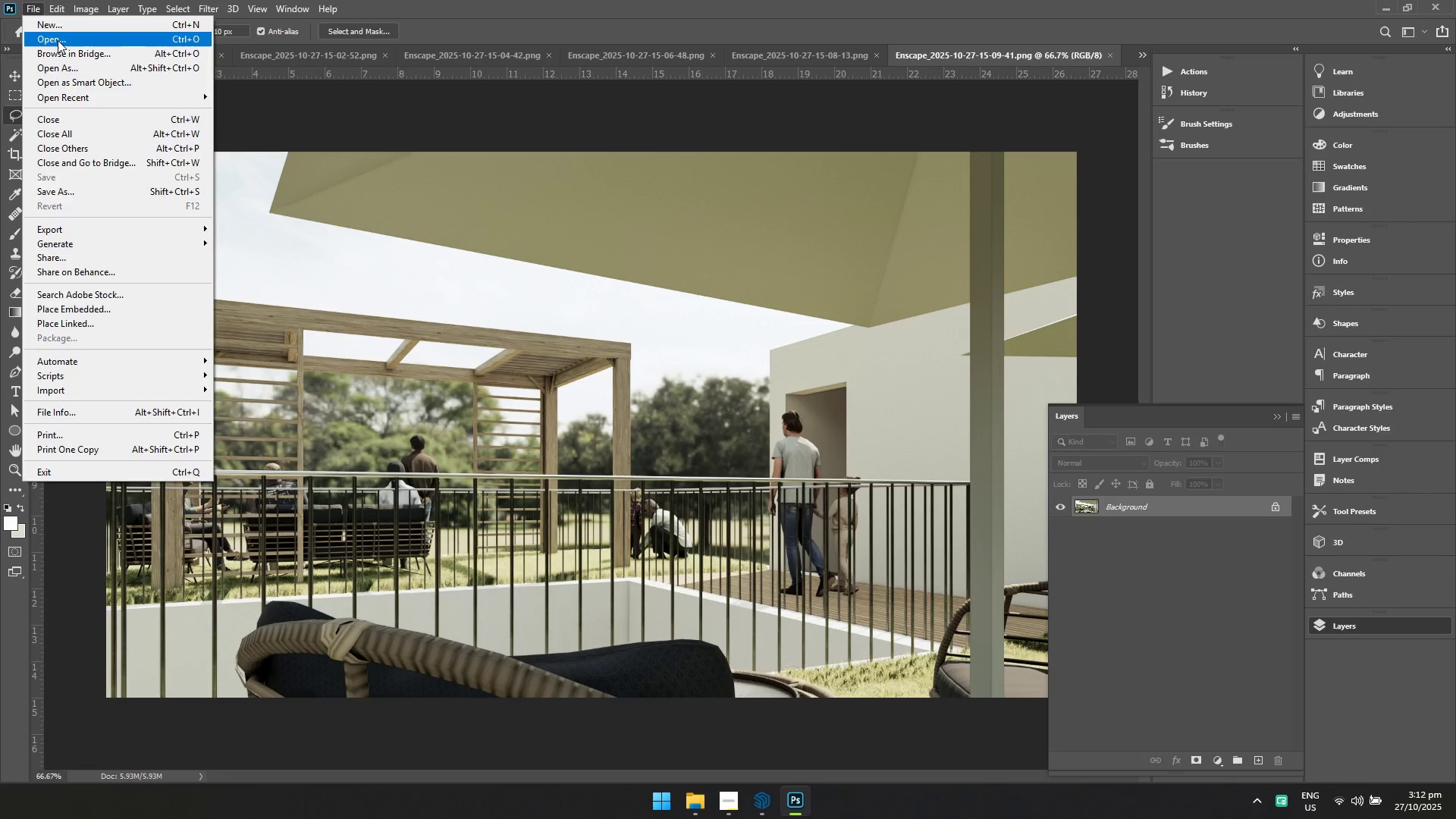 
left_click([58, 40])
 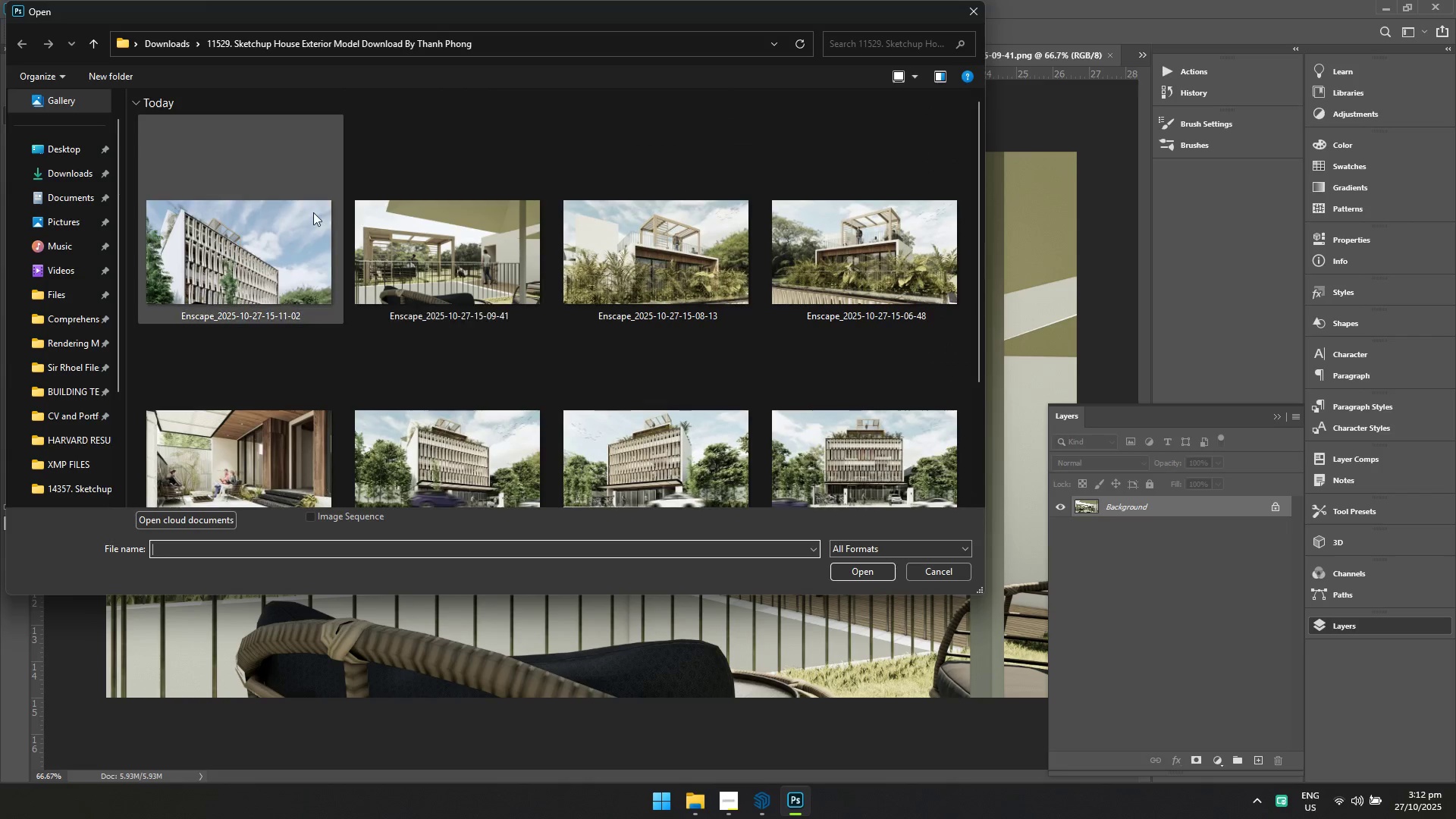 
left_click([273, 215])
 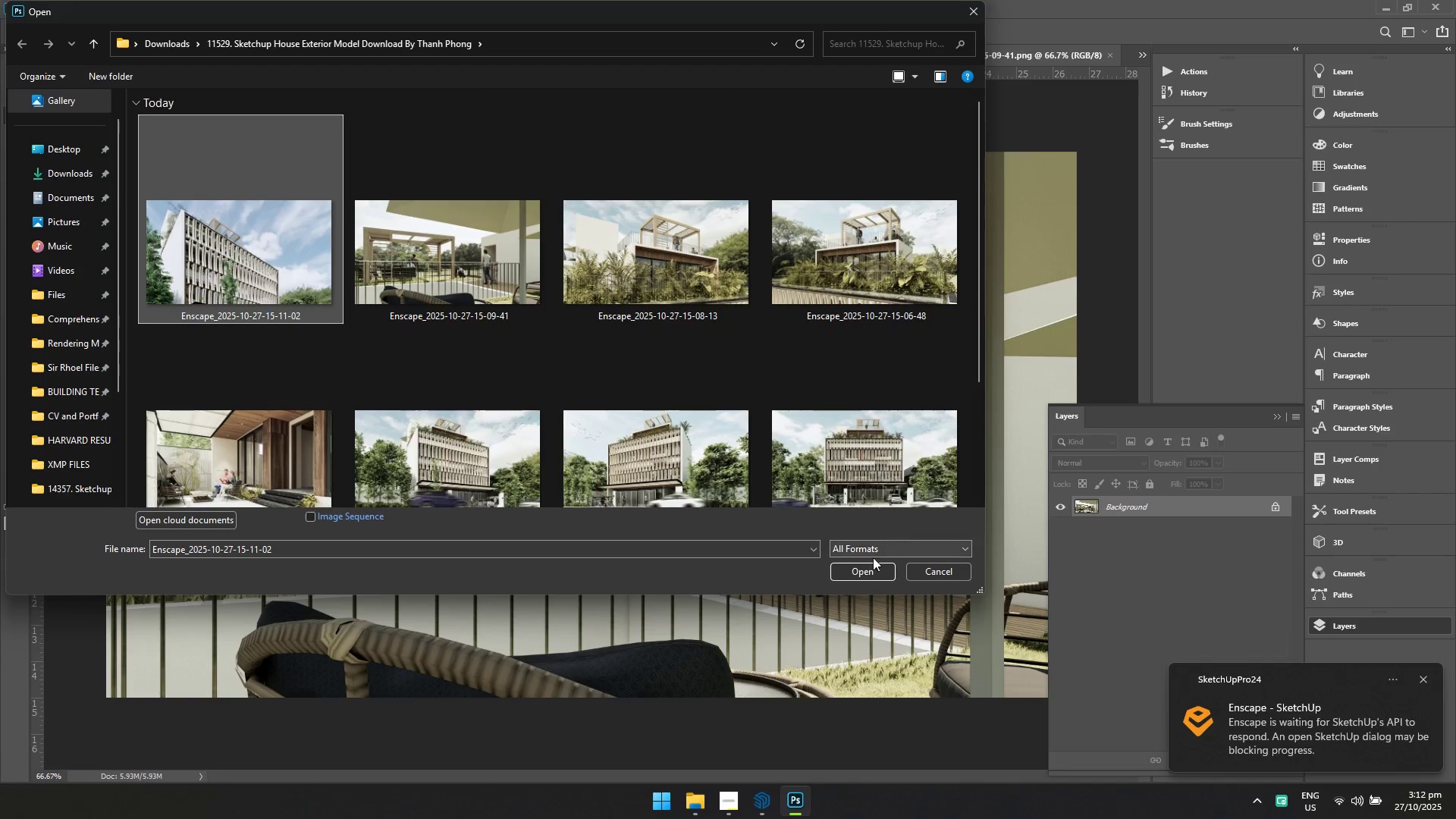 
left_click([866, 566])
 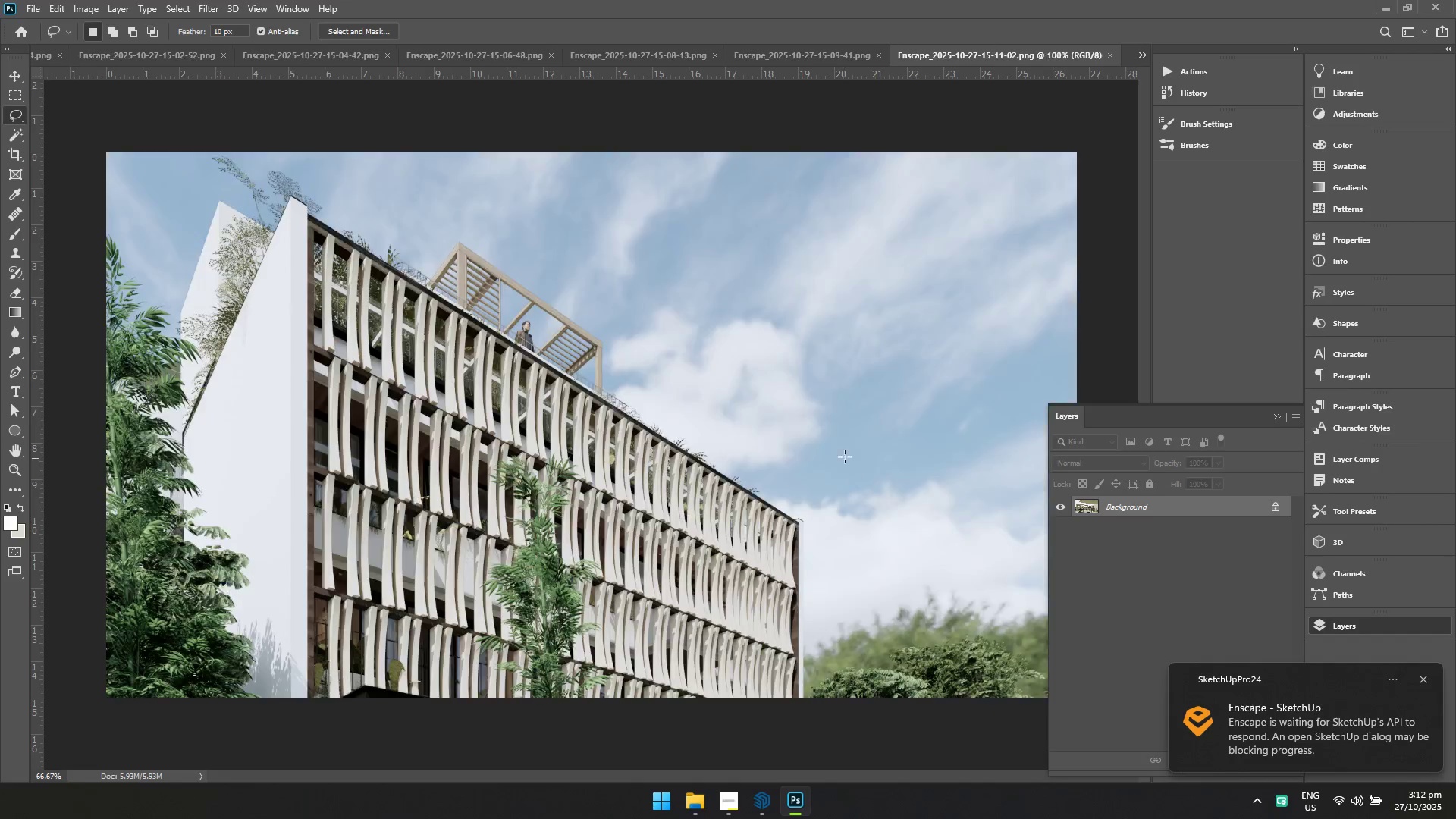 
key(Control+Shift+A)
 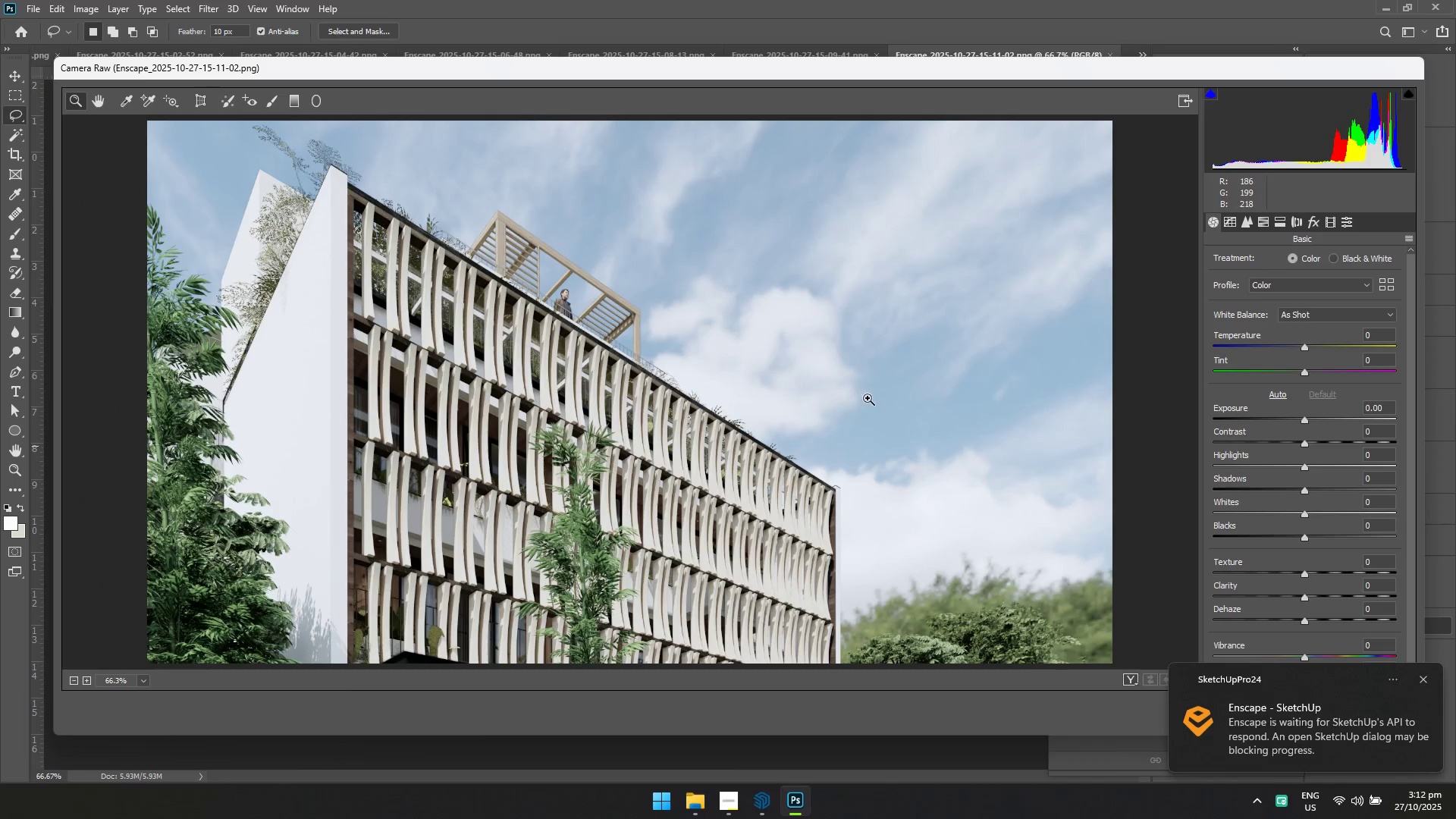 
left_click([1414, 236])
 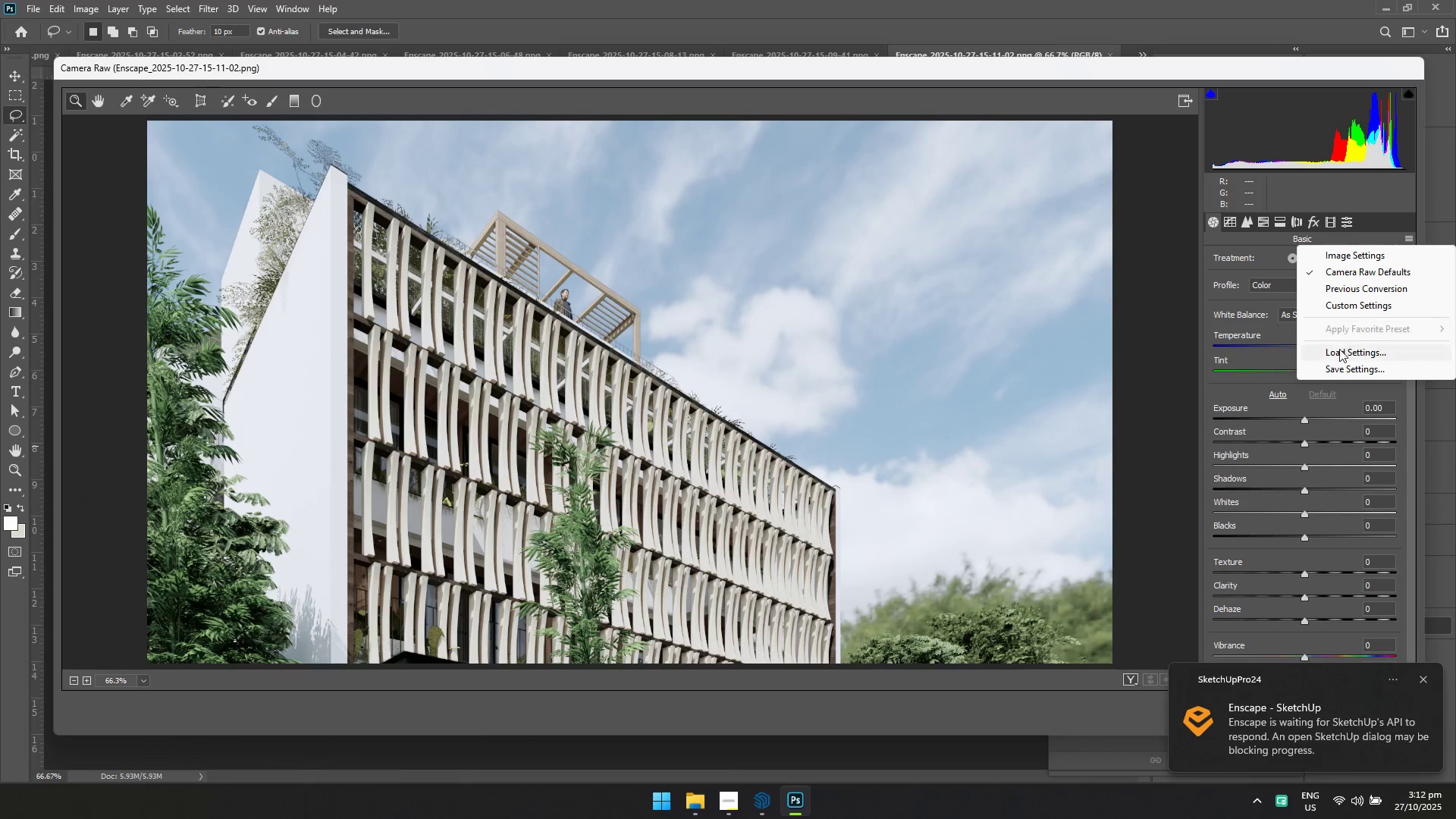 
left_click([1338, 350])
 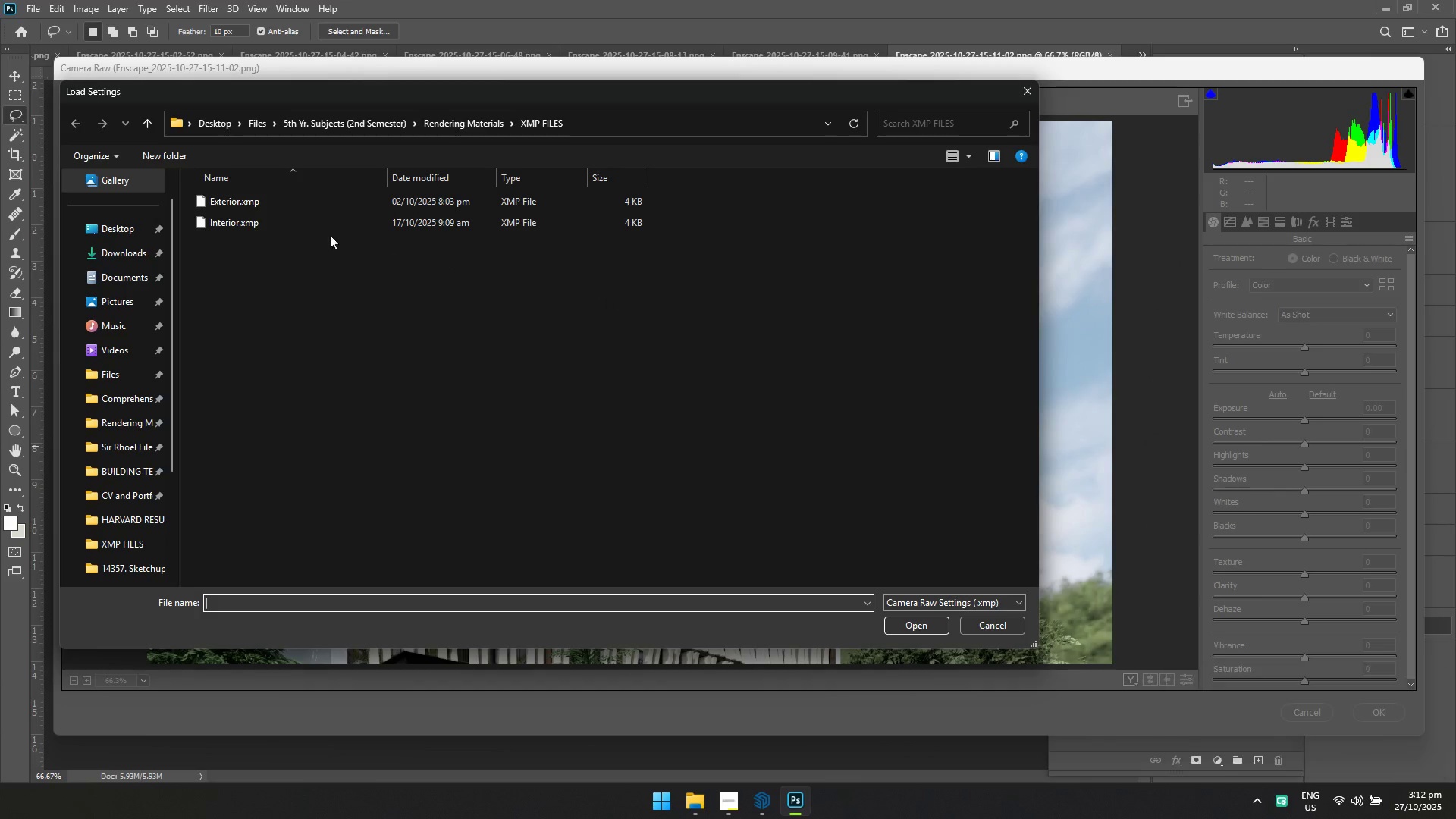 
left_click([288, 195])
 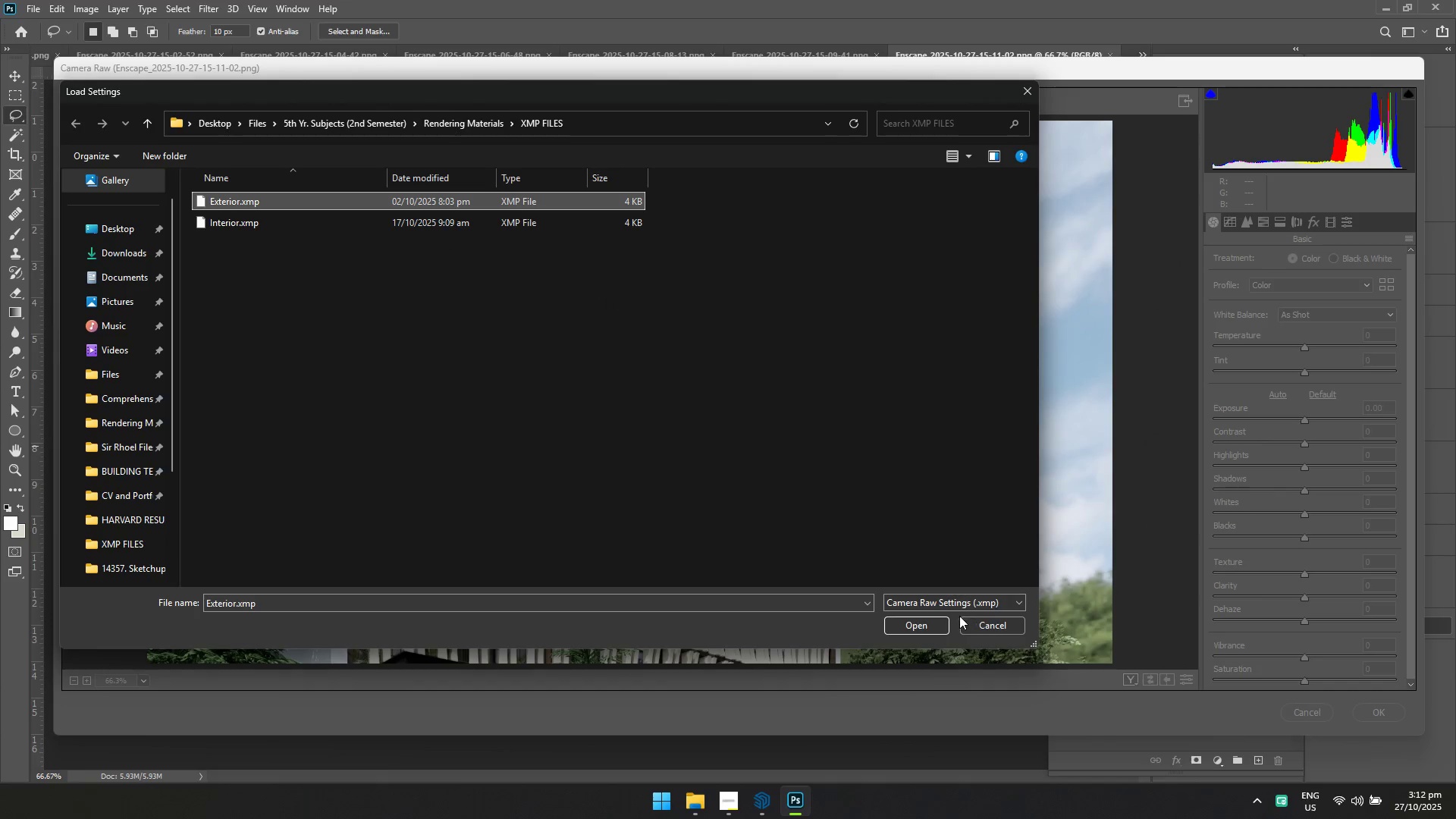 
left_click([919, 624])
 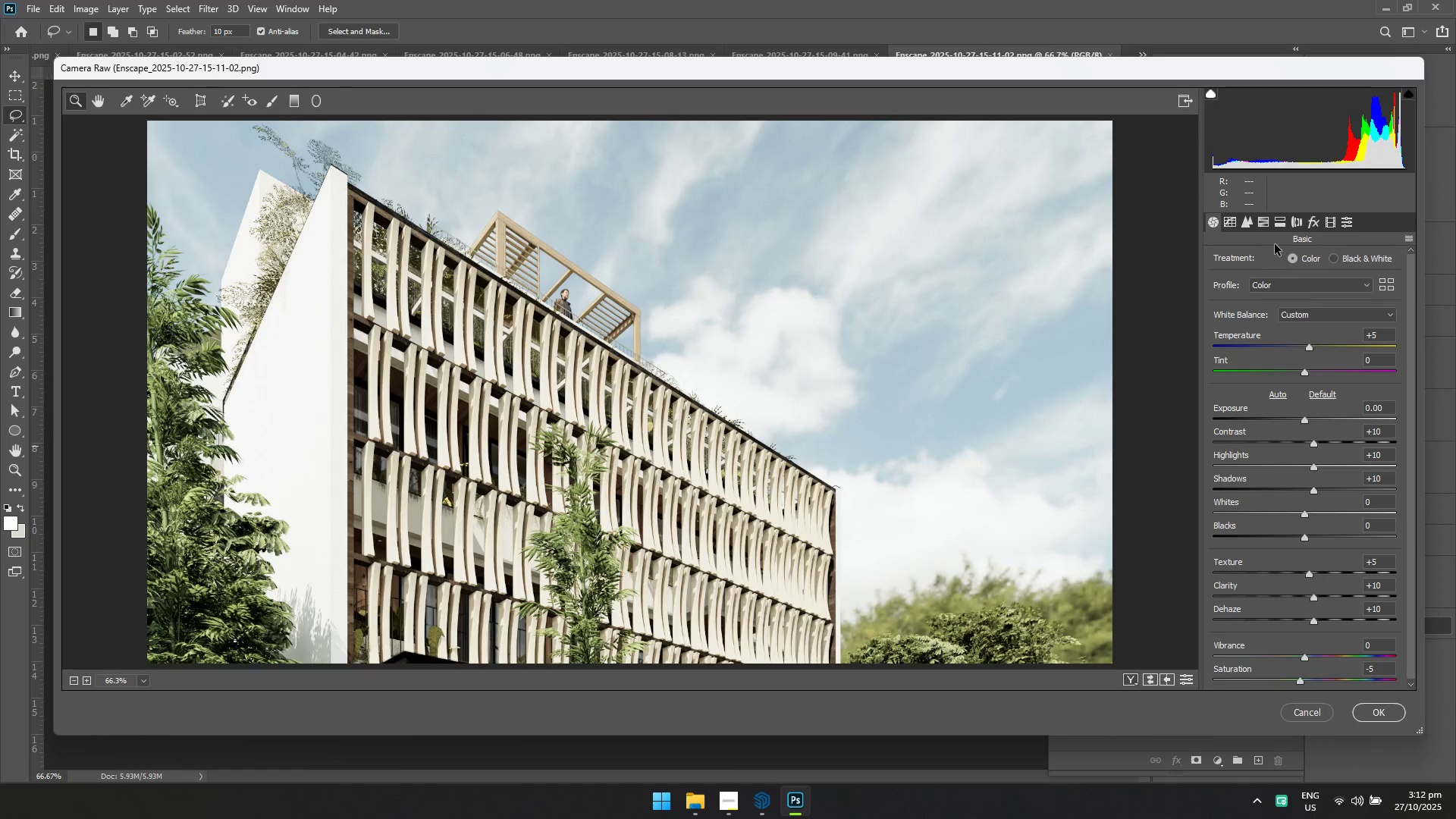 
left_click([1235, 221])
 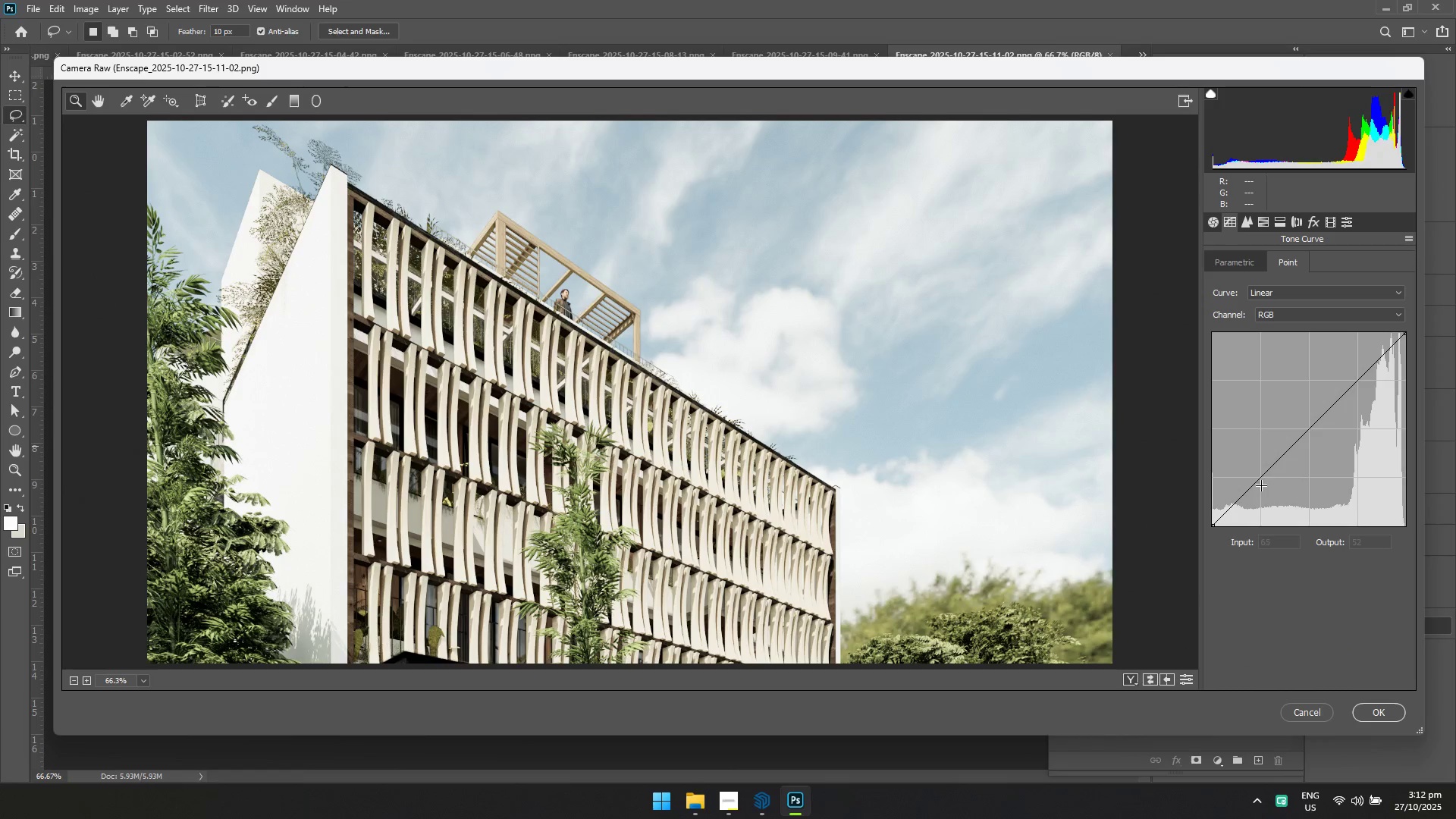 
left_click([1266, 481])
 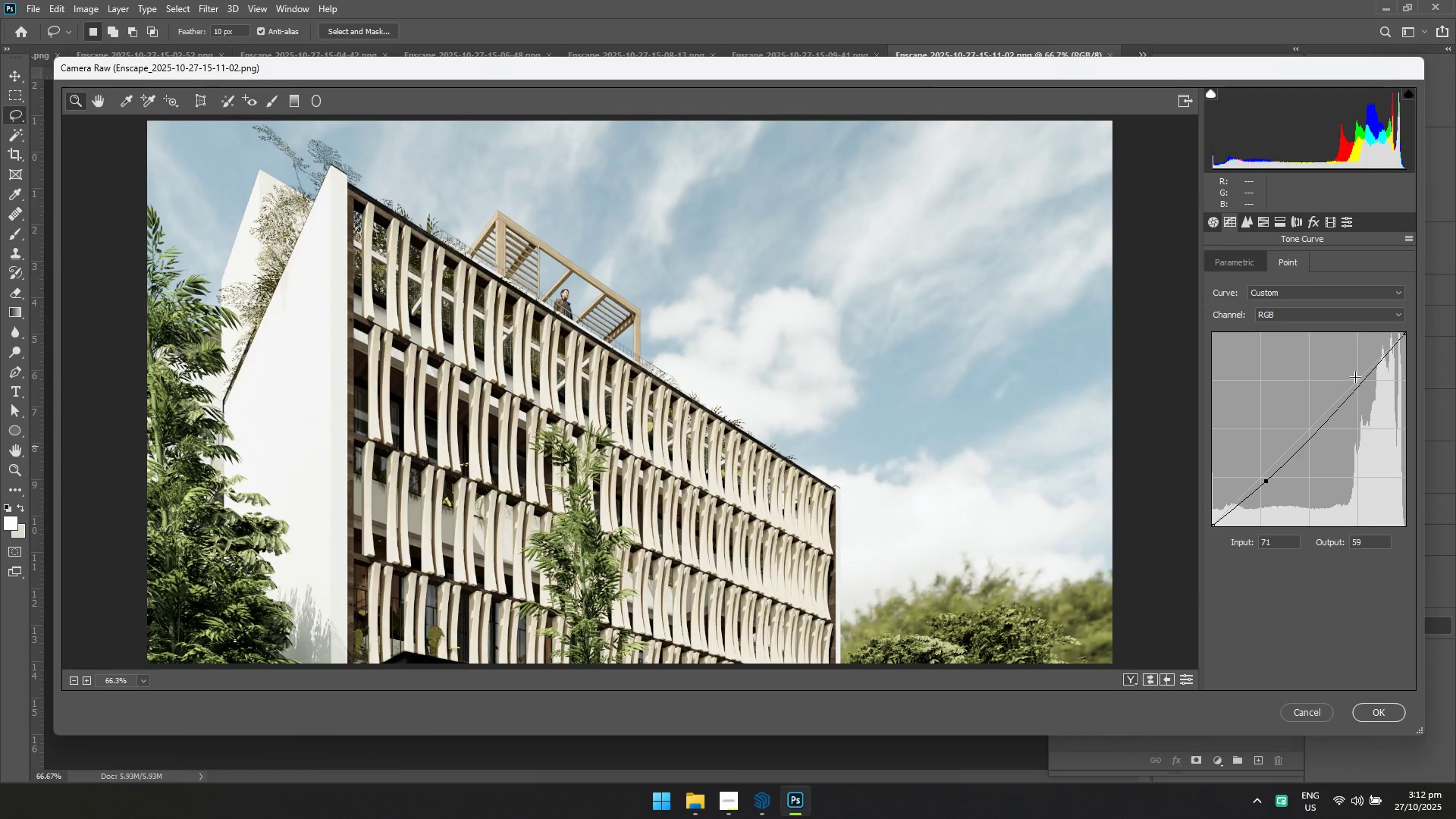 
left_click([1356, 378])
 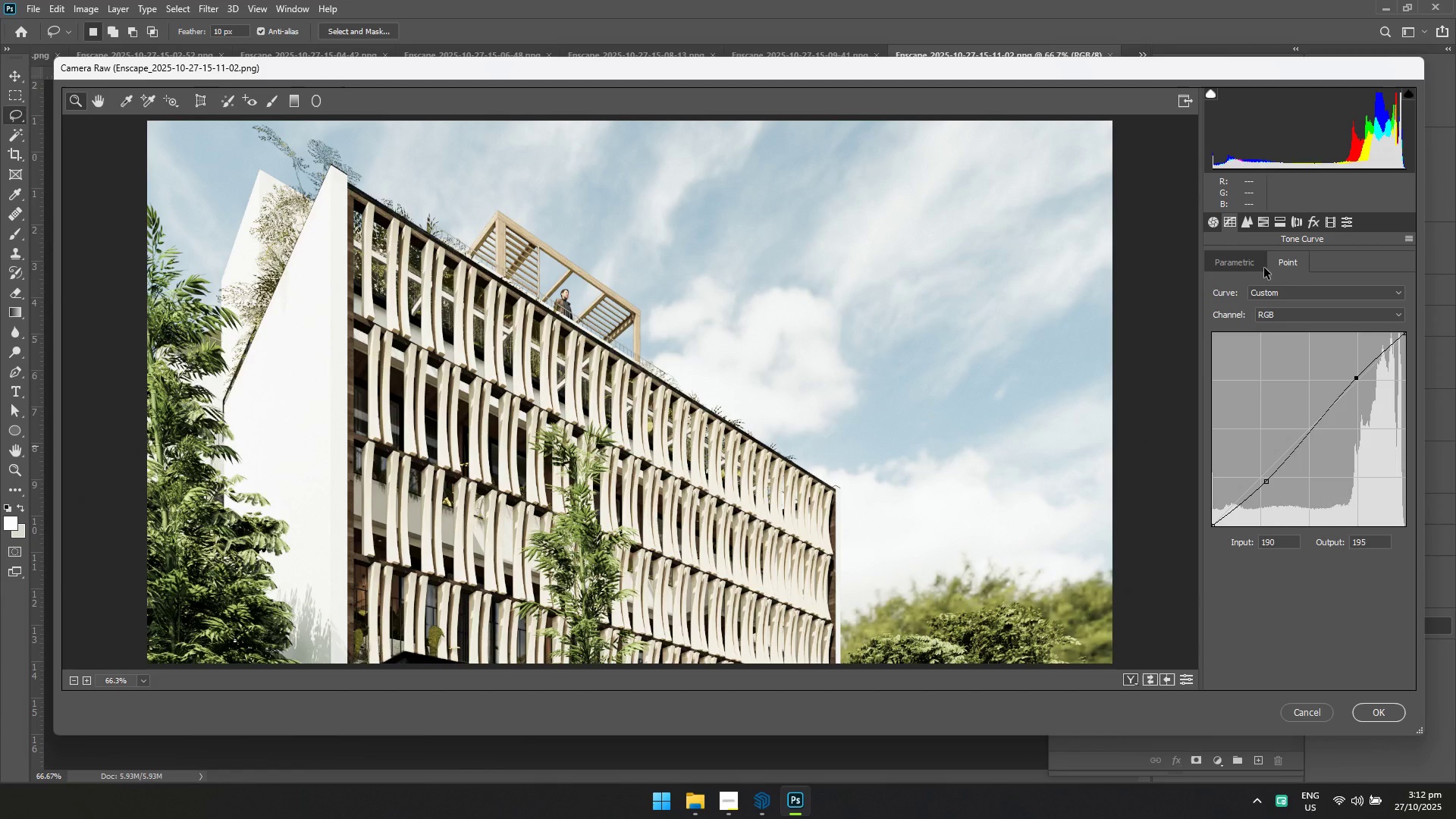 
left_click([1258, 259])
 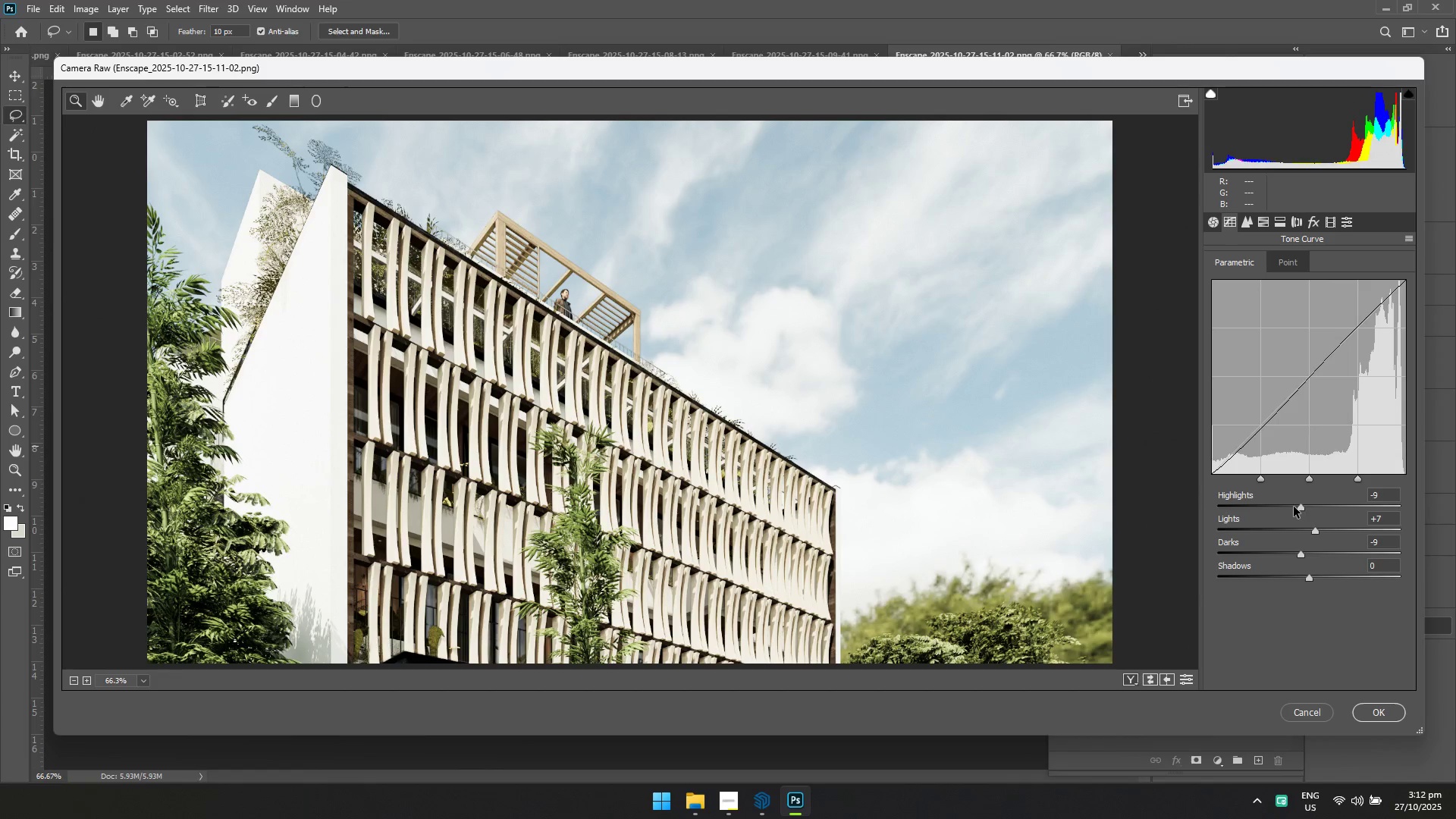 
left_click([1294, 507])
 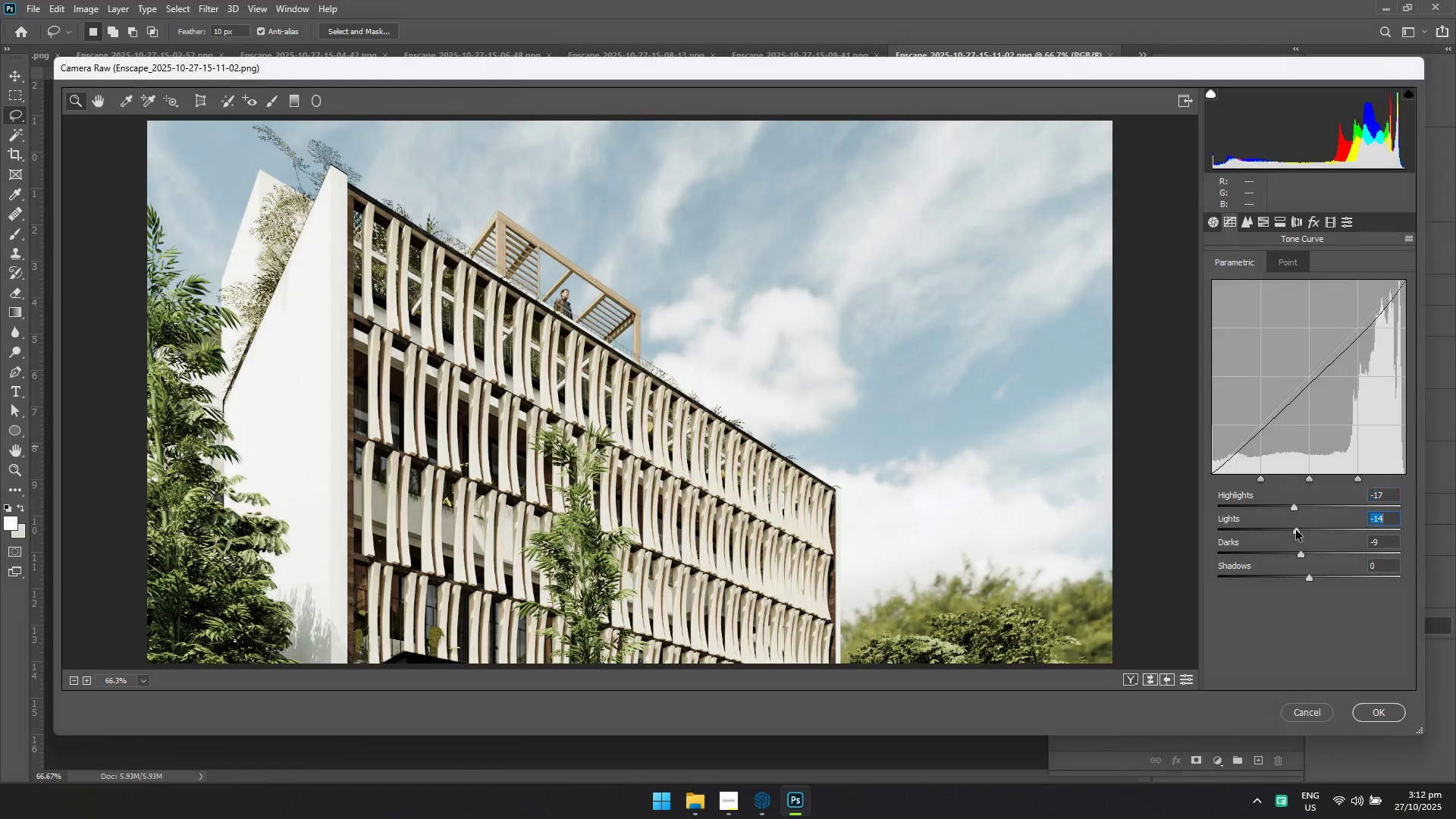 
left_click([1296, 530])
 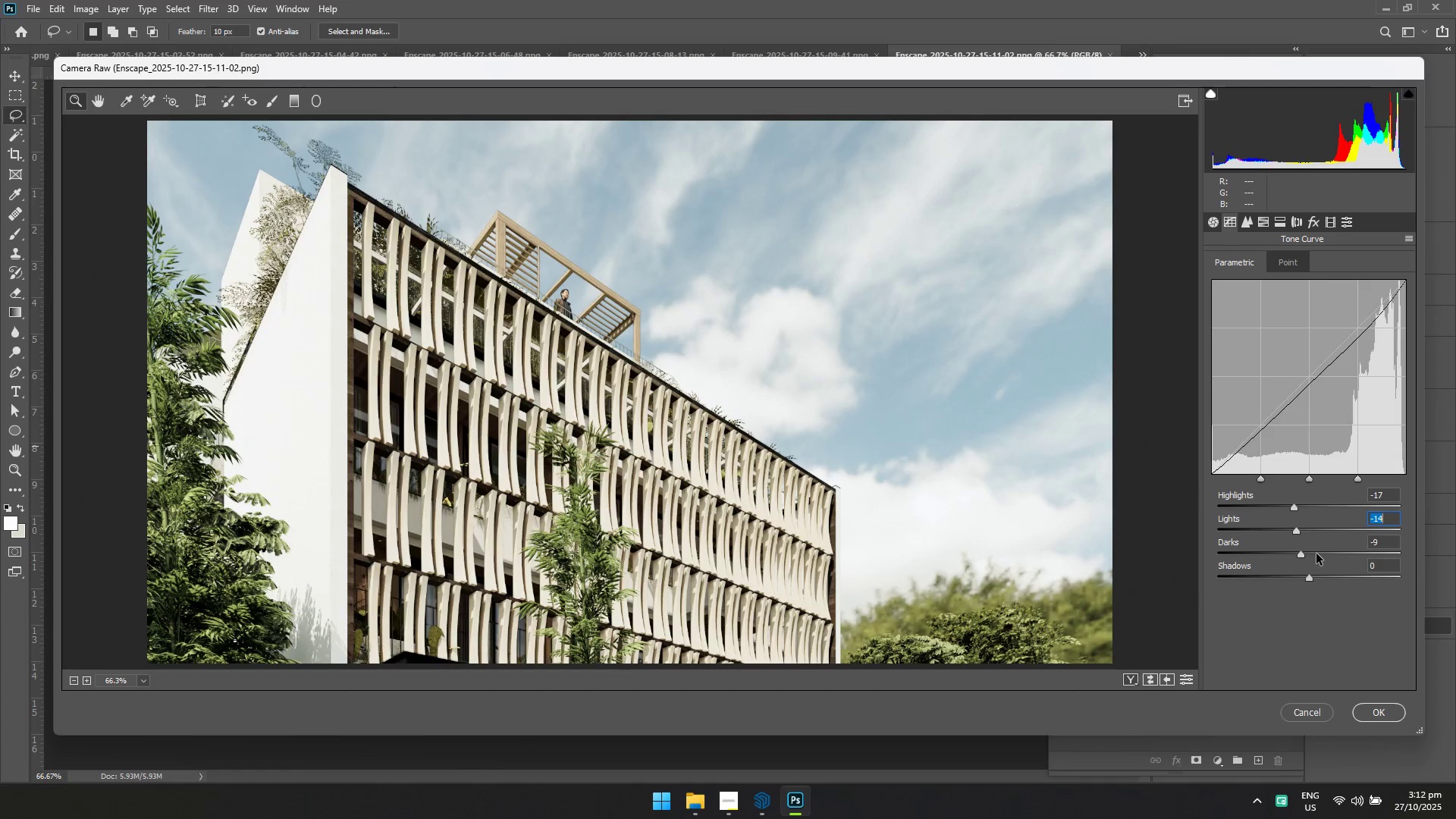 
left_click([1317, 554])
 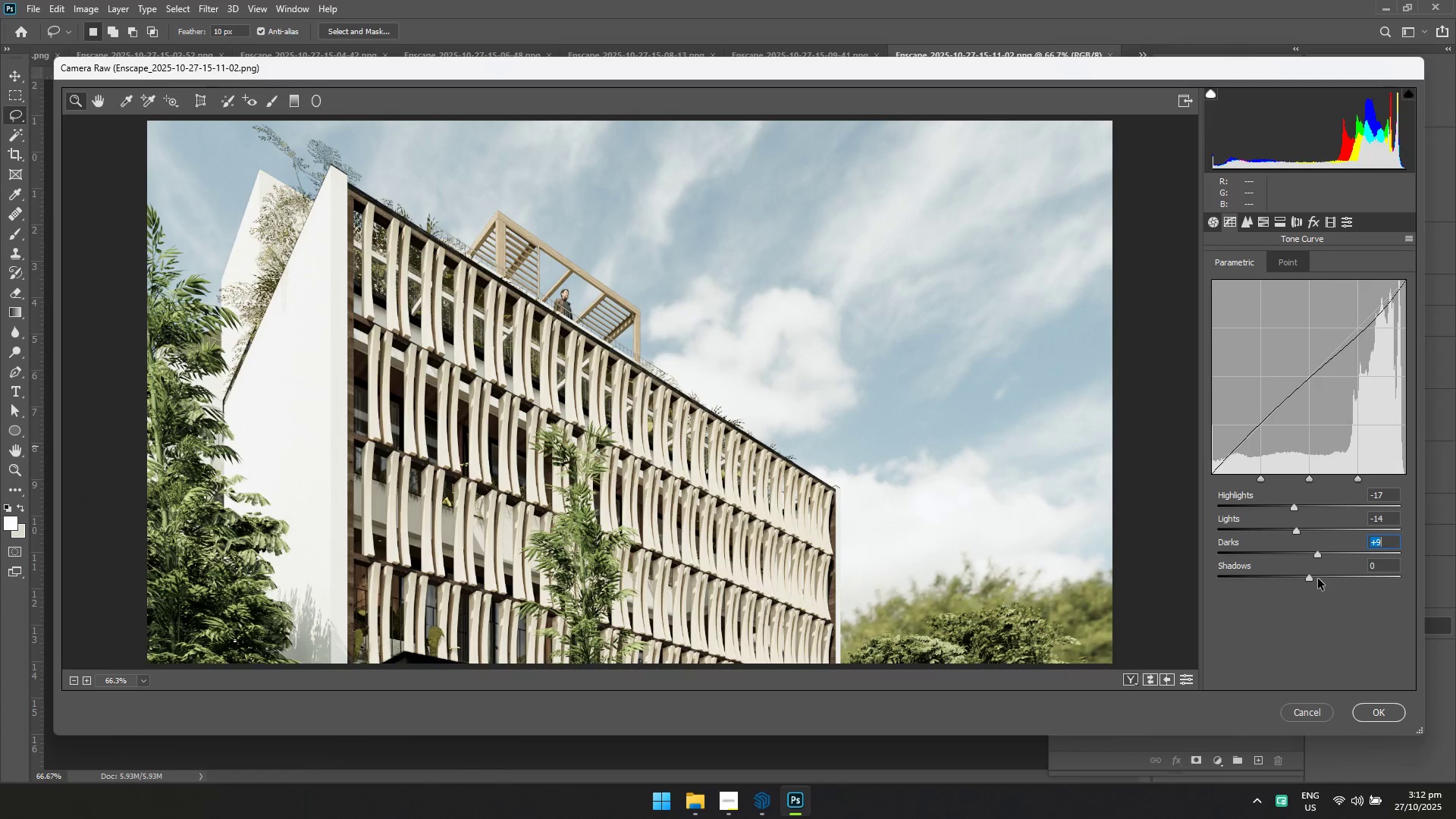 
left_click([1318, 579])
 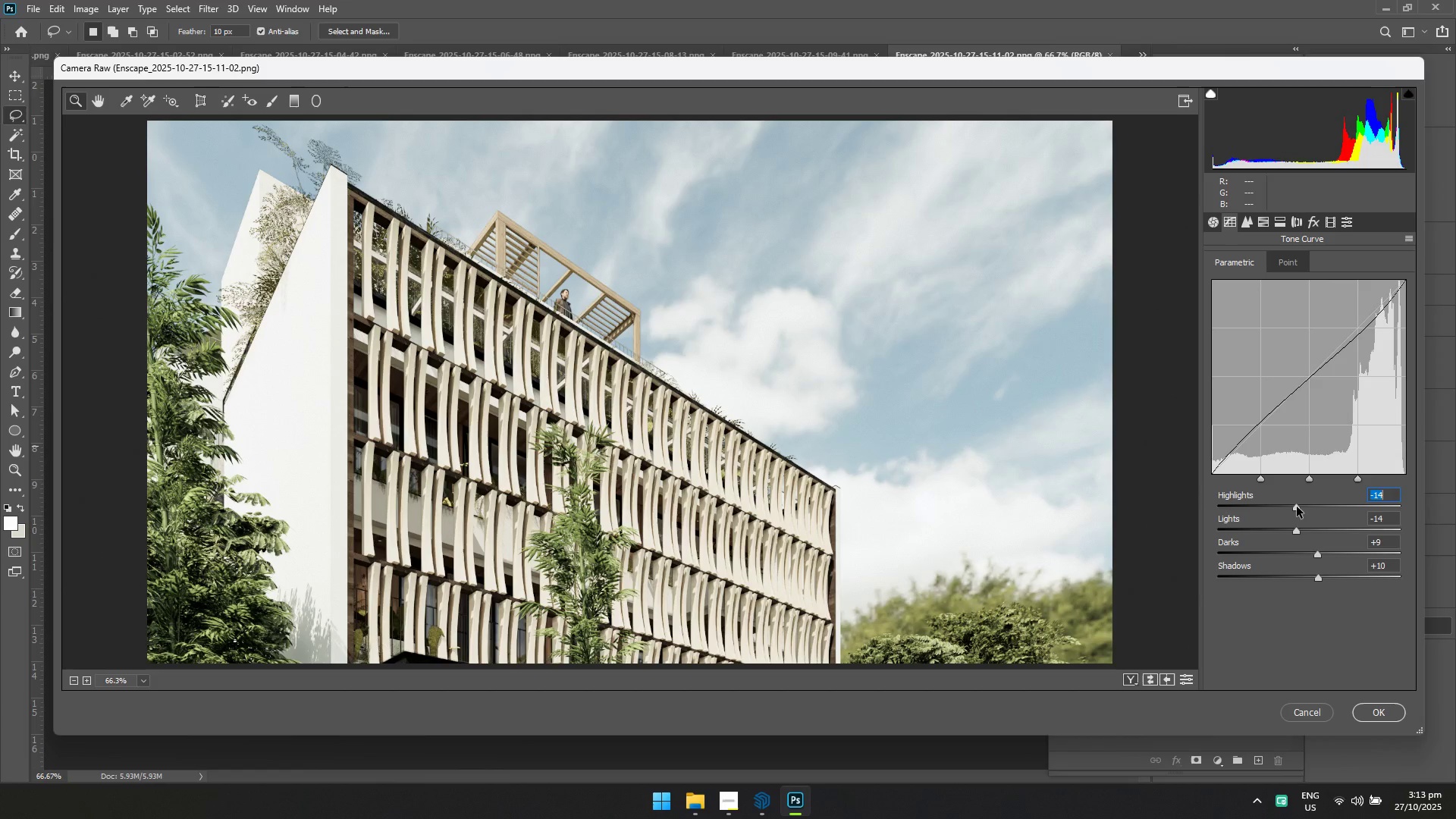 
wait(5.47)
 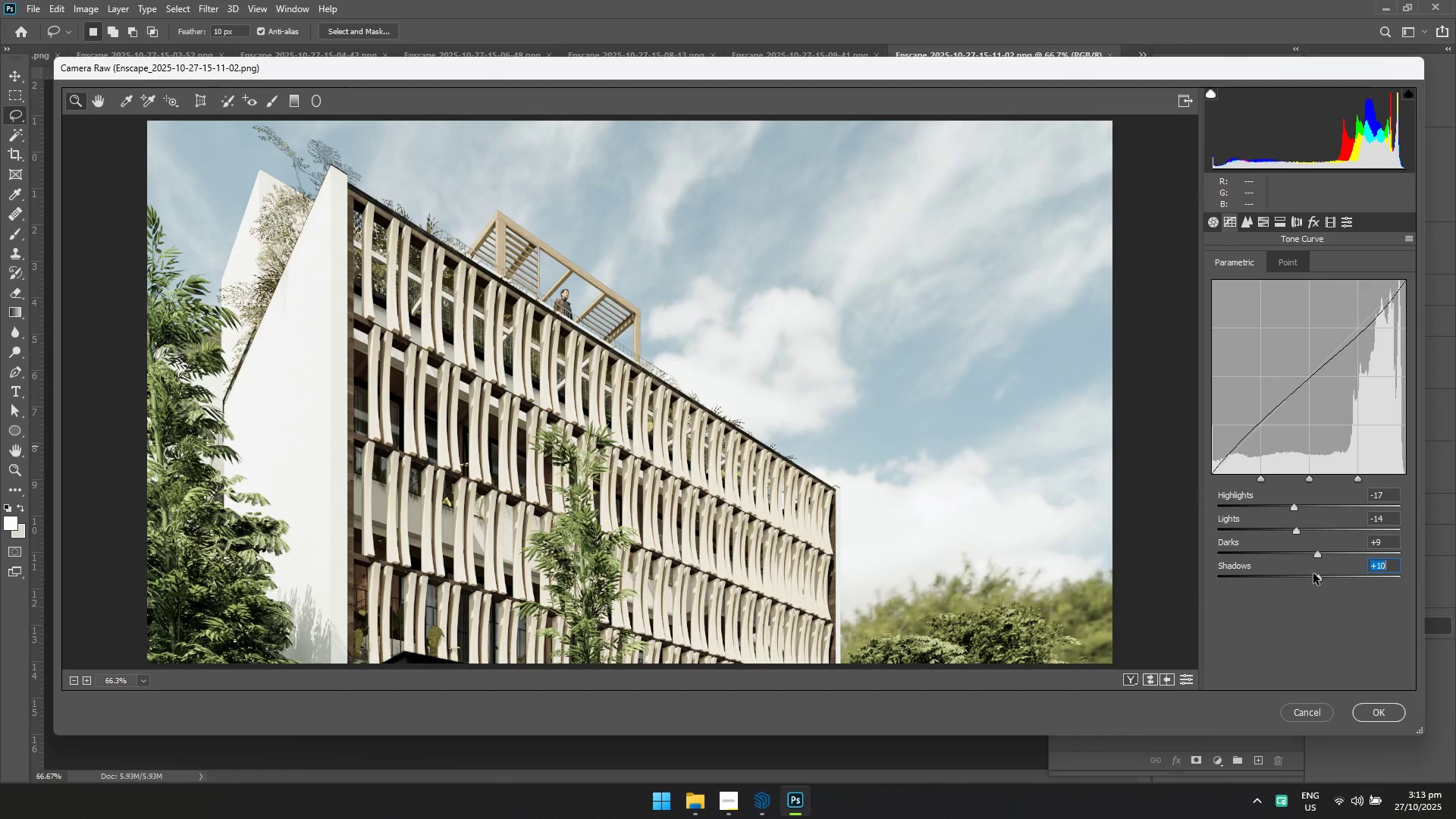 
left_click([1275, 263])
 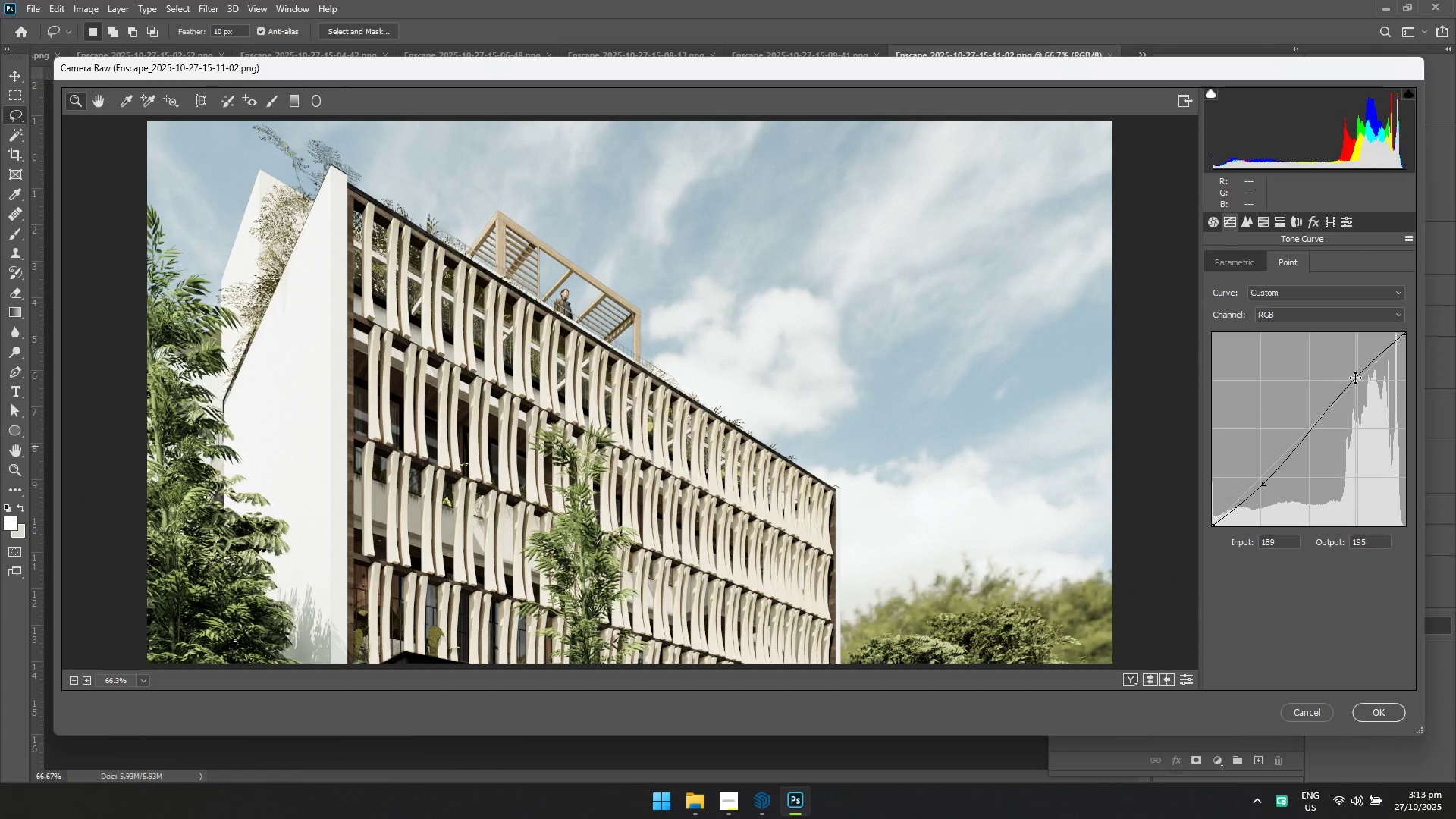 
left_click([1238, 259])
 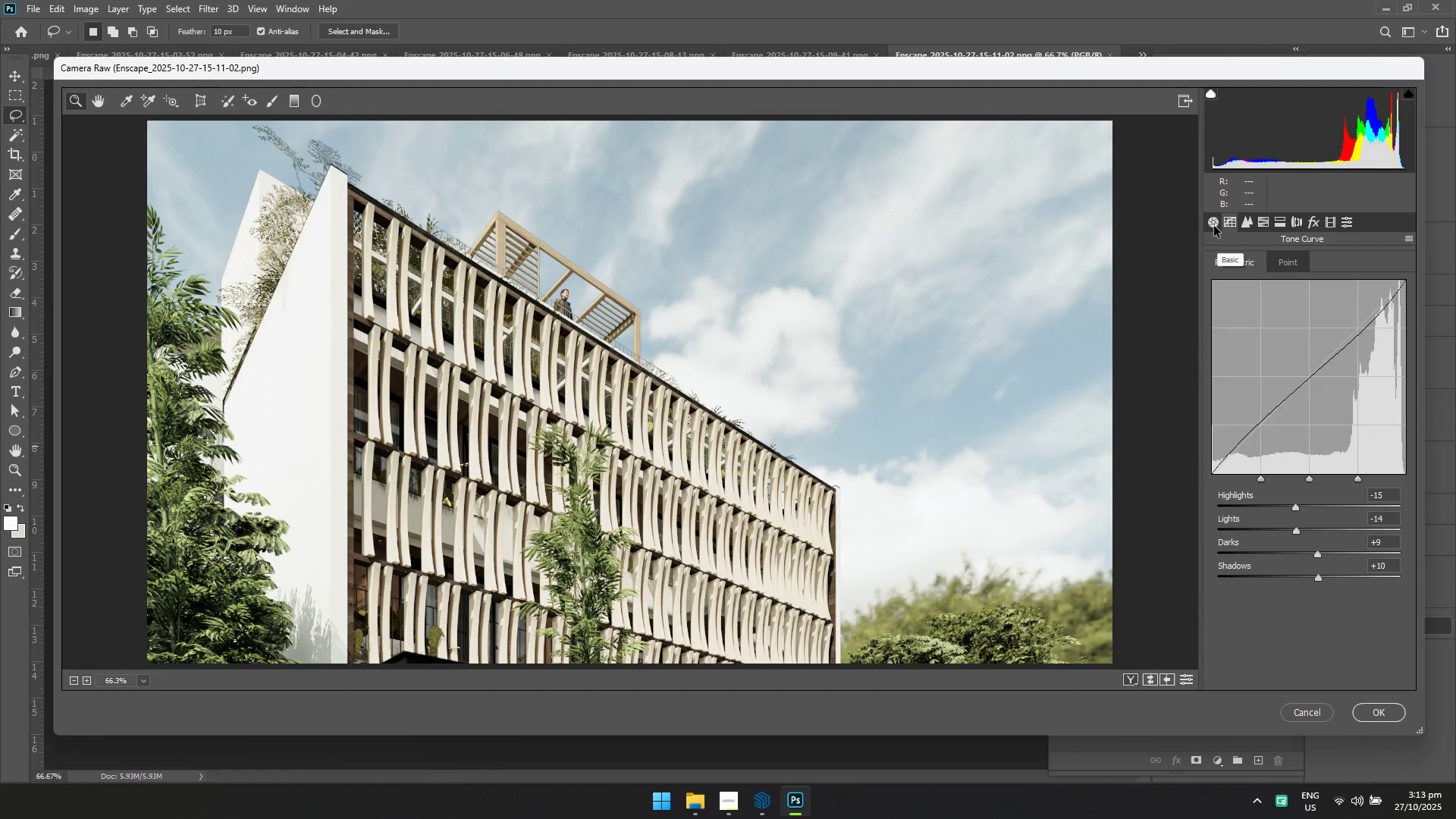 
left_click([1213, 224])
 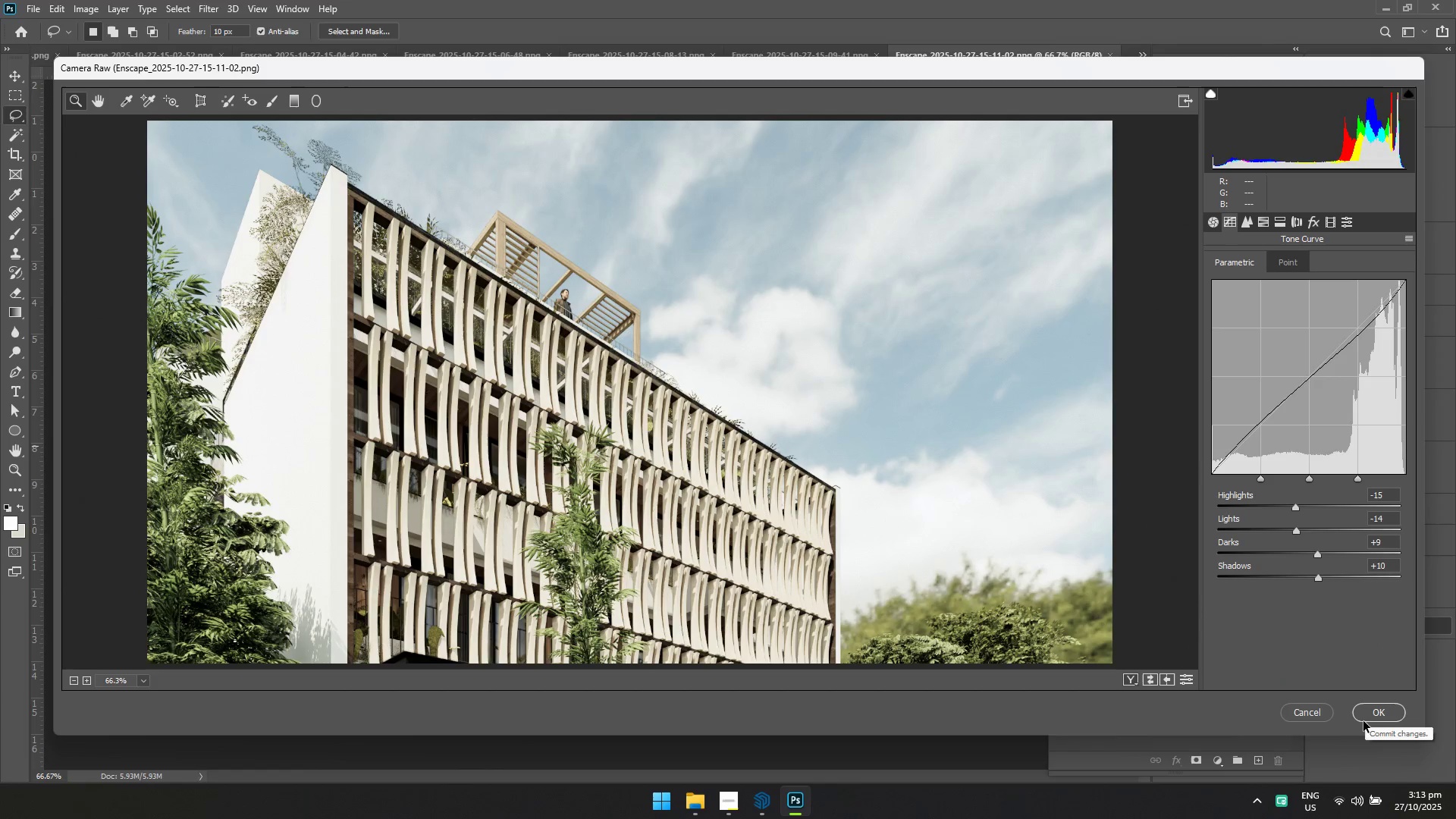 
left_click([1363, 716])
 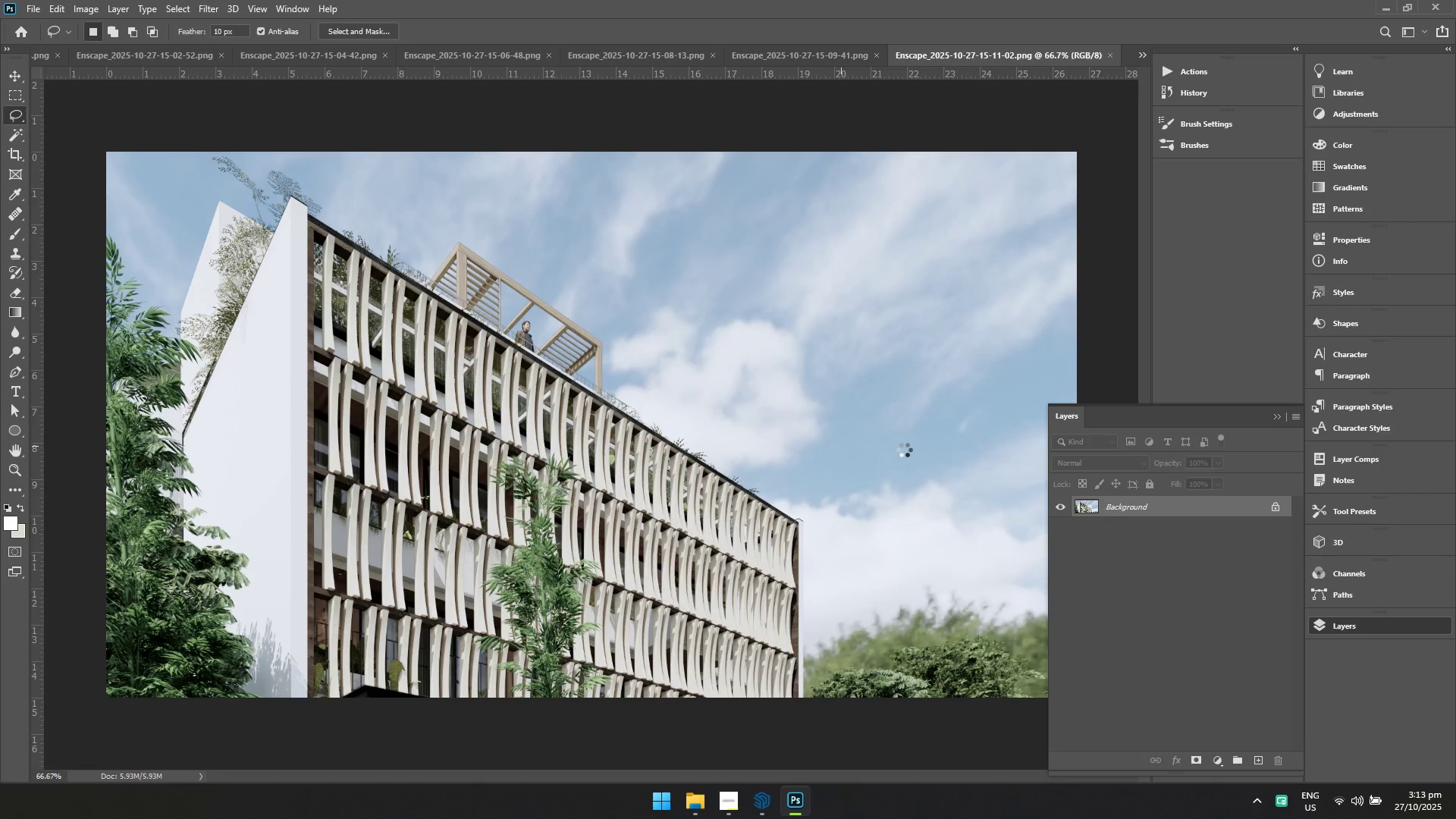 
key(Control+S)
 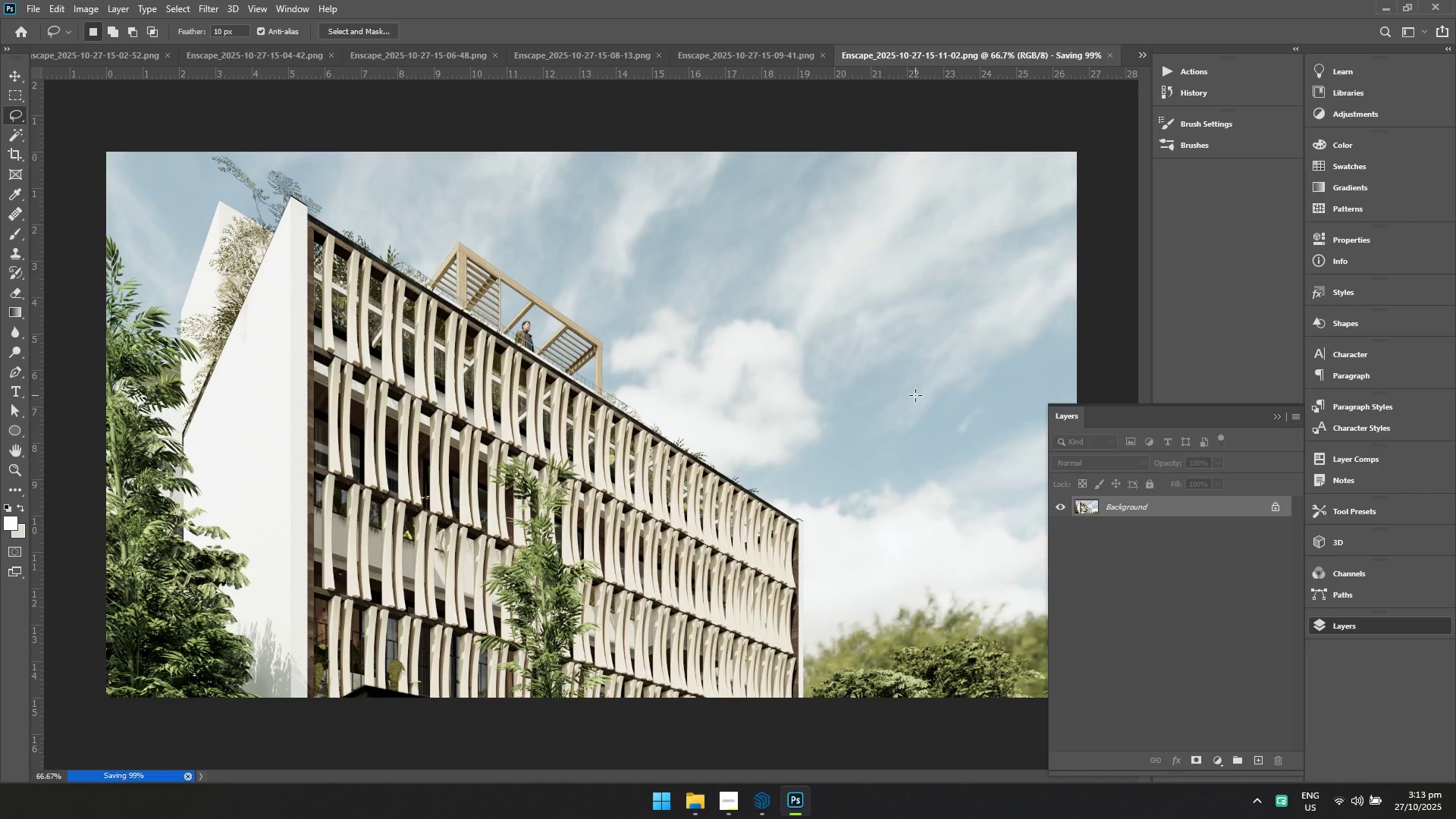 
key(Alt+Tab)
 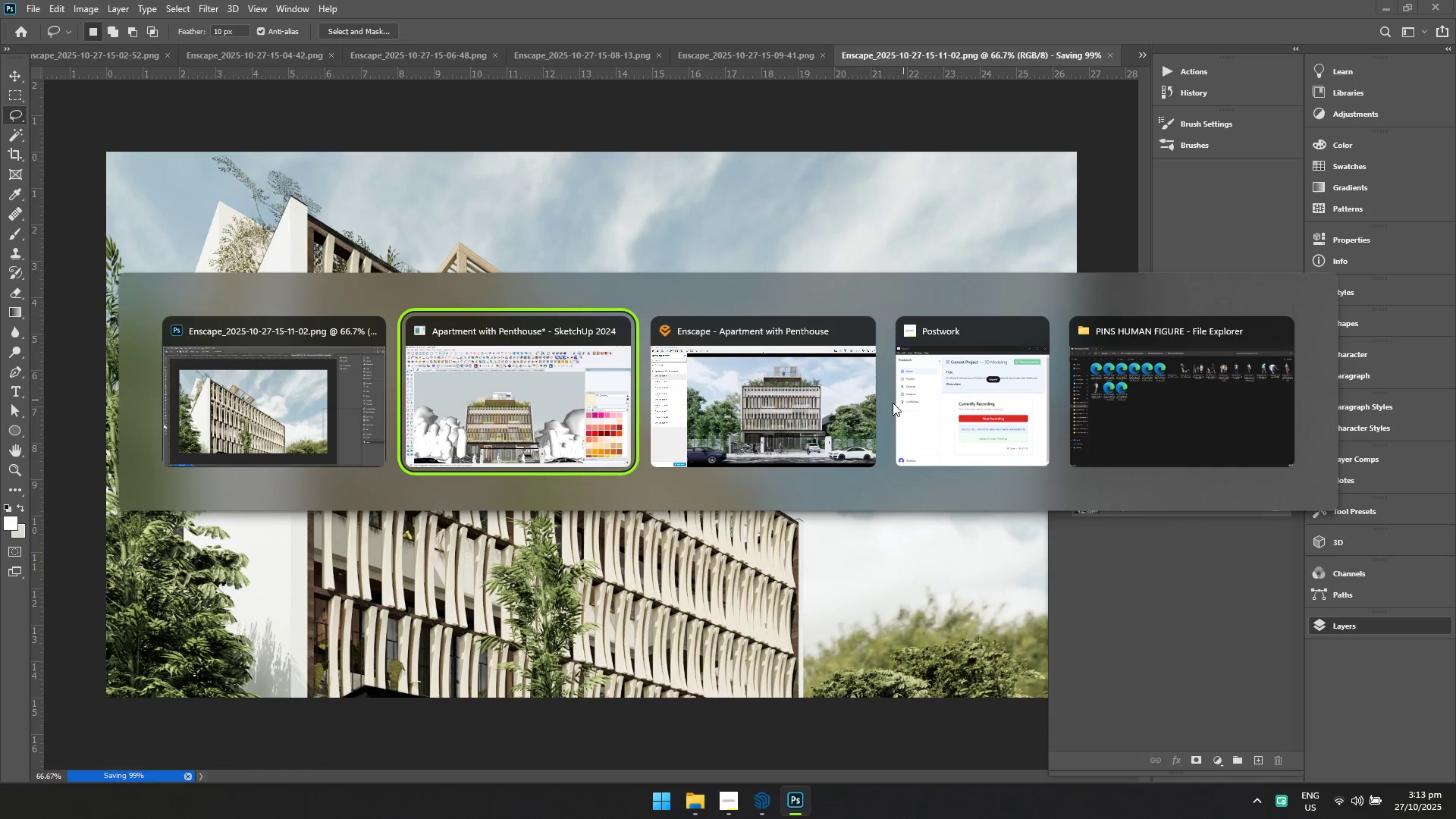 
key(Alt+Tab)
 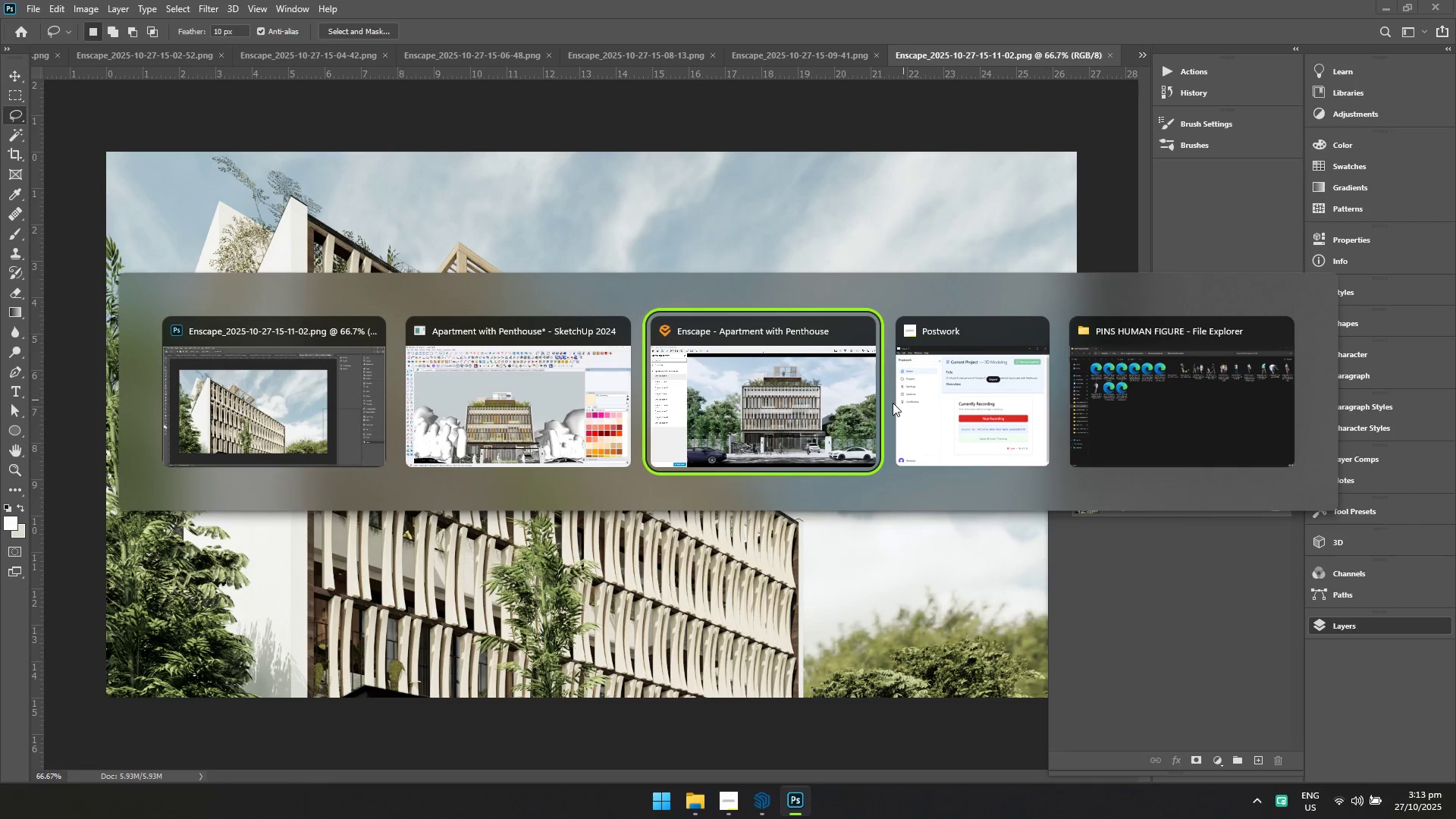 
key(Alt+Tab)
 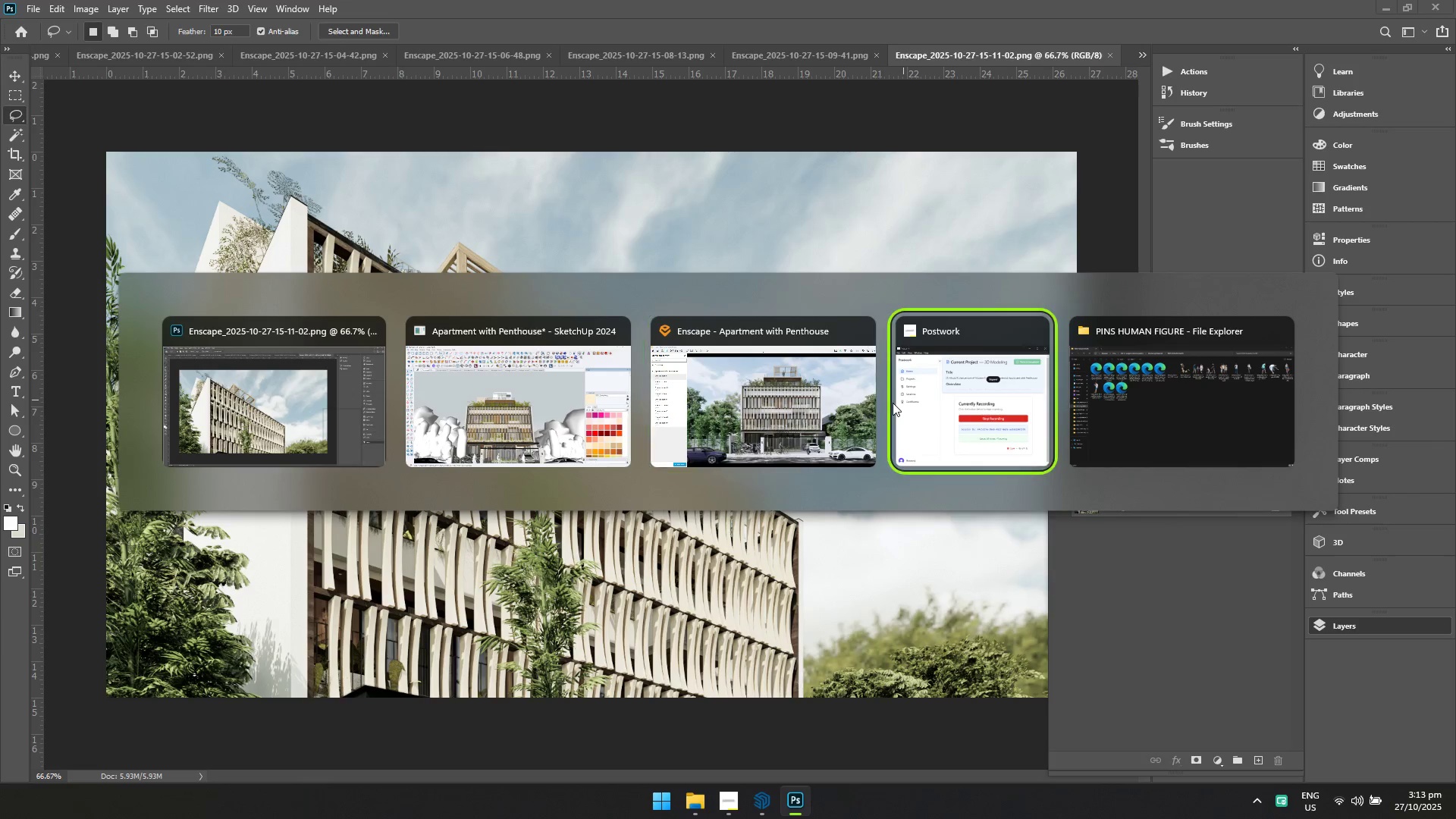 
key(Alt+Tab)
 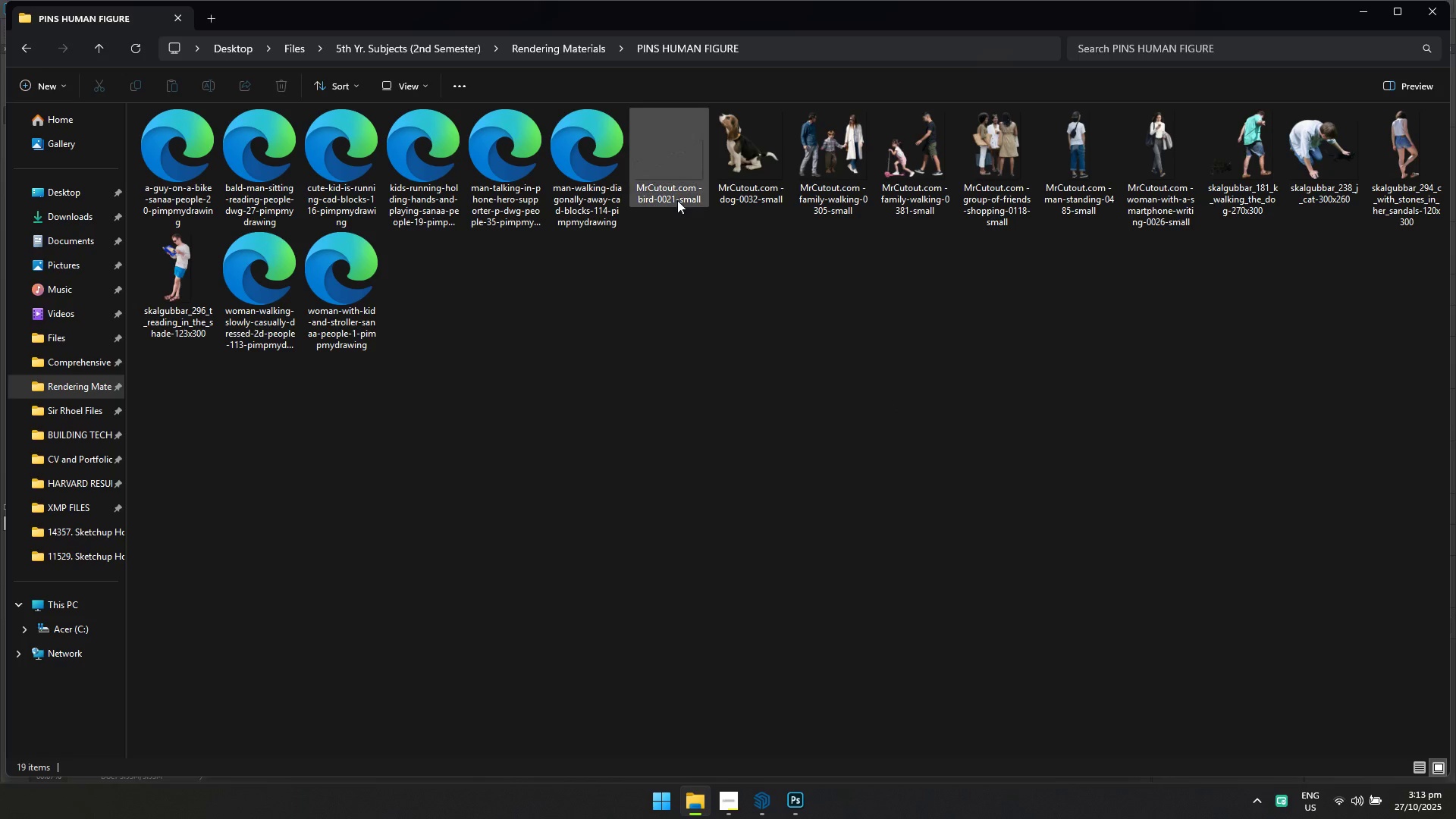 
left_click_drag(start_coordinate=[662, 163], to_coordinate=[776, 328])
 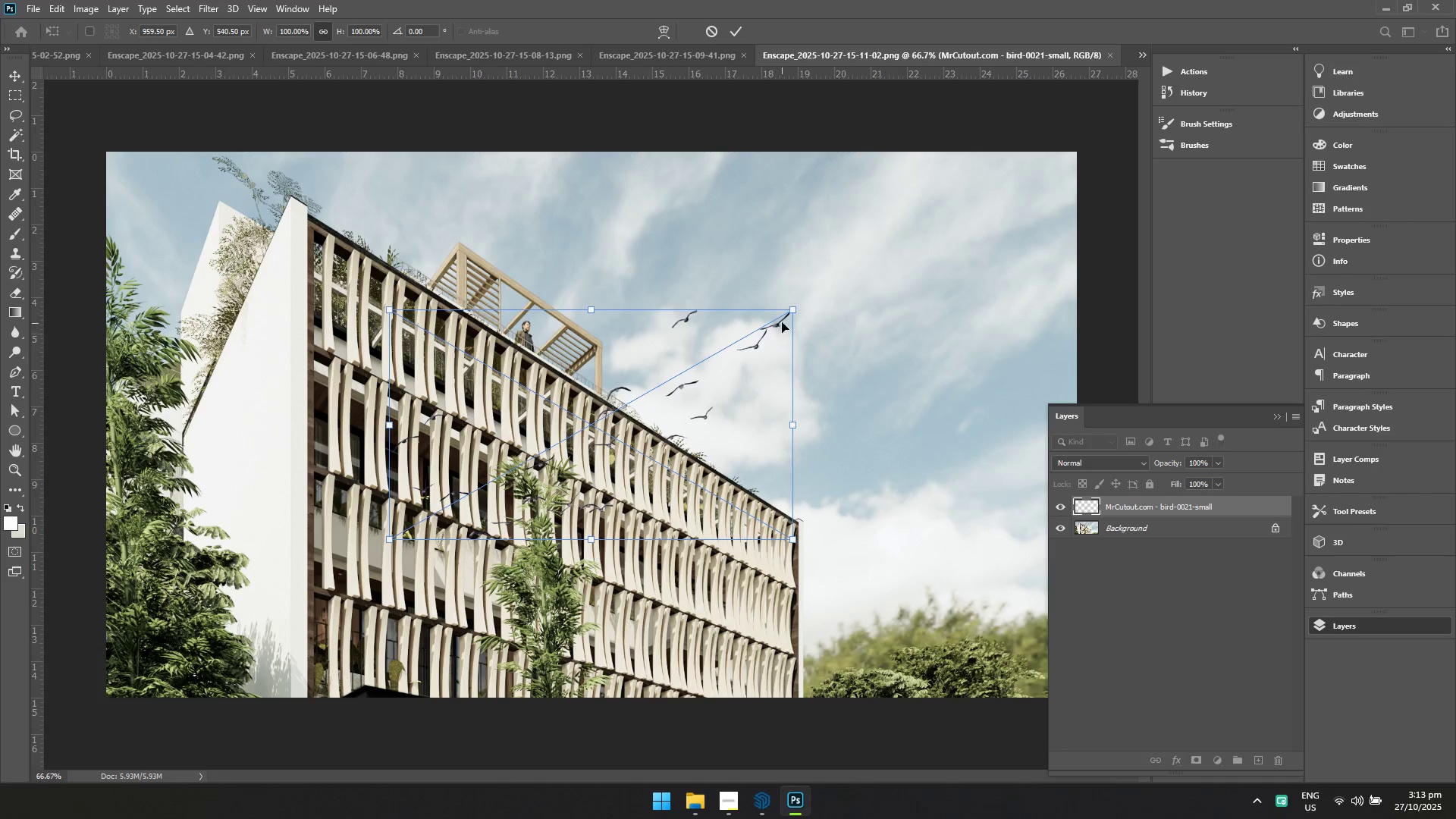 
left_click_drag(start_coordinate=[789, 310], to_coordinate=[604, 413])
 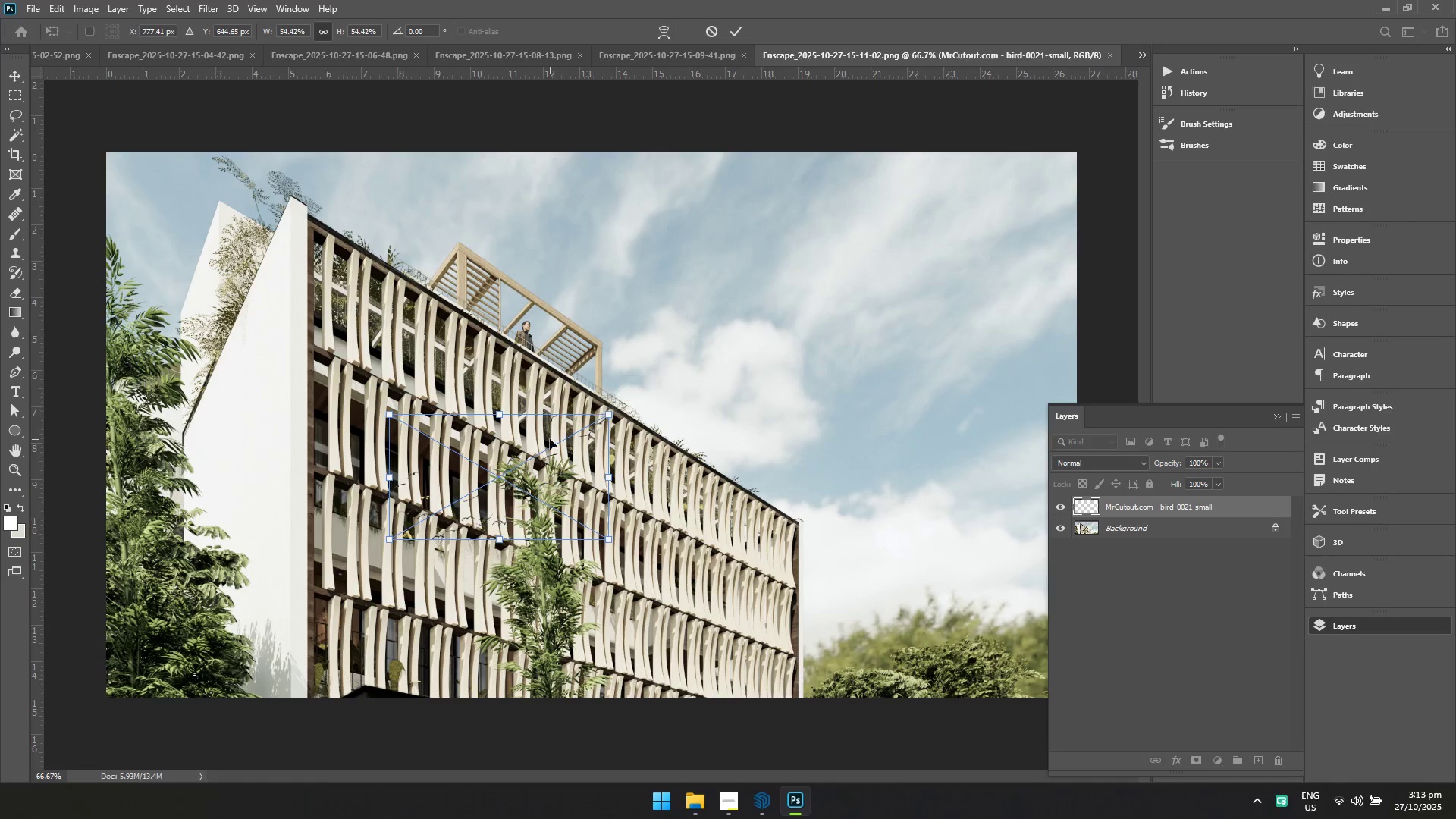 
left_click_drag(start_coordinate=[551, 439], to_coordinate=[982, 224])
 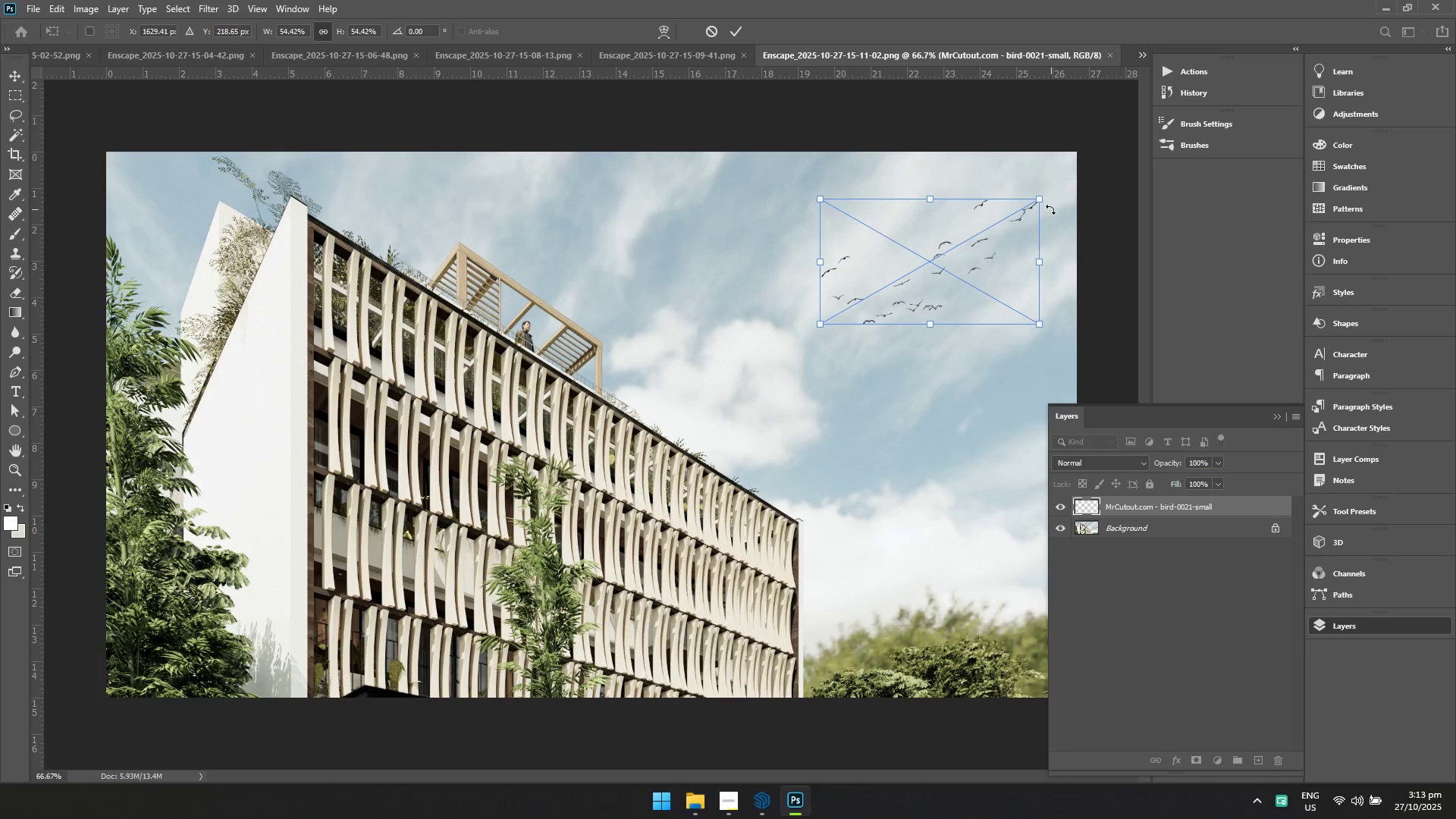 
left_click_drag(start_coordinate=[1042, 202], to_coordinate=[975, 264])
 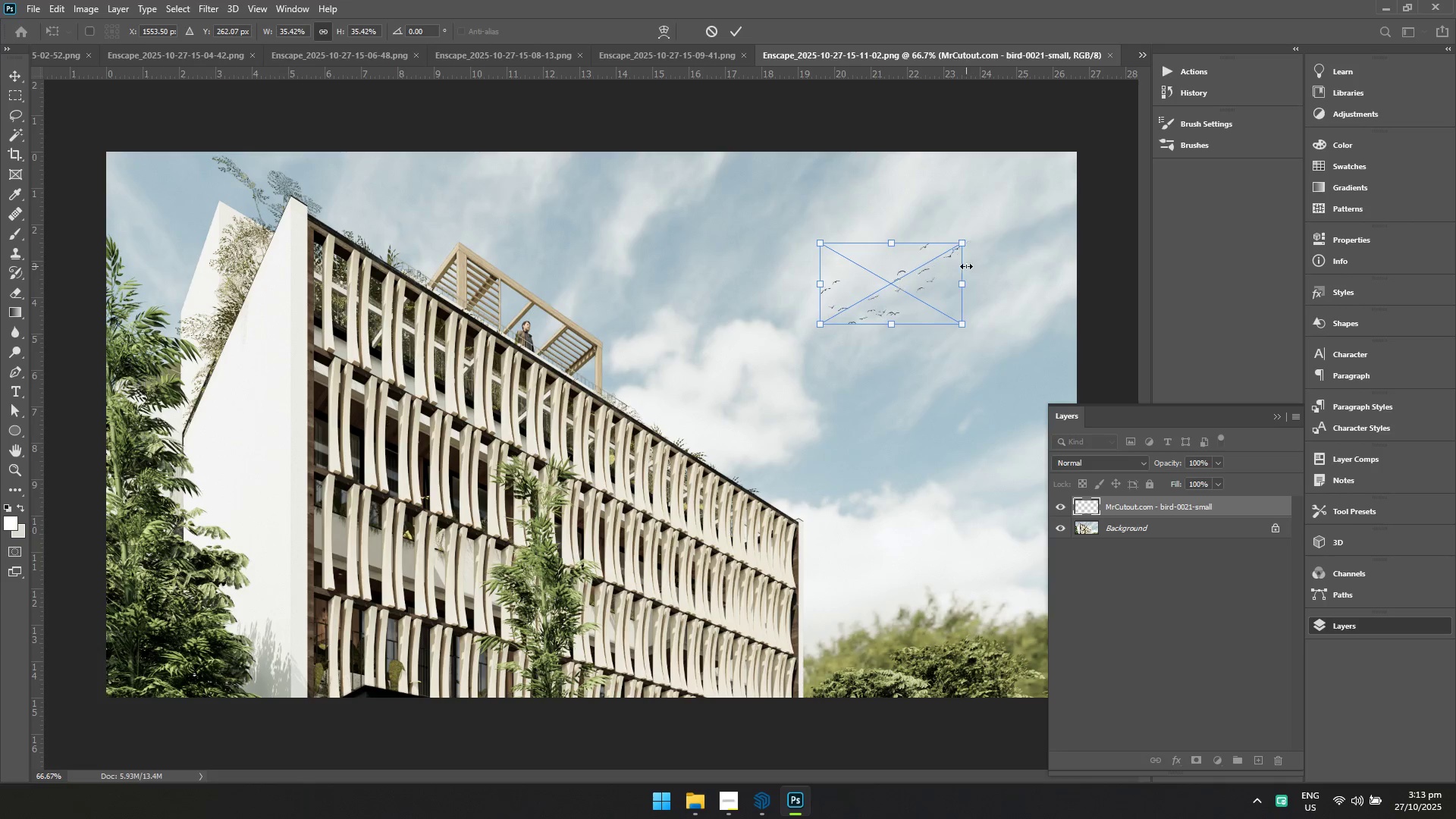 
left_click_drag(start_coordinate=[968, 265], to_coordinate=[1013, 230])
 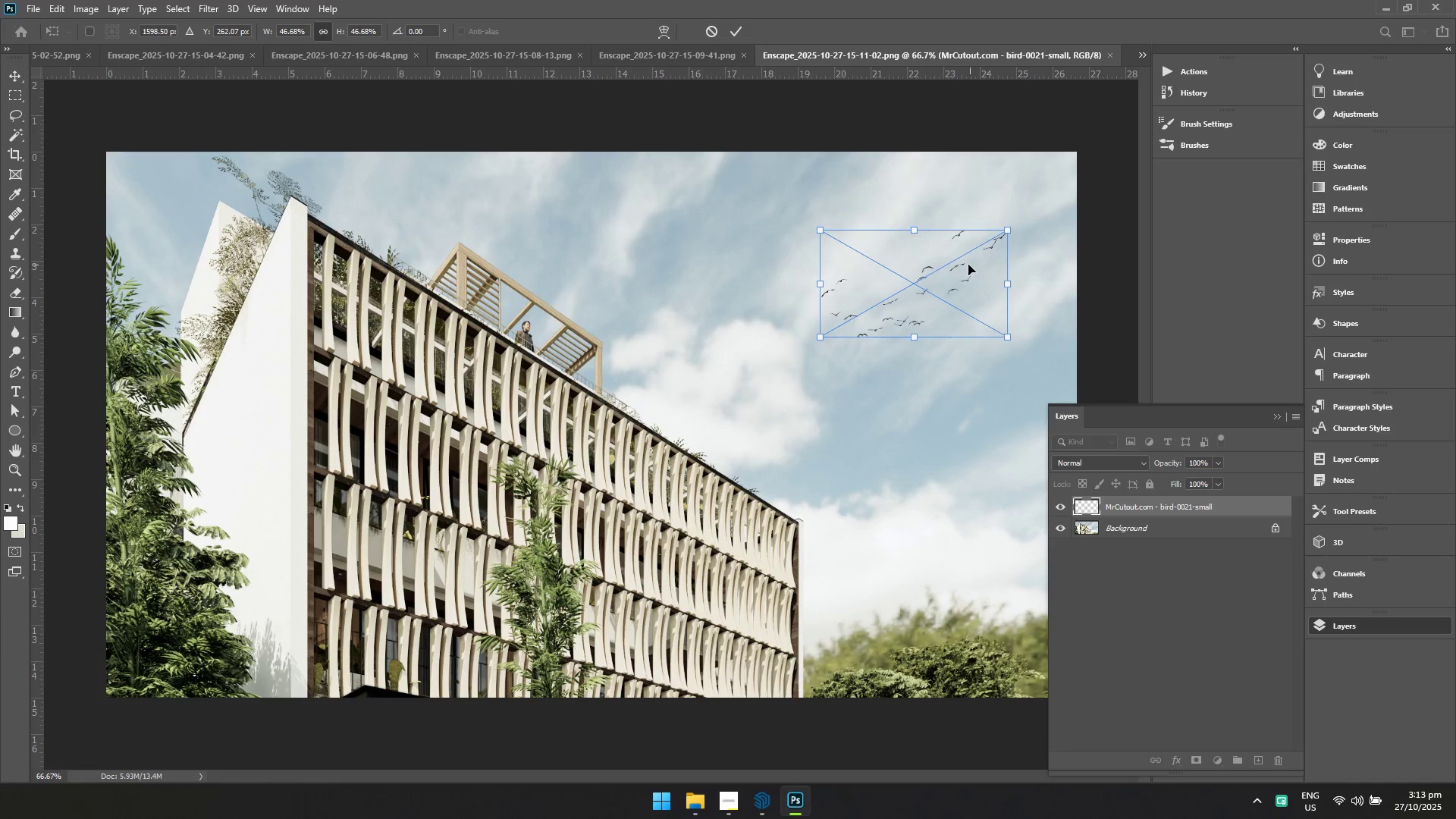 
left_click_drag(start_coordinate=[962, 268], to_coordinate=[1012, 218])
 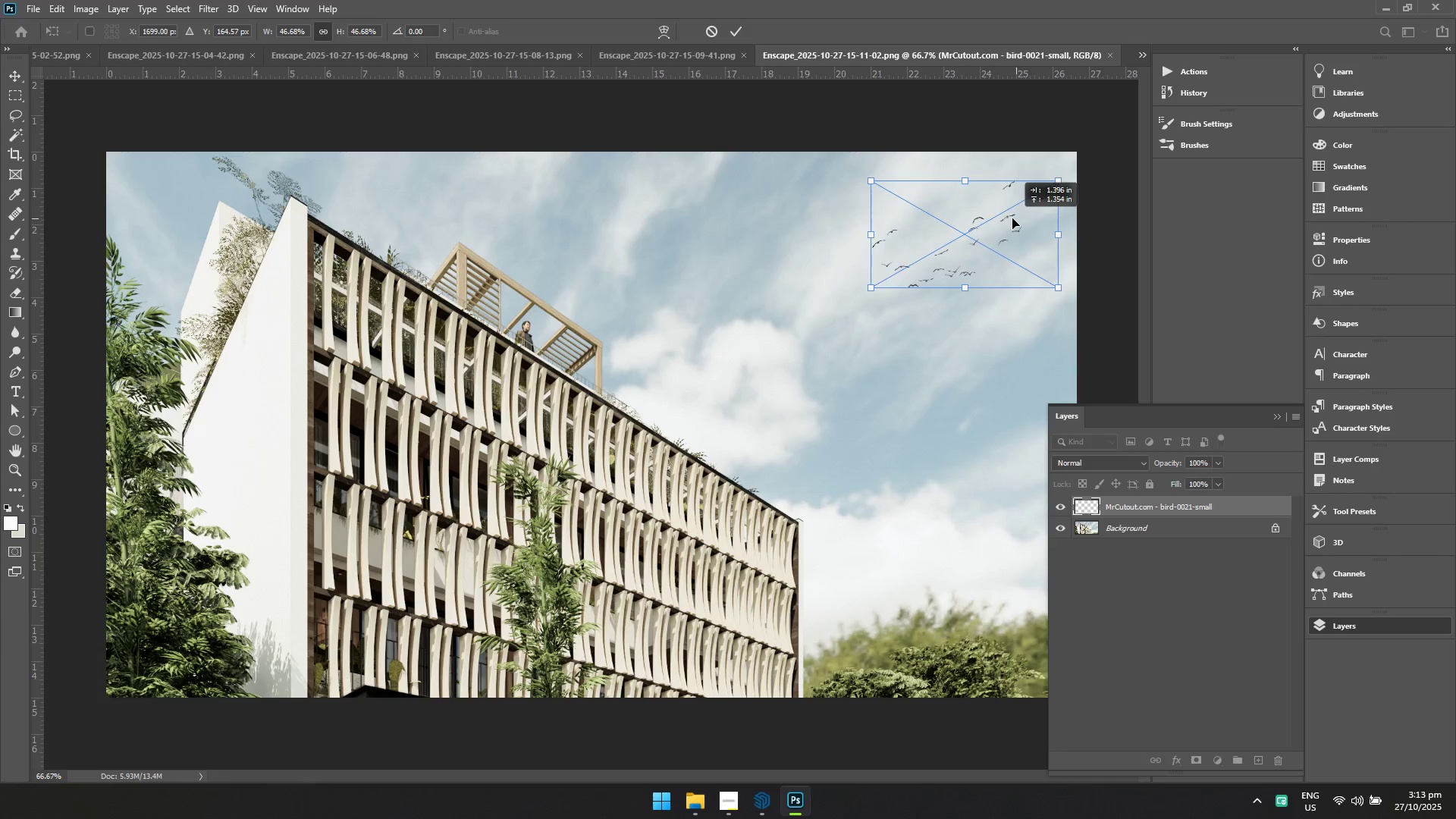 
key(Enter)
 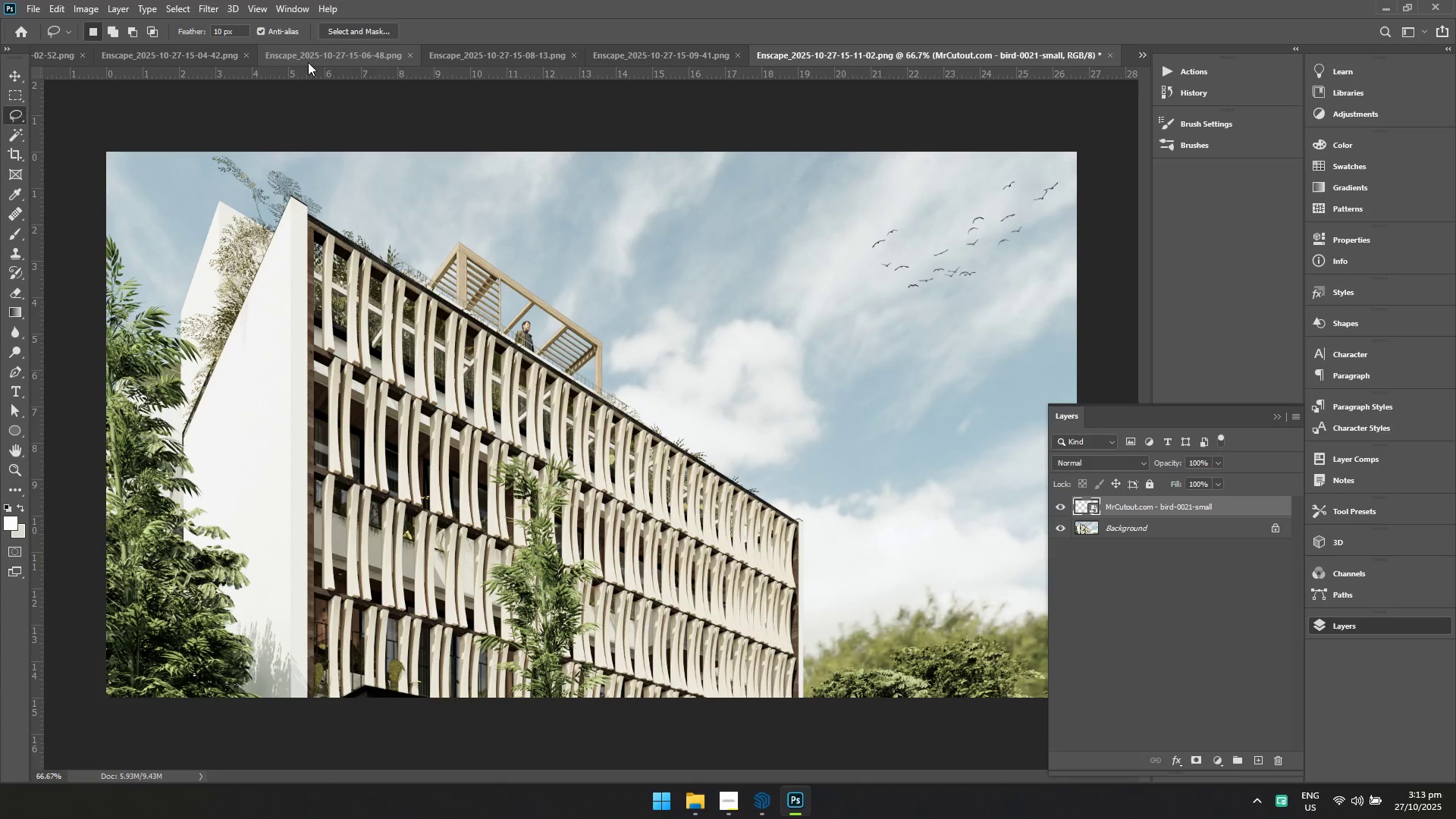 
left_click([202, 7])
 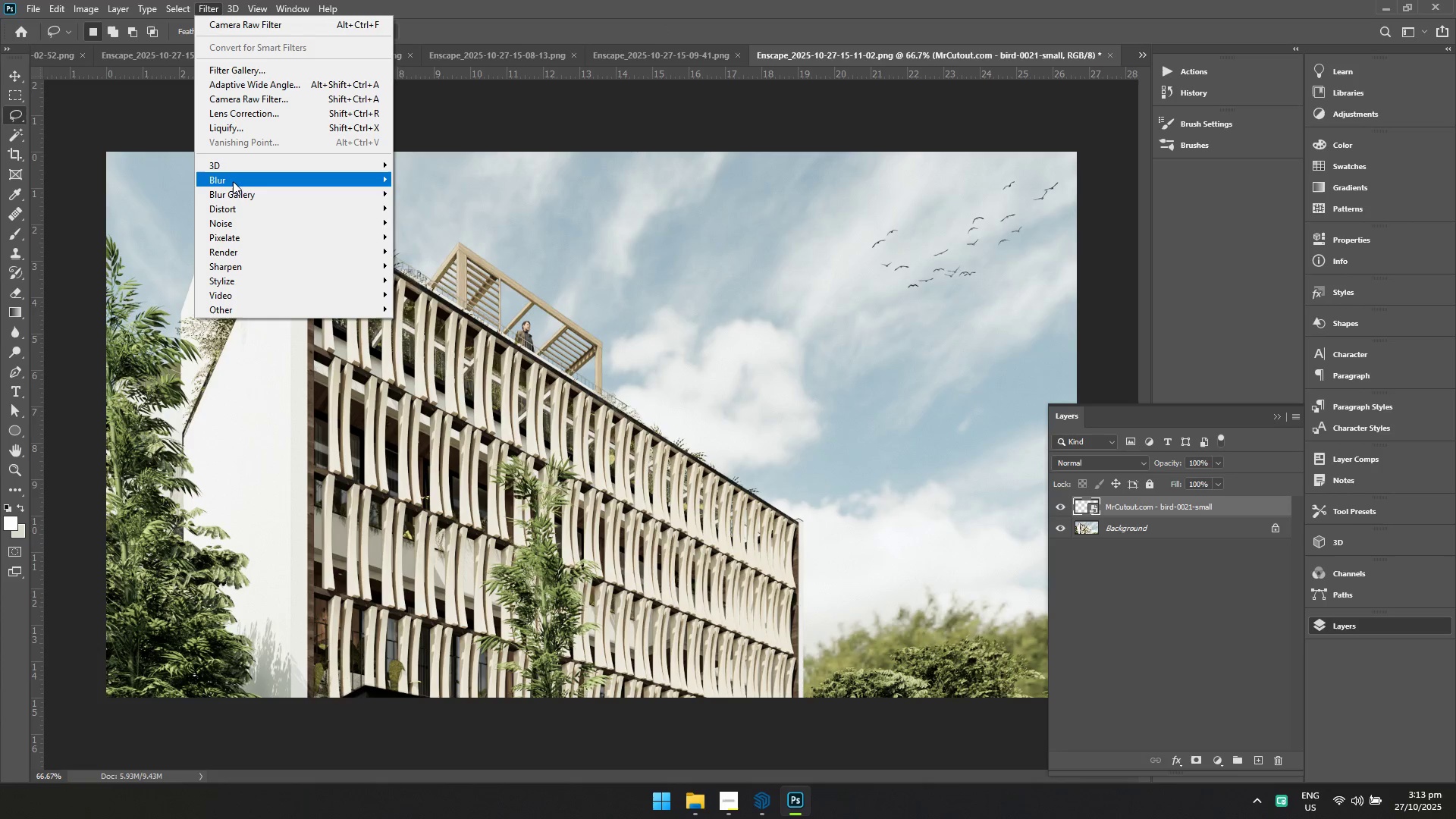 
left_click([233, 182])
 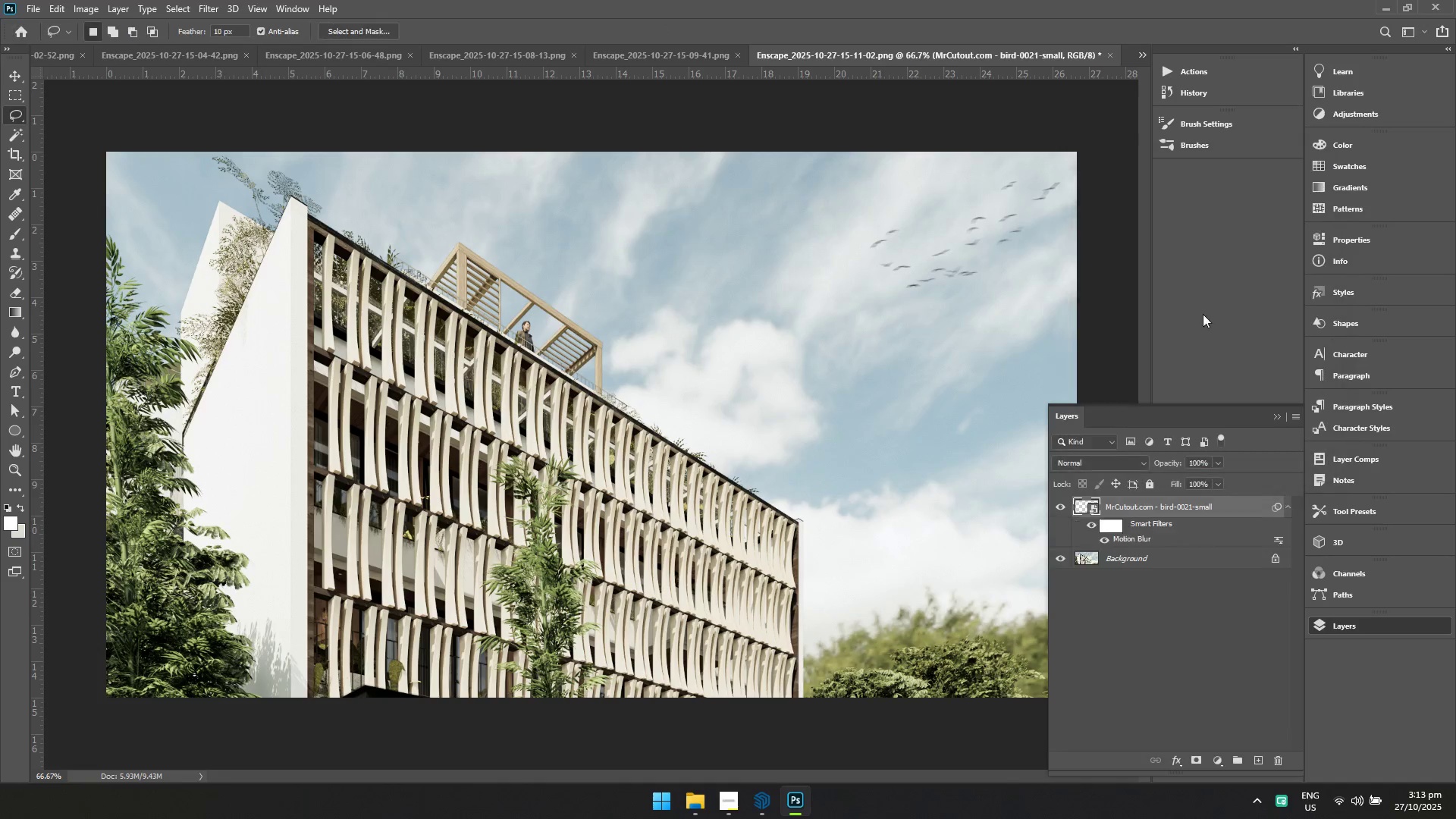 
hold_key(key=ShiftLeft, duration=0.52)
left_click([1172, 557])
 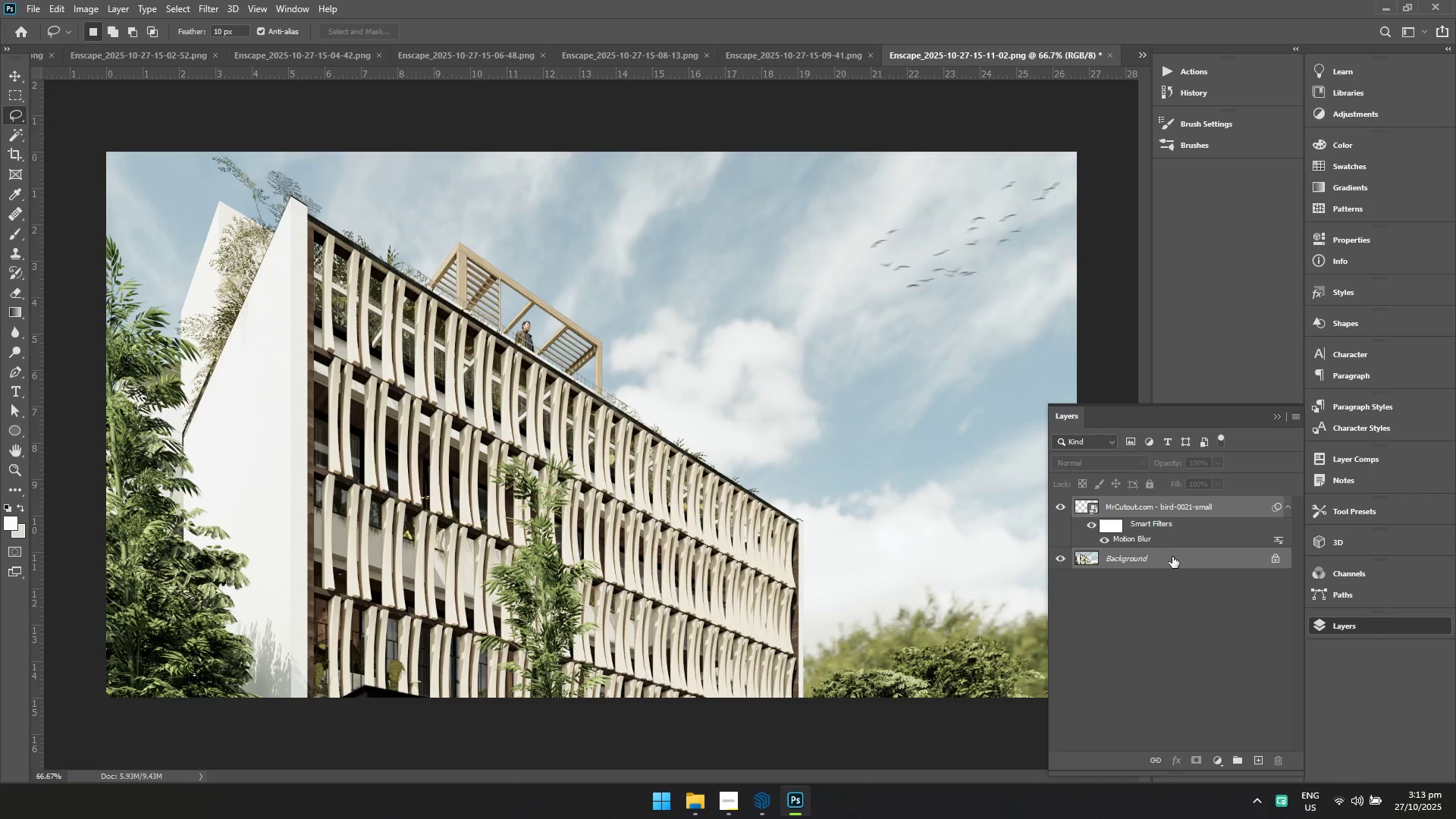 
right_click([1172, 557])
 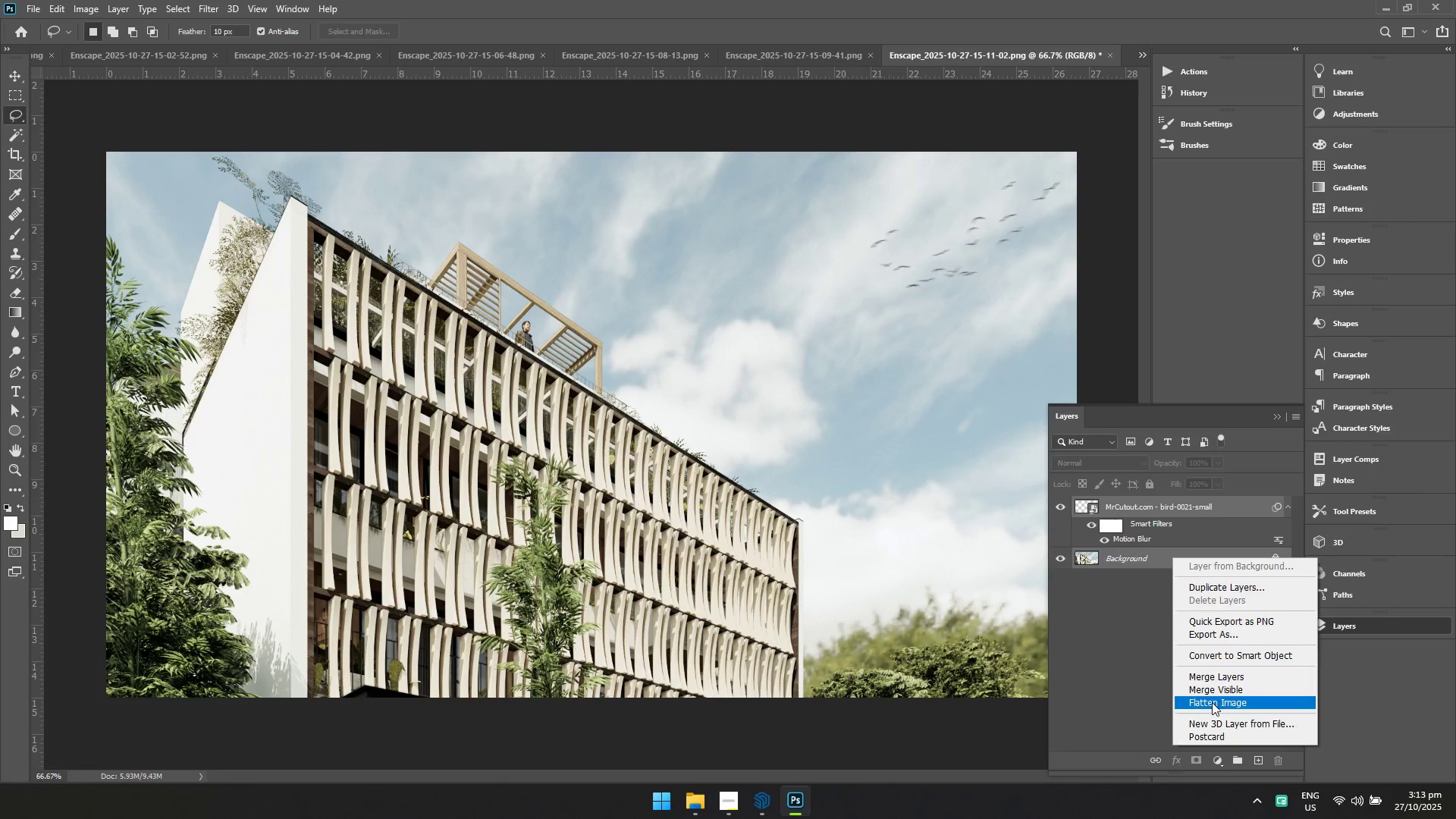 
key(Control+ControlLeft)
 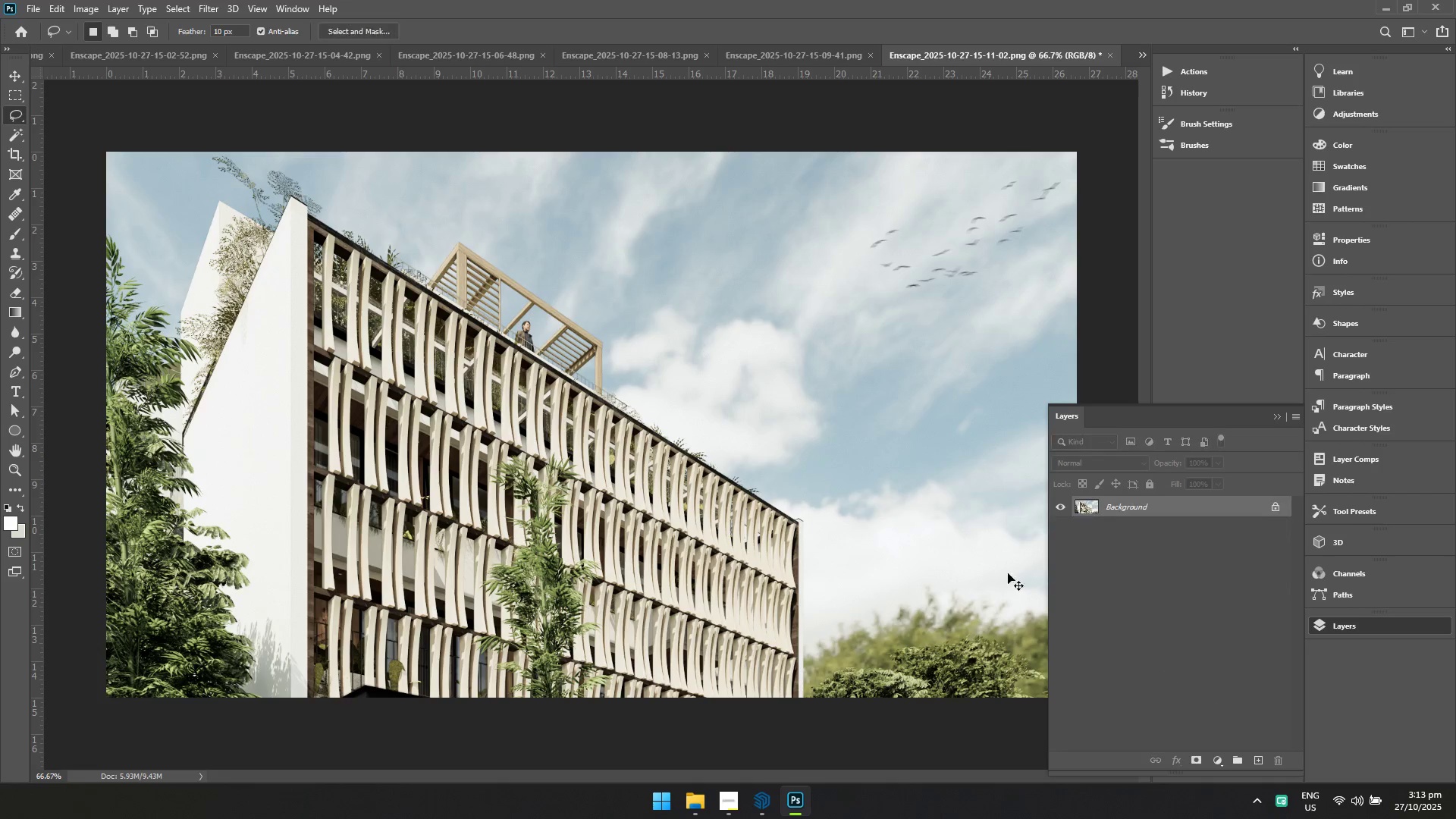 
key(Control+S)
 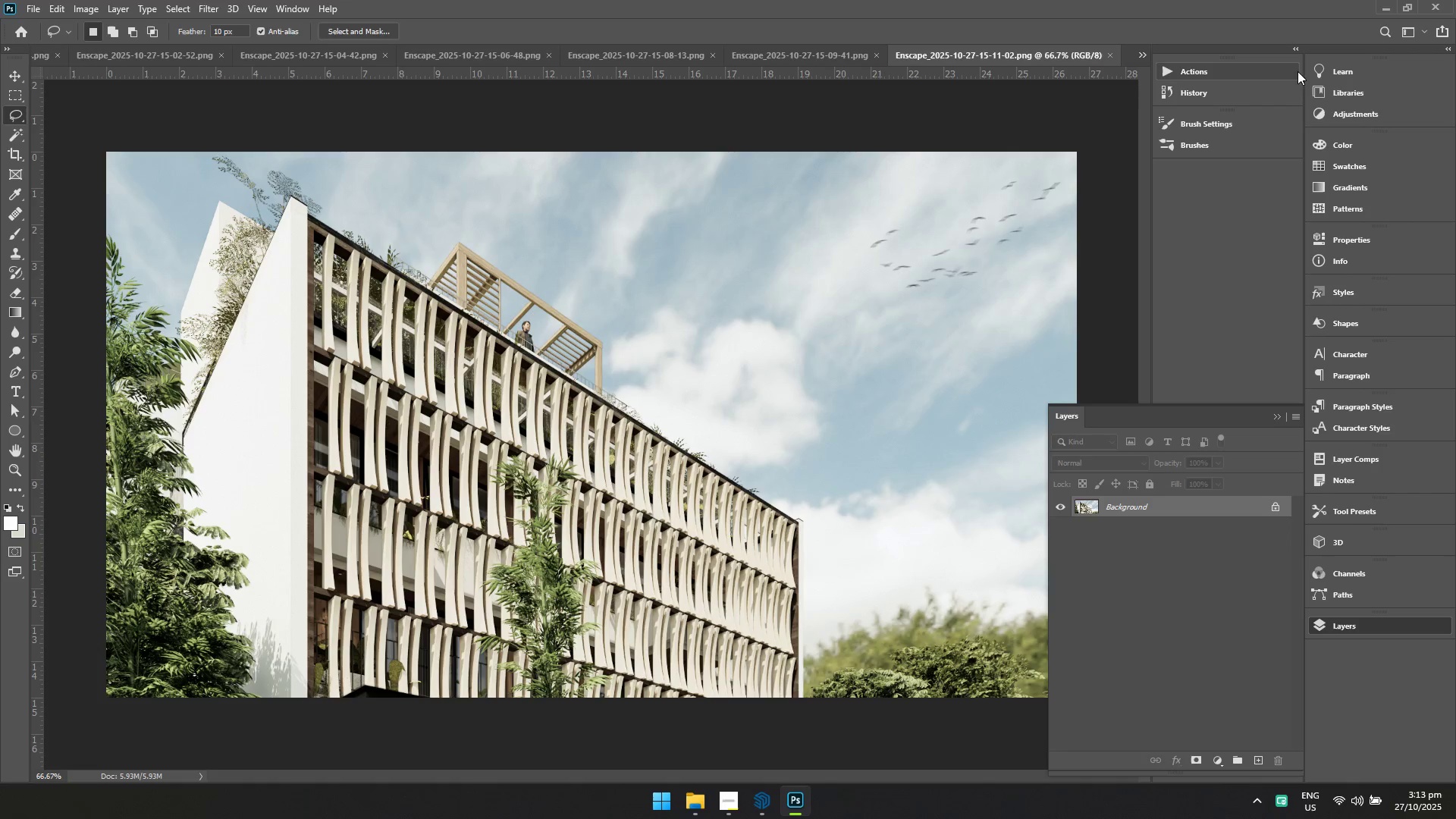 
left_click([1453, 0])
 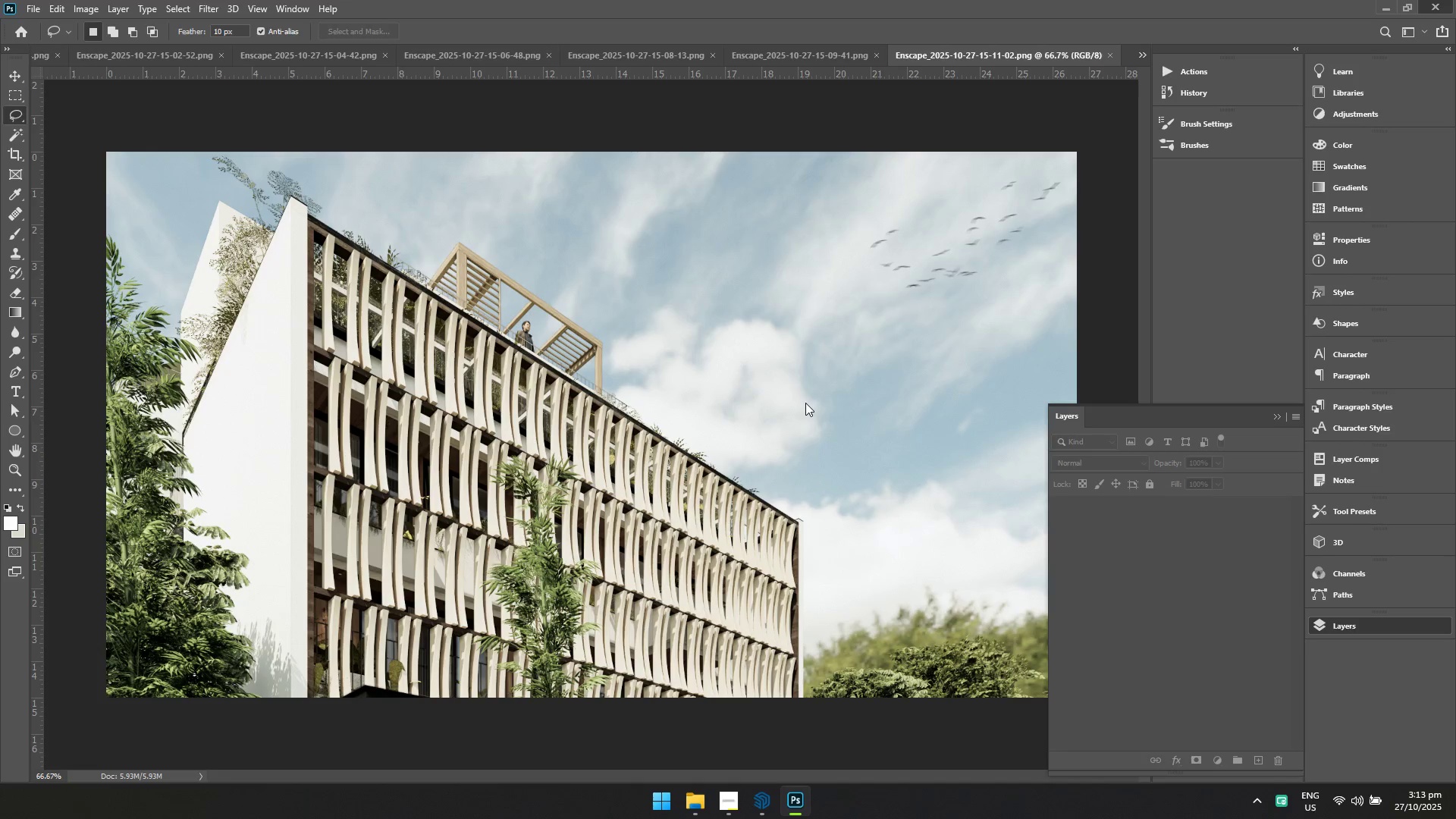 
key(Alt+Tab)
 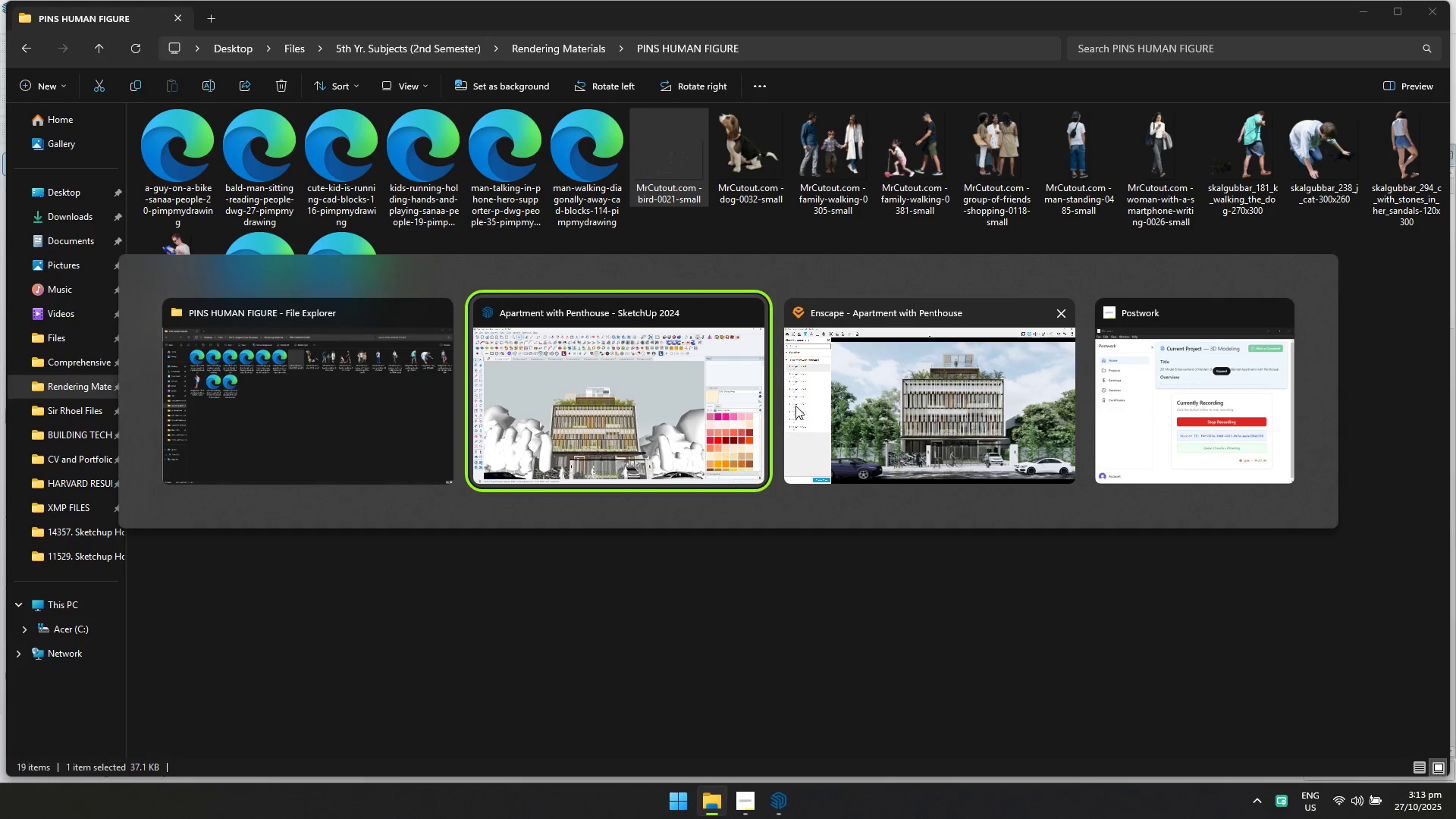 
key(Alt+Tab)
 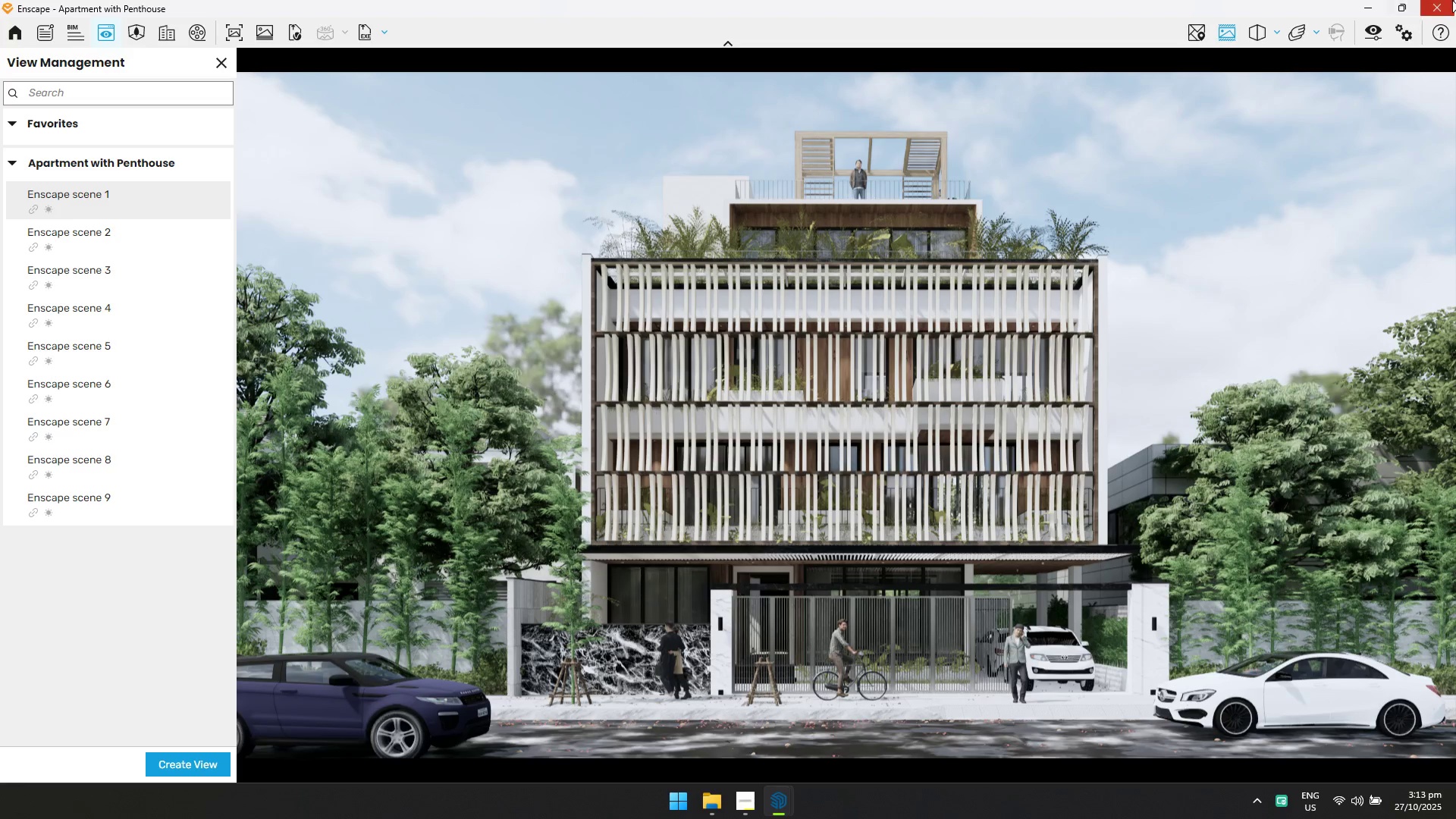 
left_click([1455, 0])
 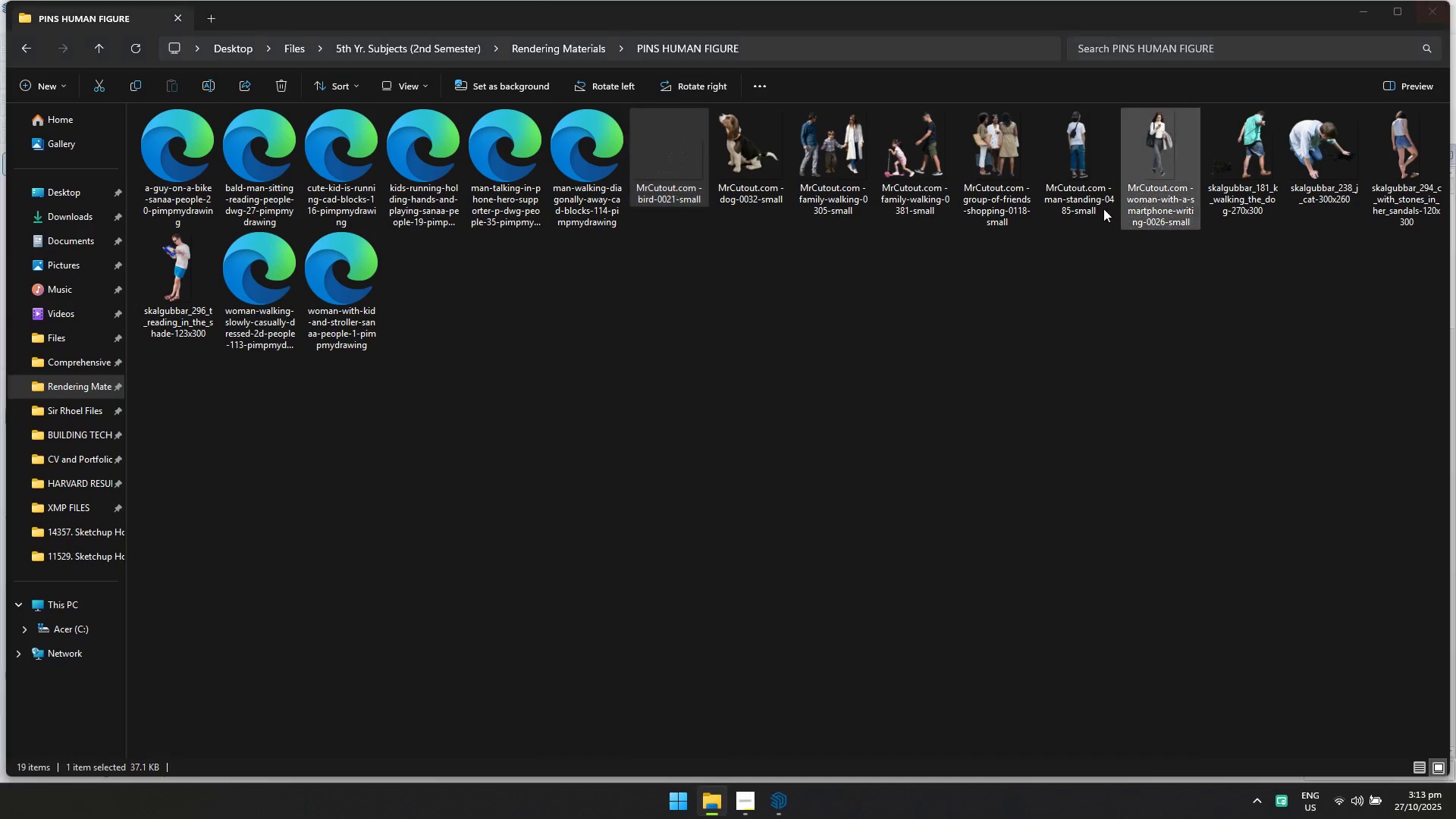 
key(Alt+Tab)
 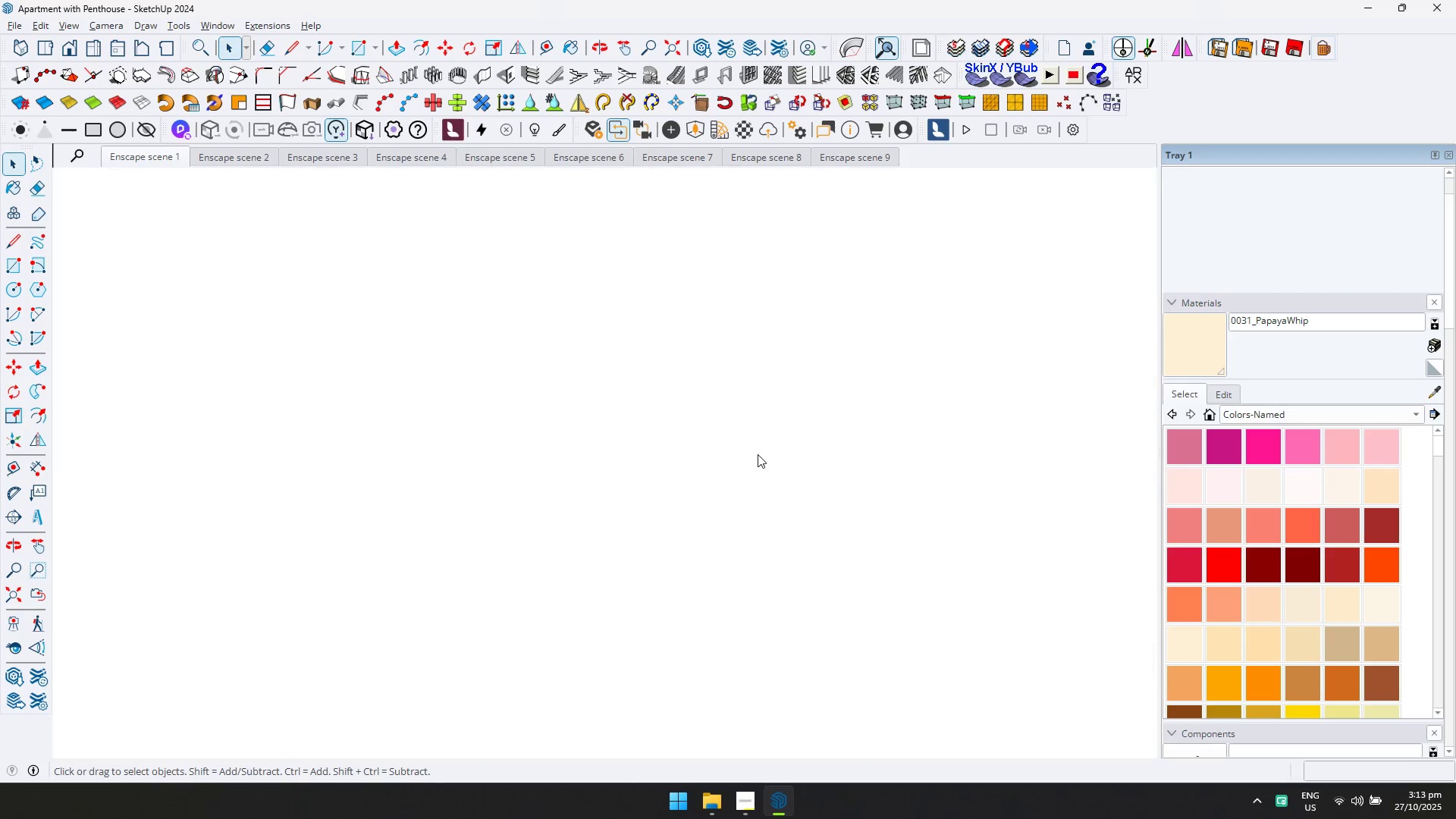 
key(Alt+Tab)
 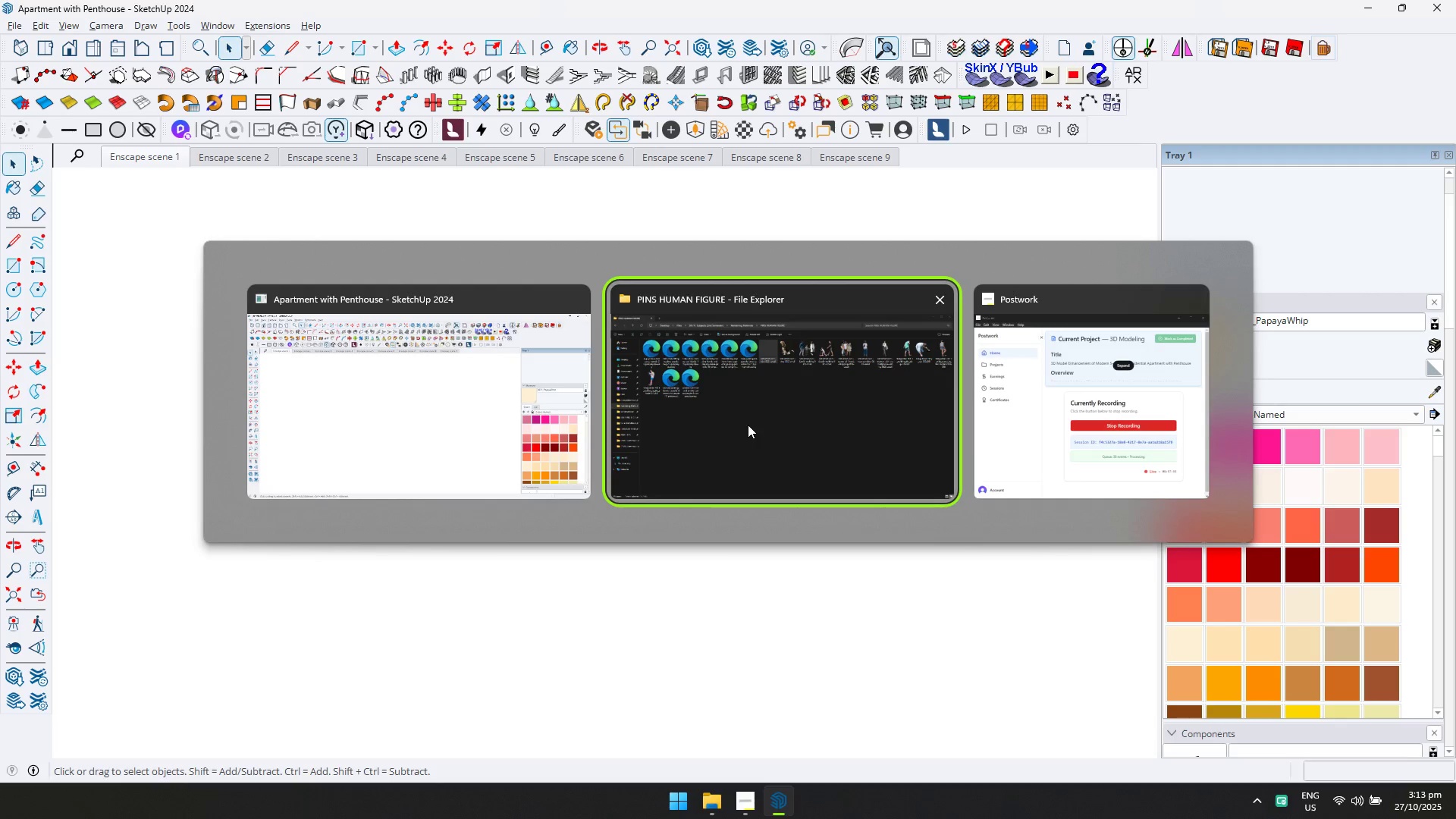 
key(Alt+Tab)
 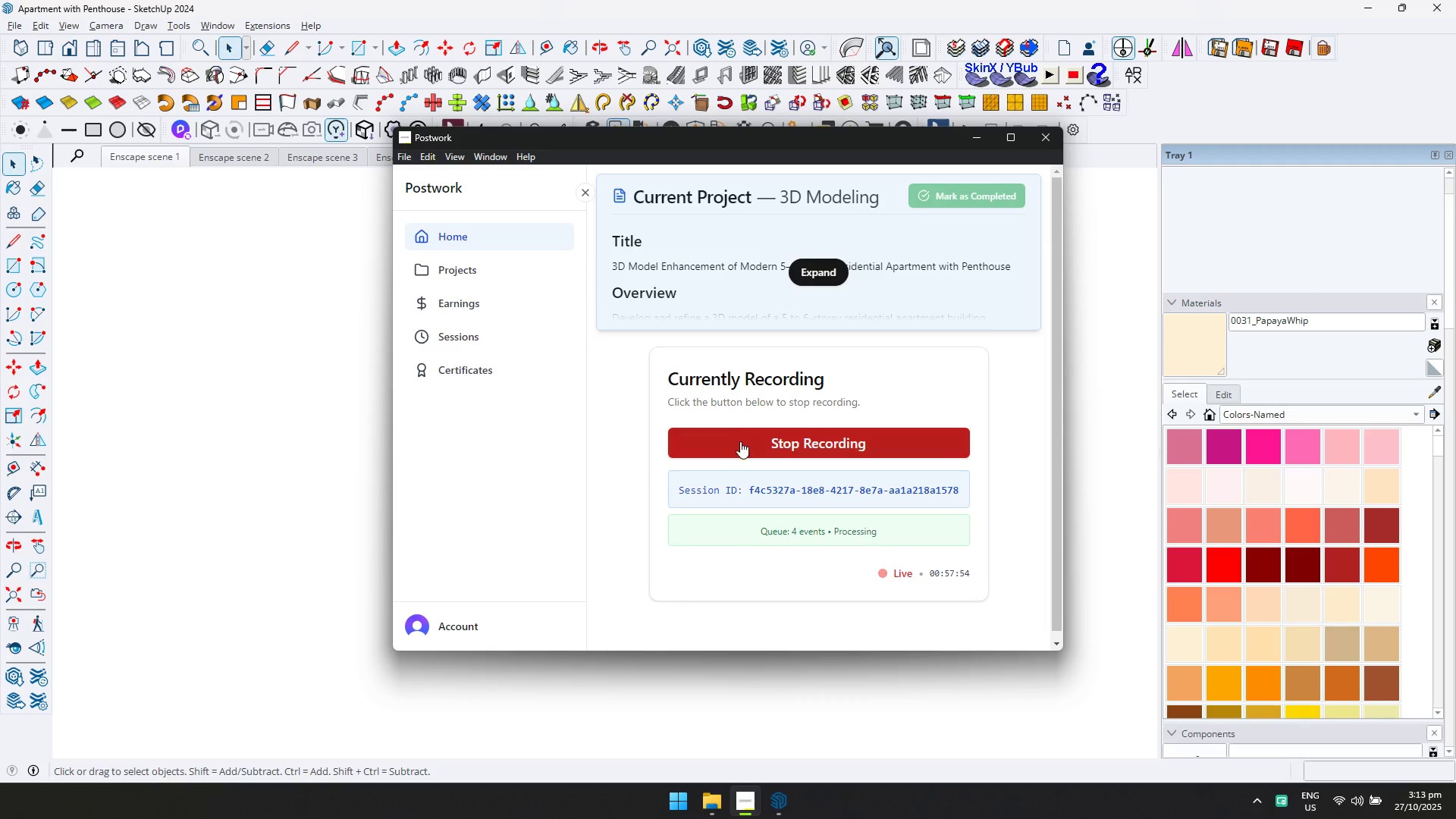 
key(Alt+Tab)
 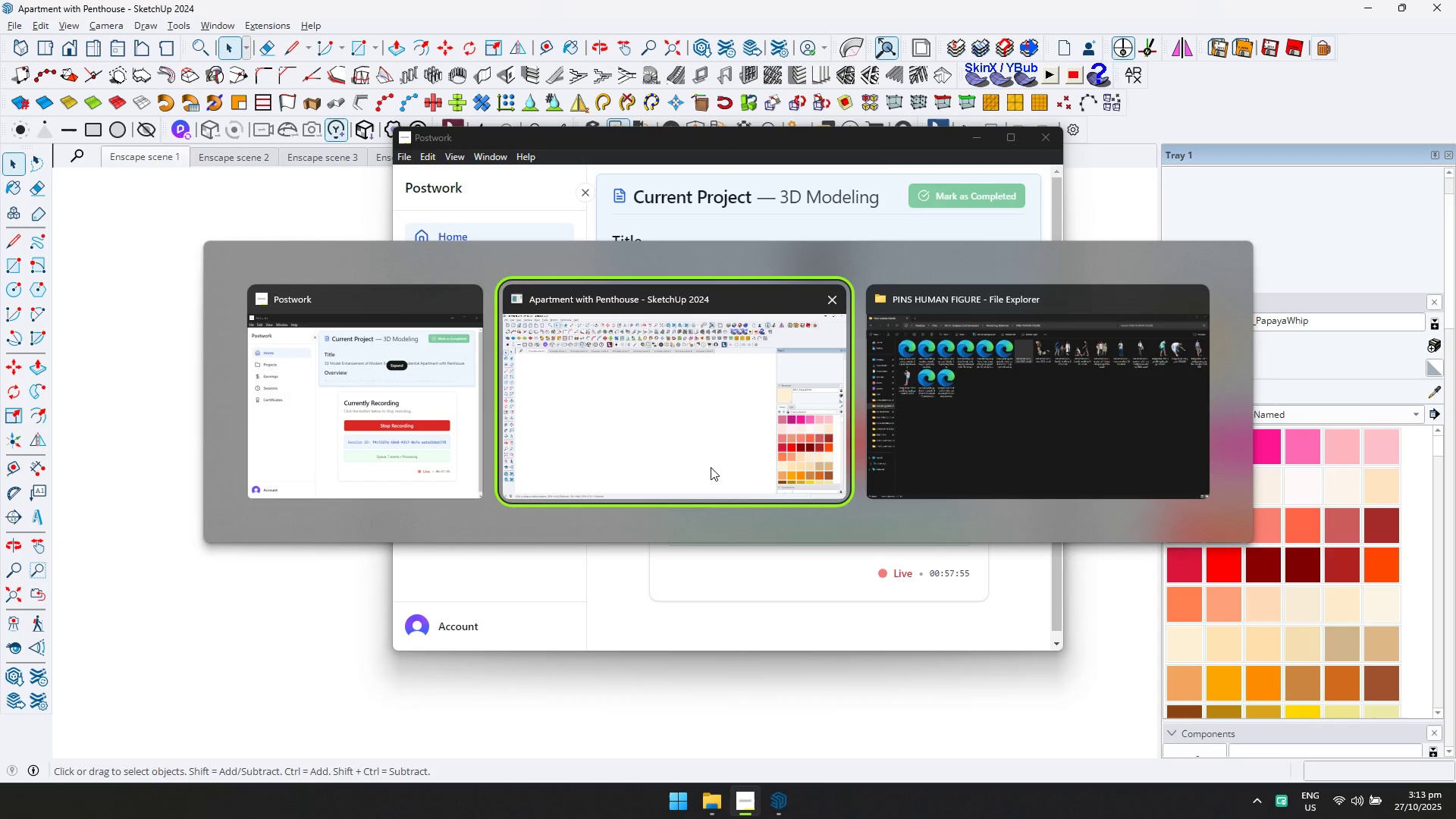 
key(Alt+Tab)
 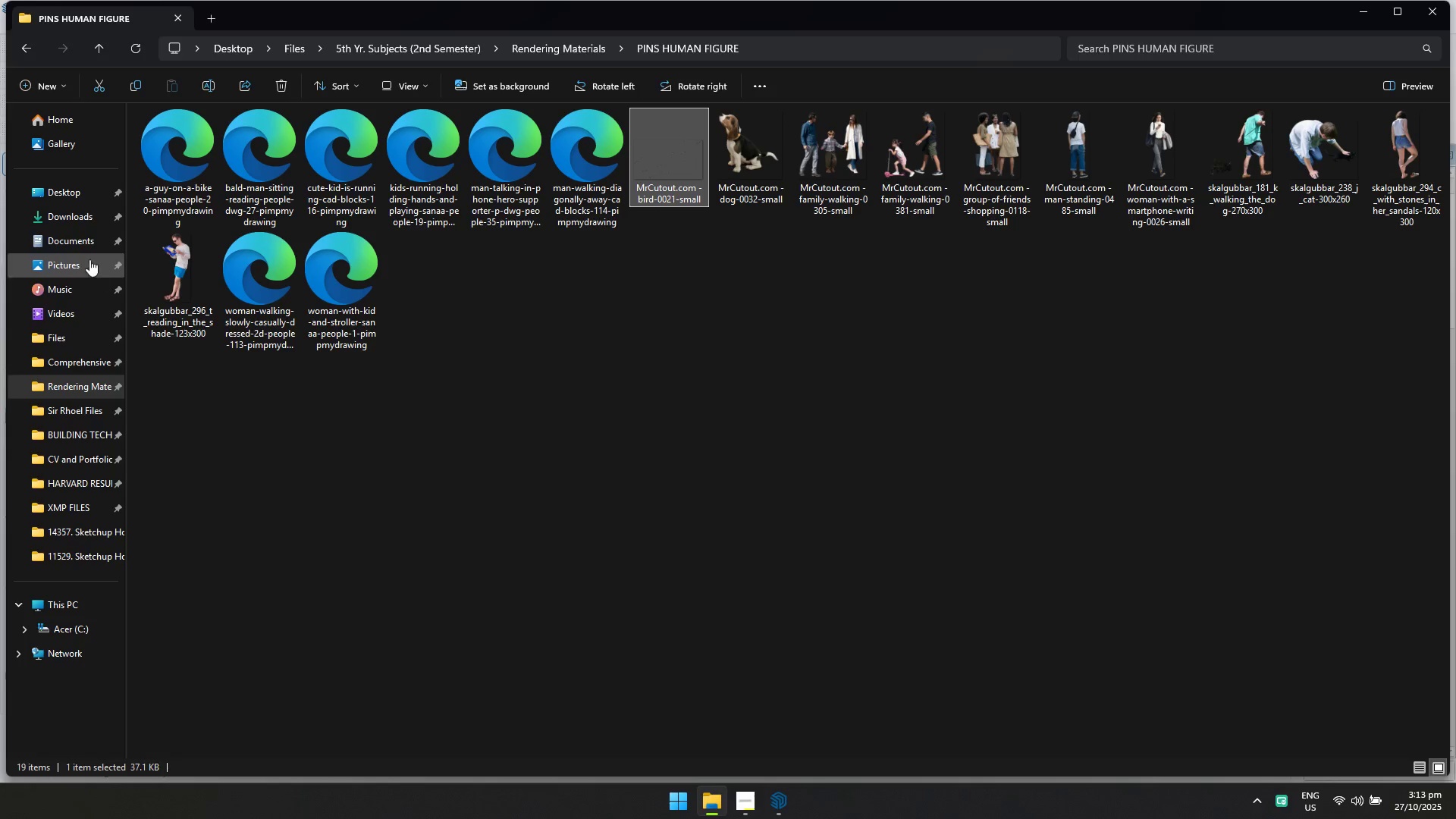 
left_click([78, 211])
 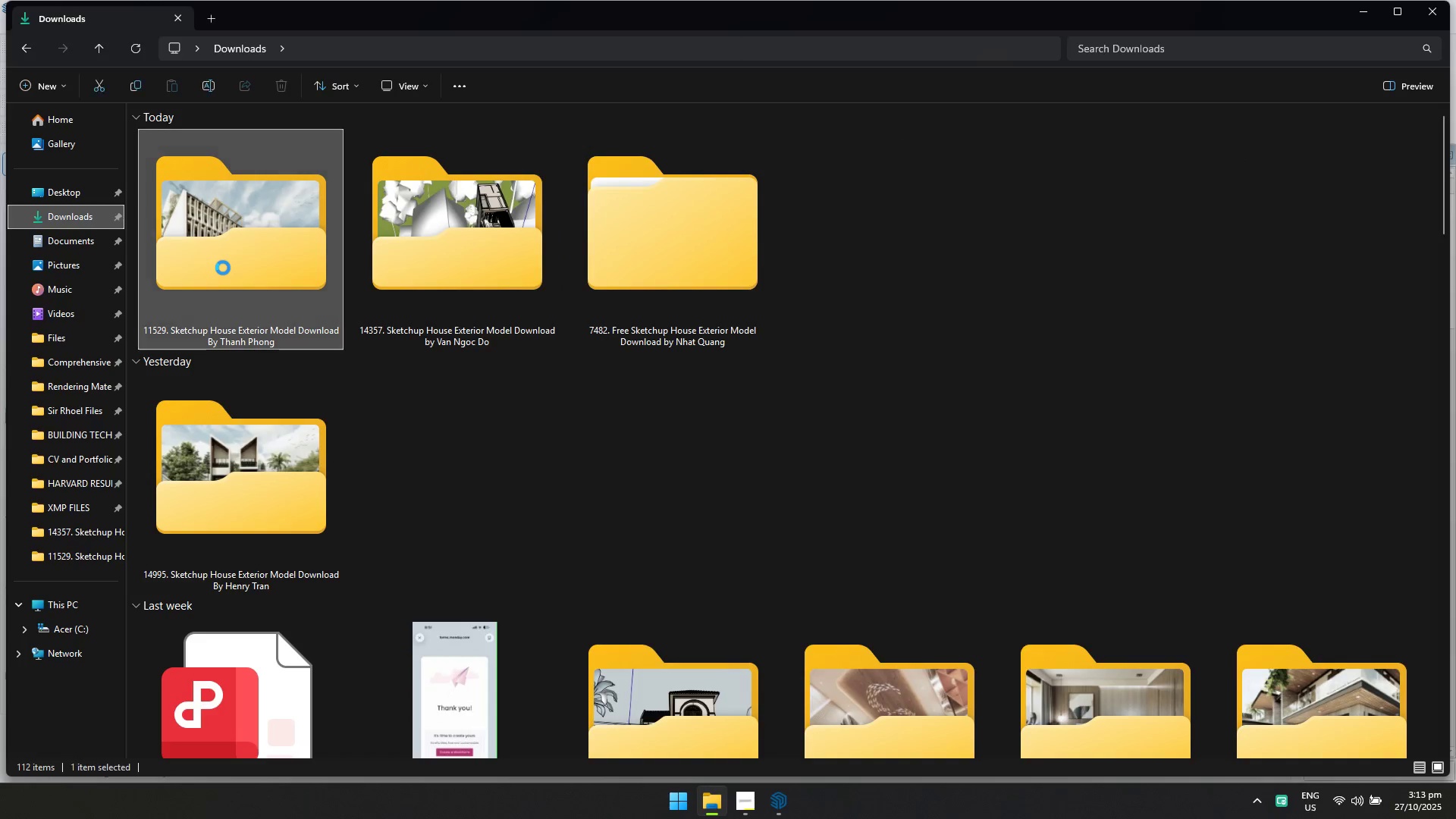 
double_click([223, 268])
 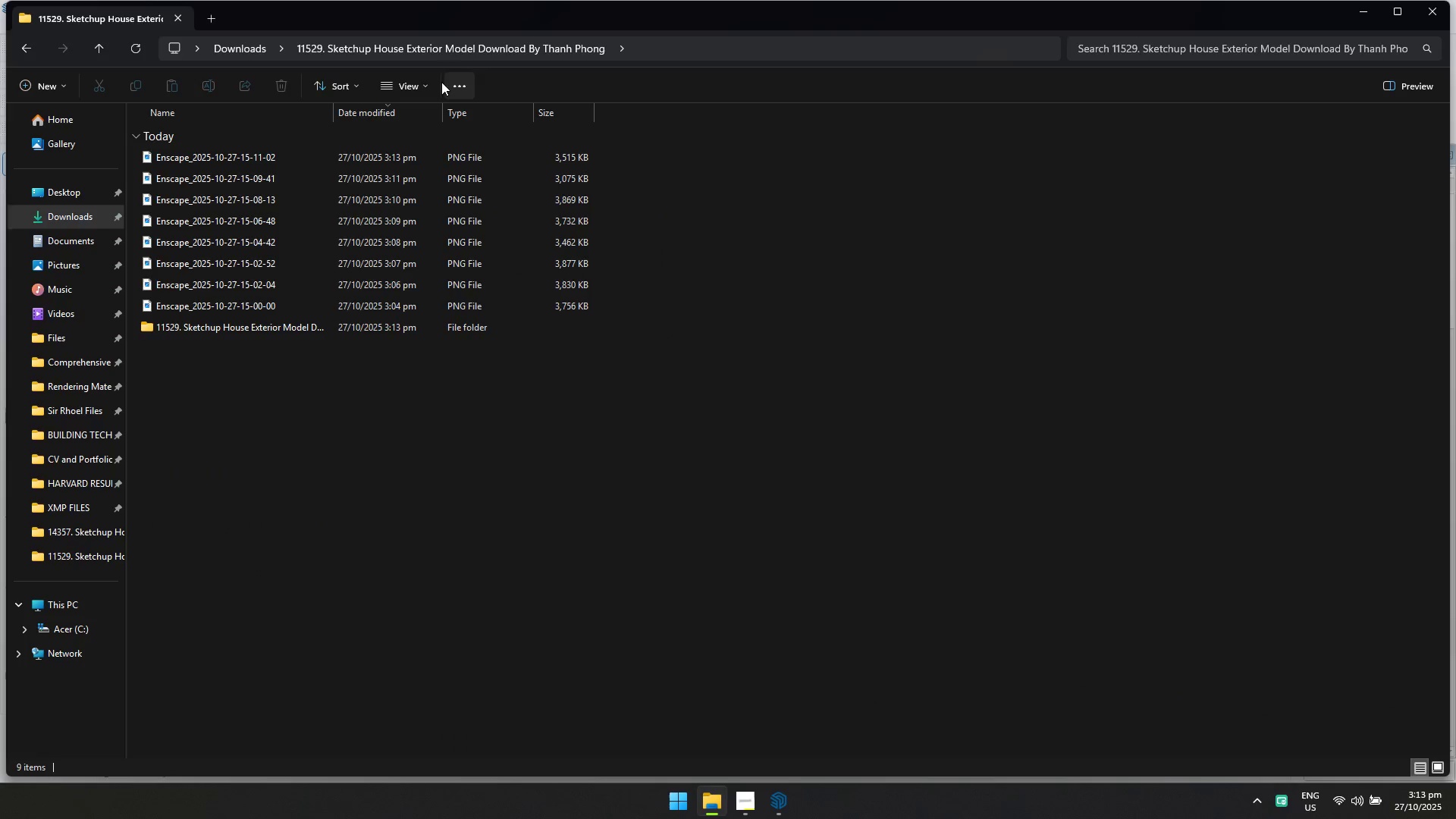 
left_click([419, 77])
 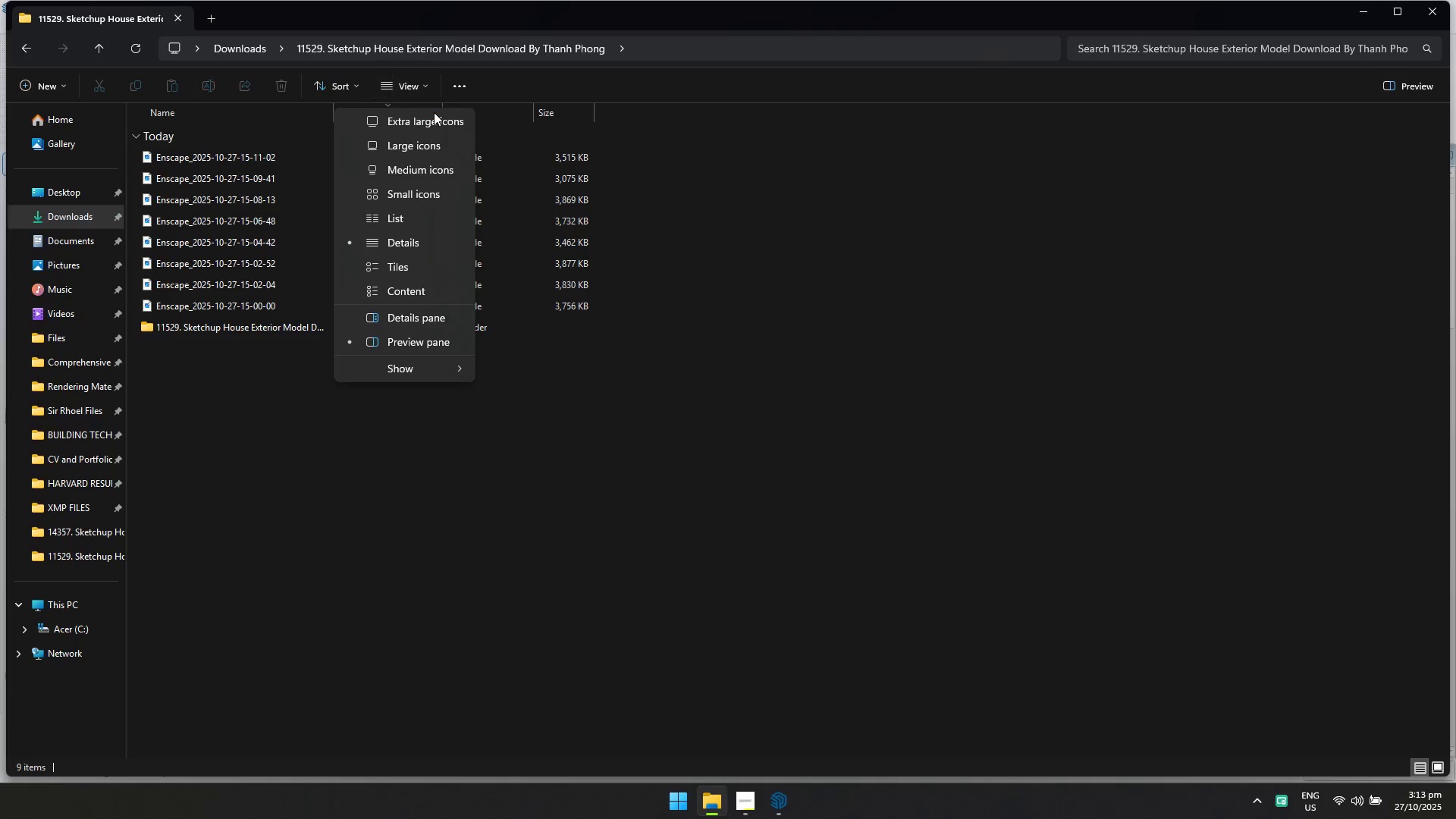 
left_click([432, 114])
 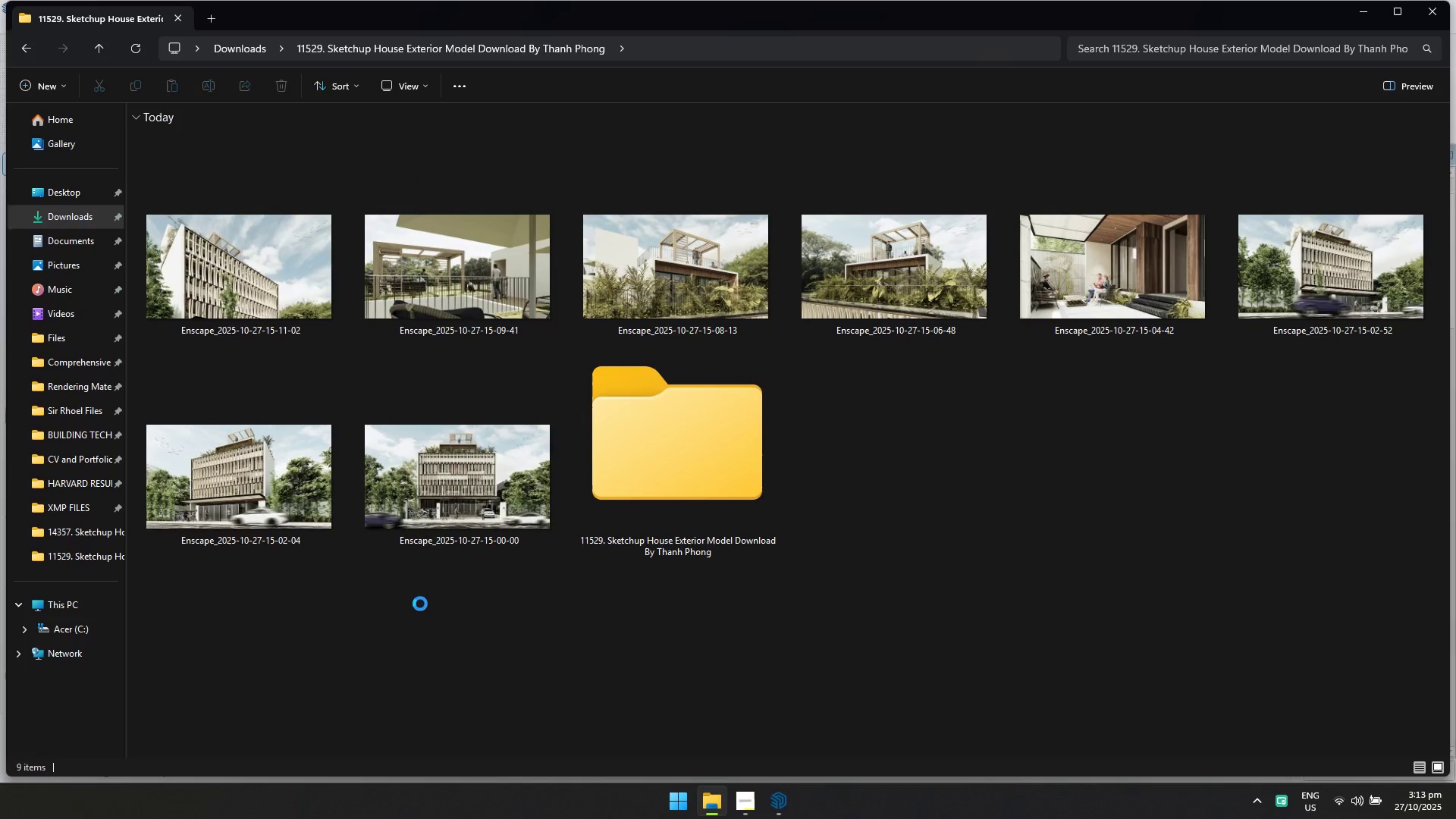 
double_click([480, 522])
 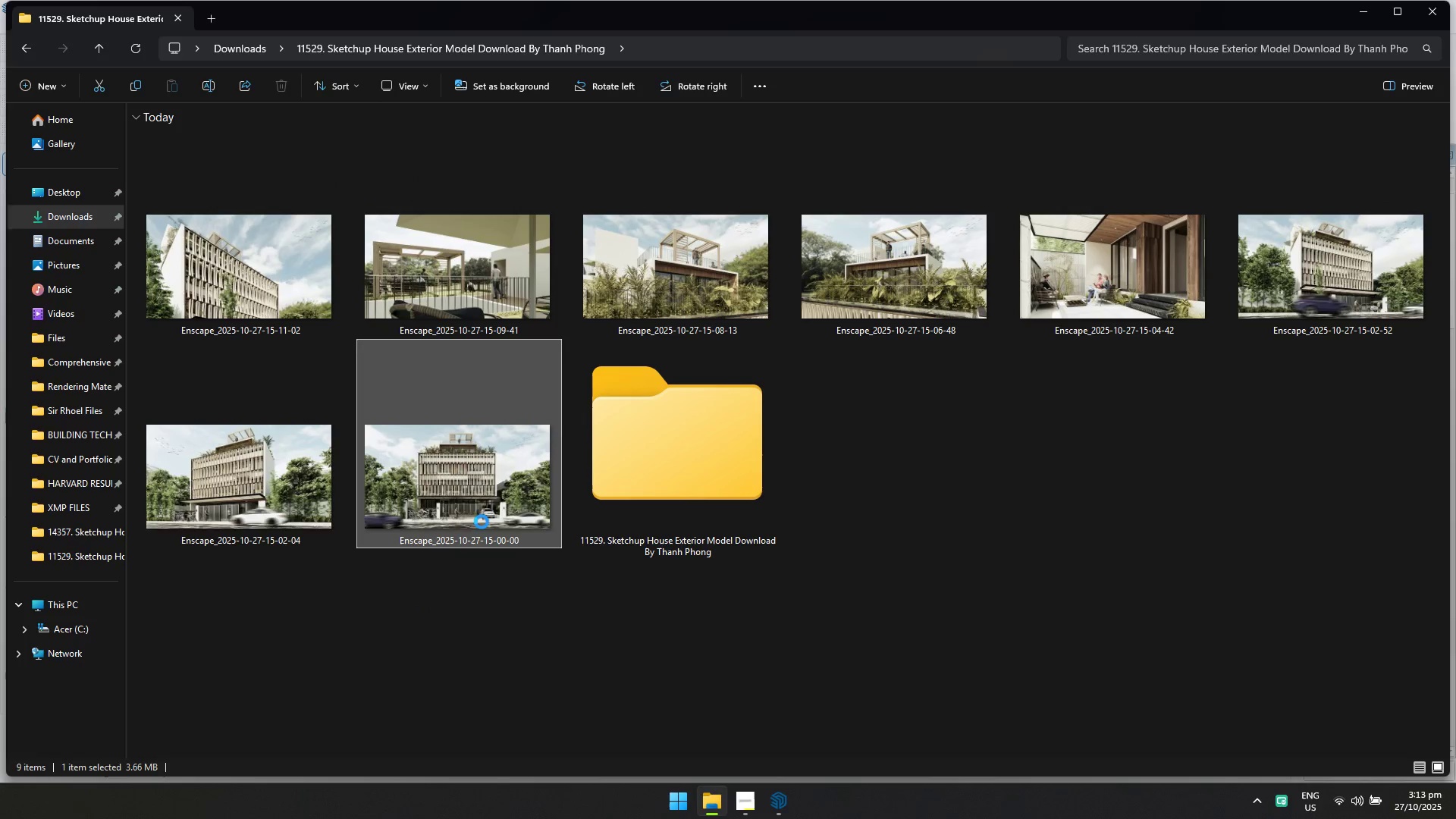 
type([F2]Exterior Perspective)
 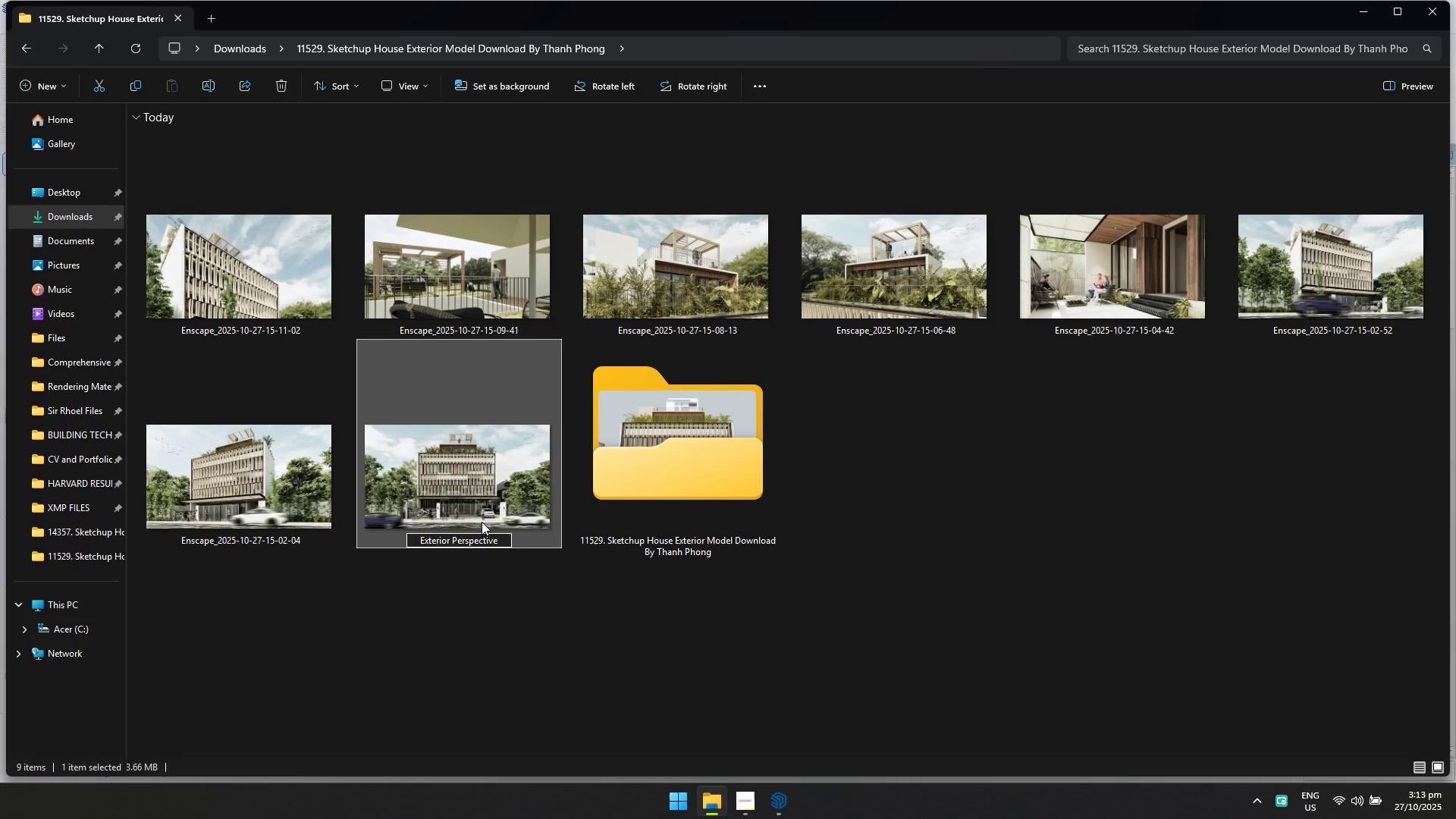 
 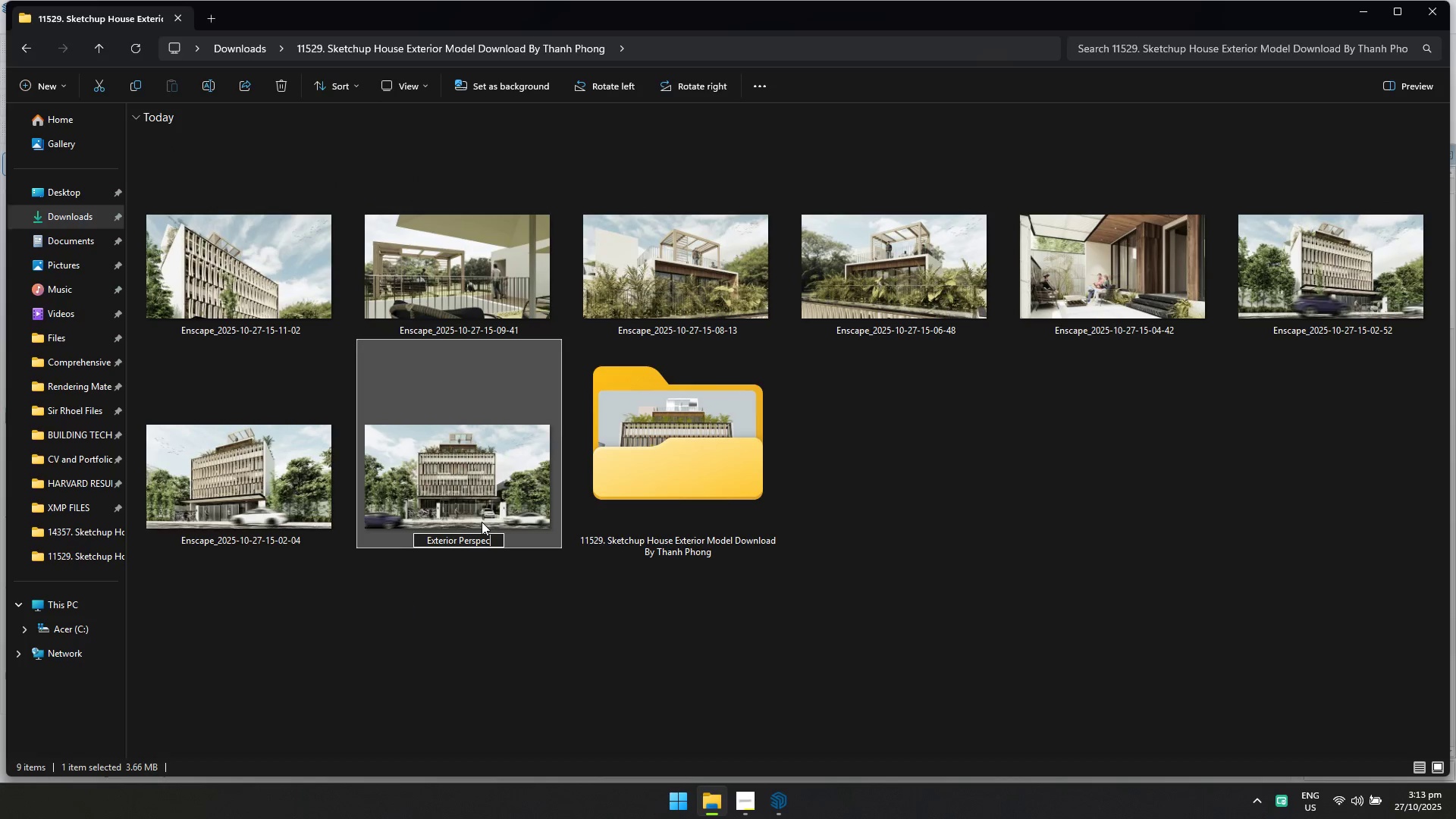 
key(Control+ControlLeft)
 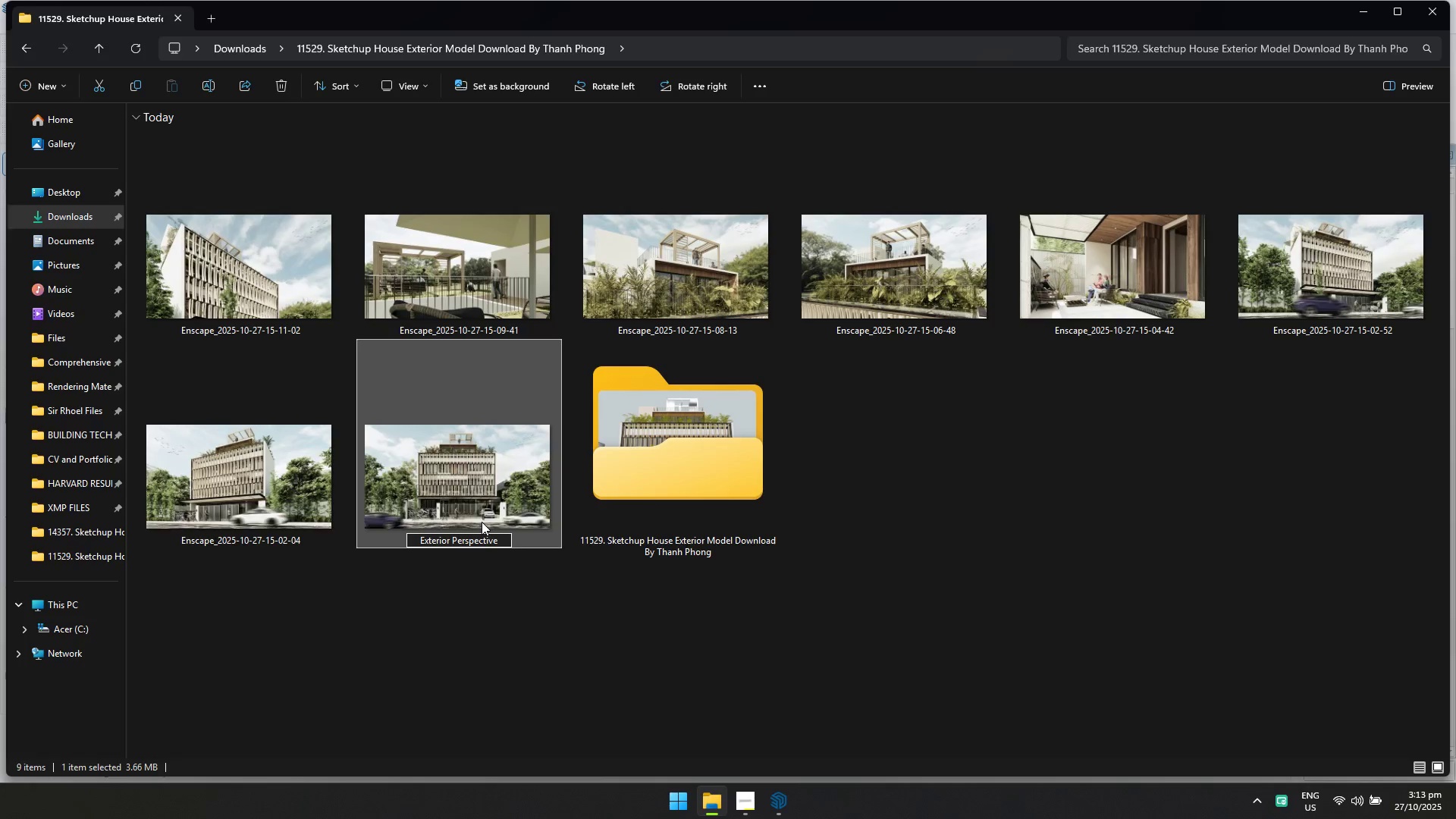 
key(Space)
 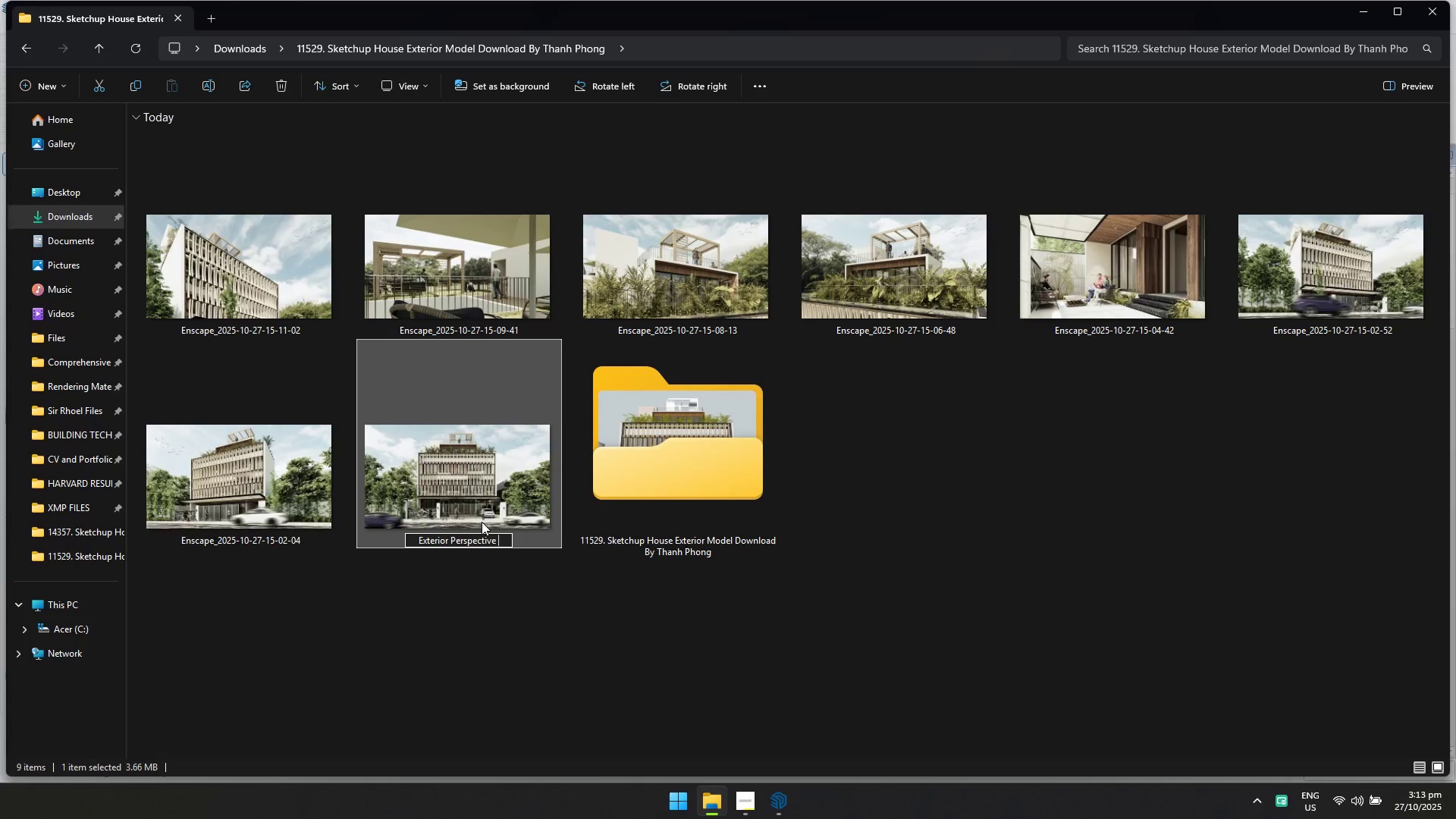 
key(1)
 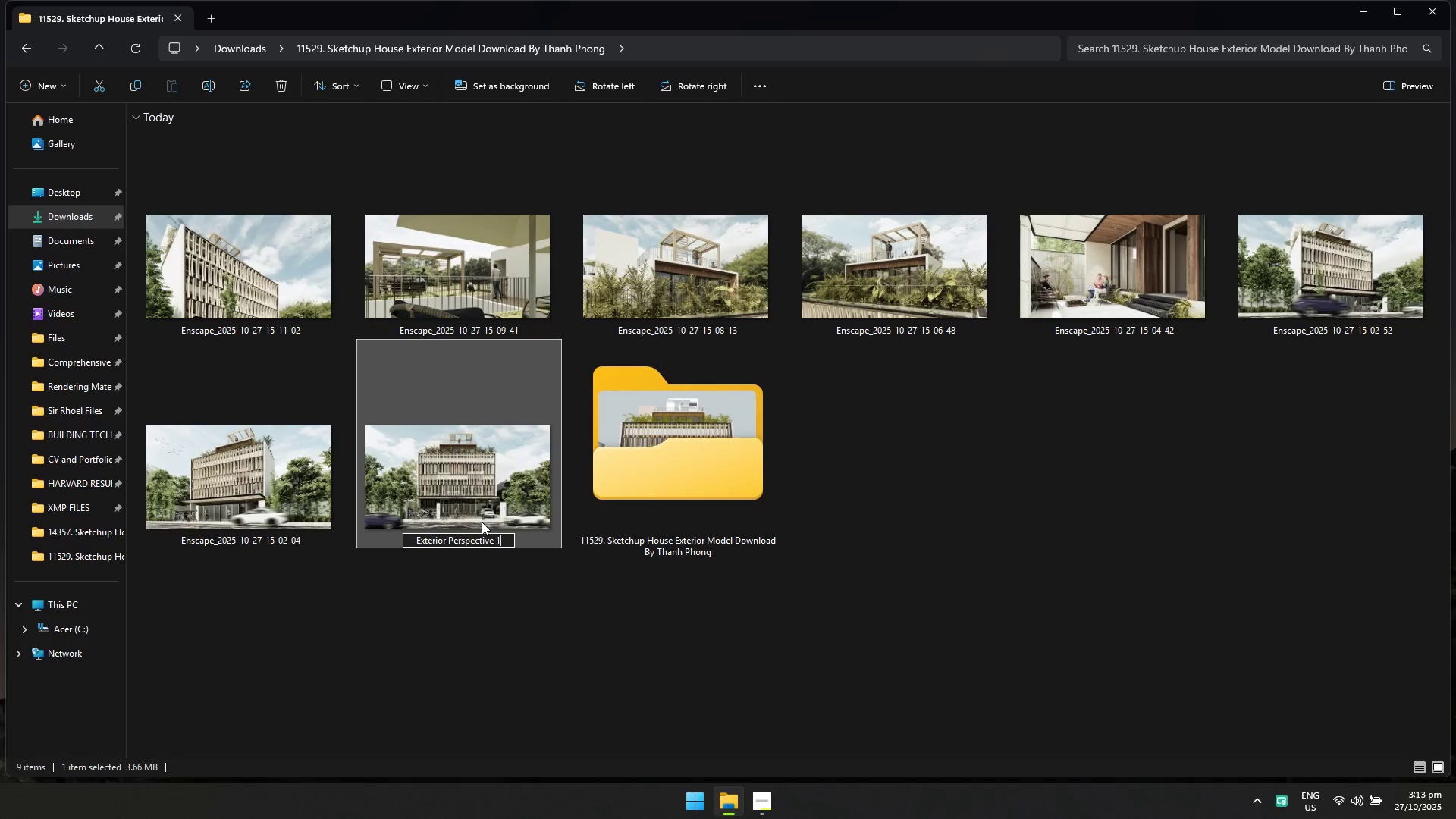 
key(Control+ControlLeft)
 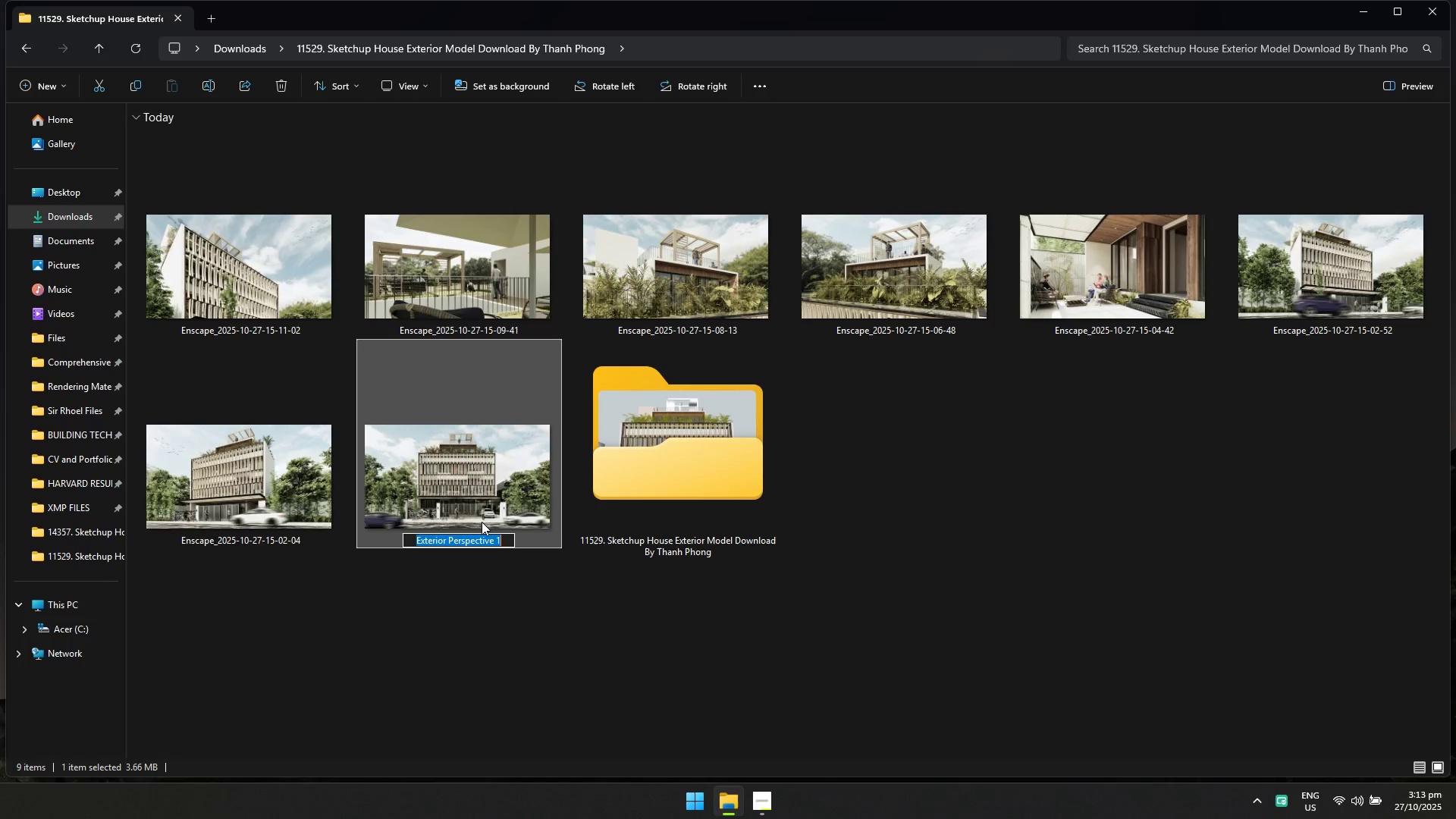 
key(Control+A)
 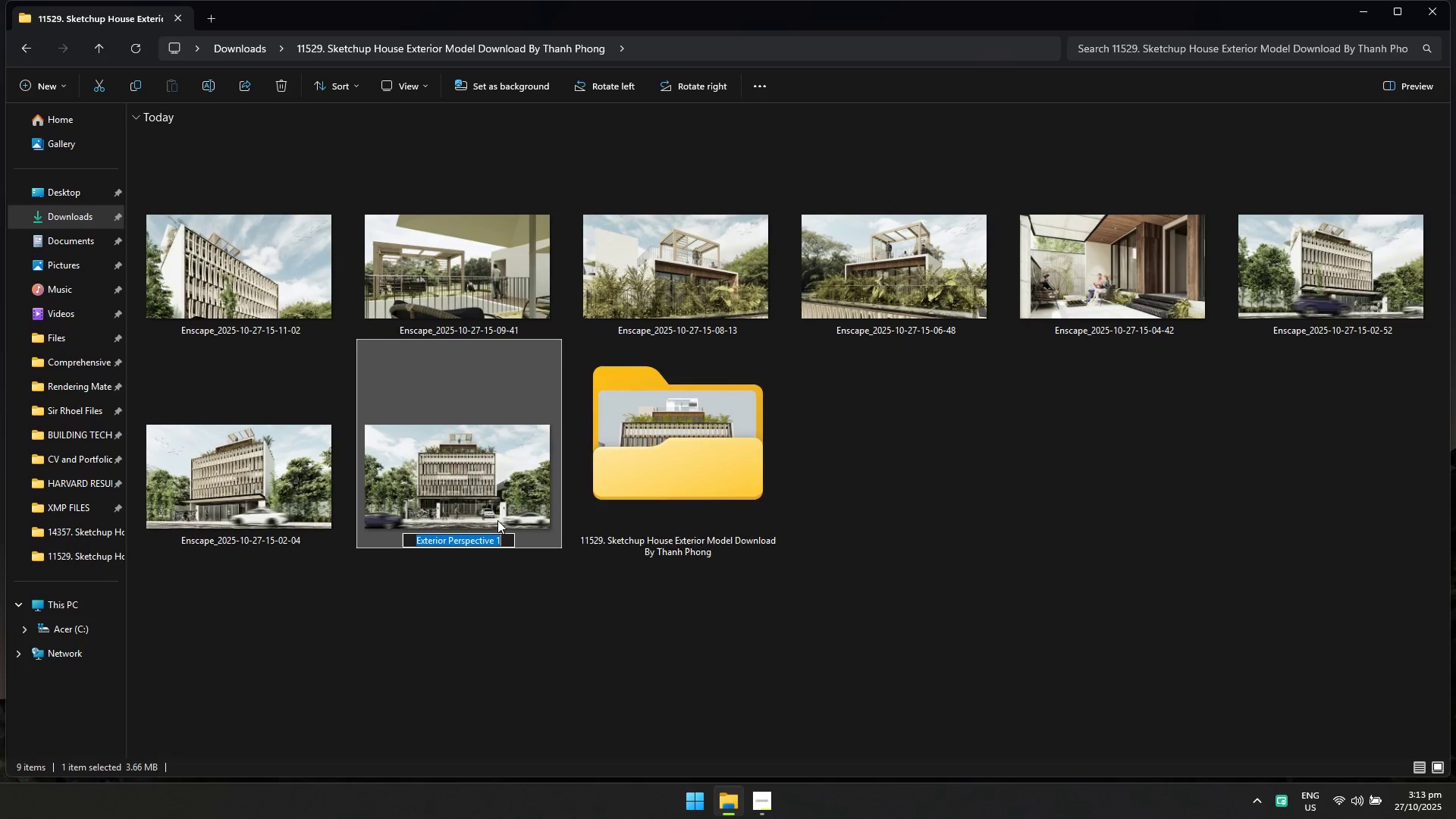 
key(Control+ControlLeft)
 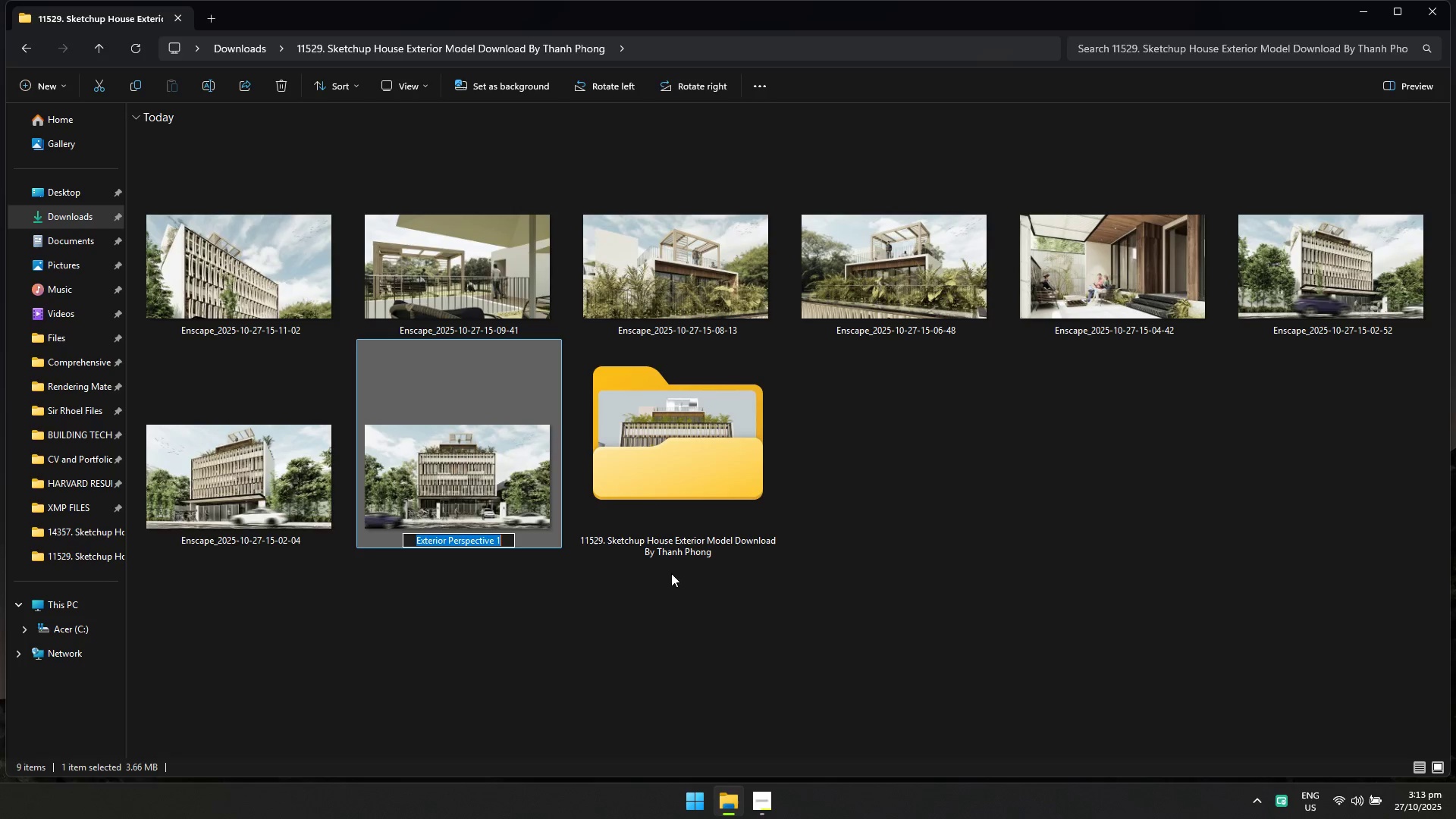 
key(Control+C)
 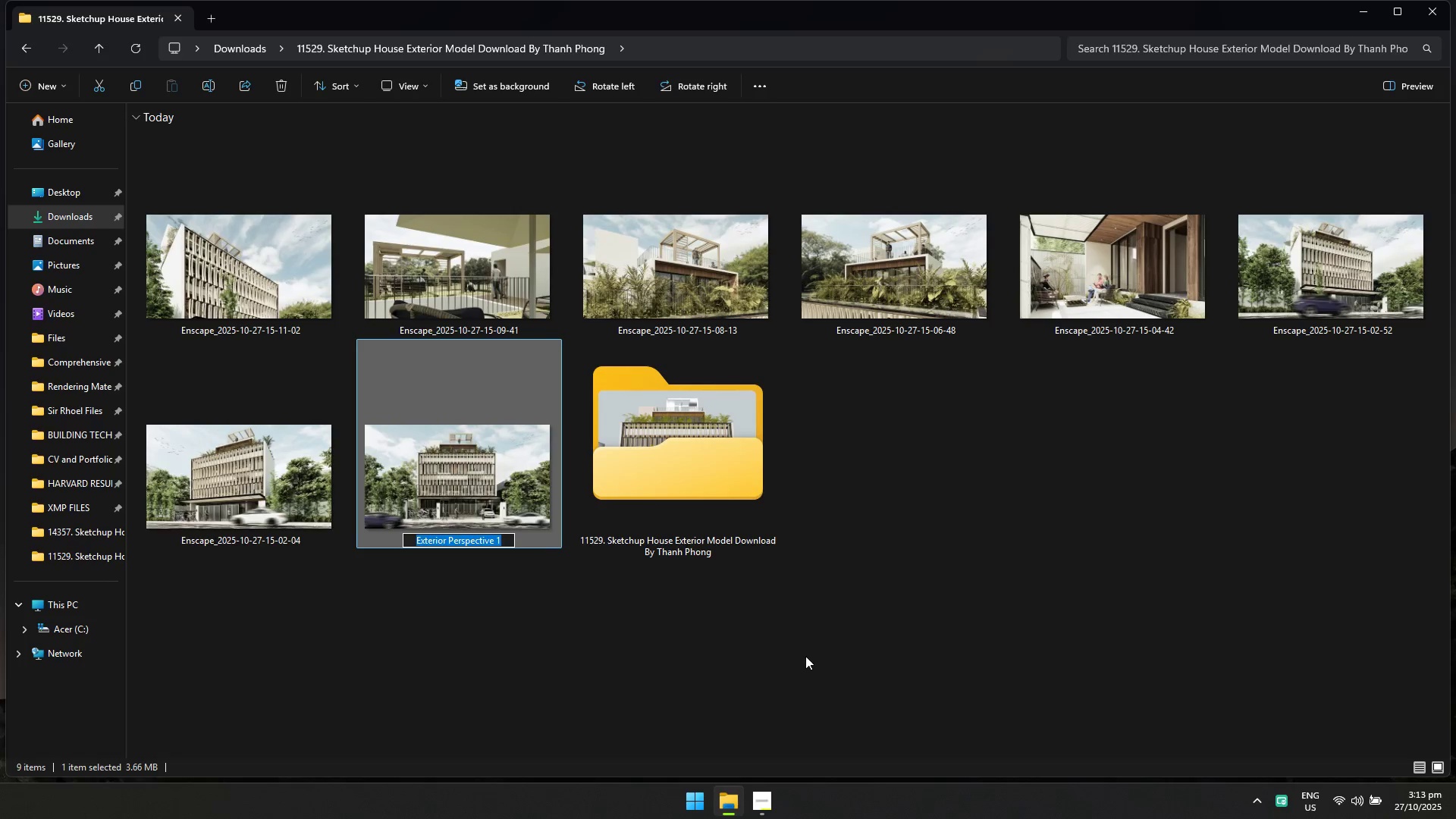 
left_click([807, 657])
 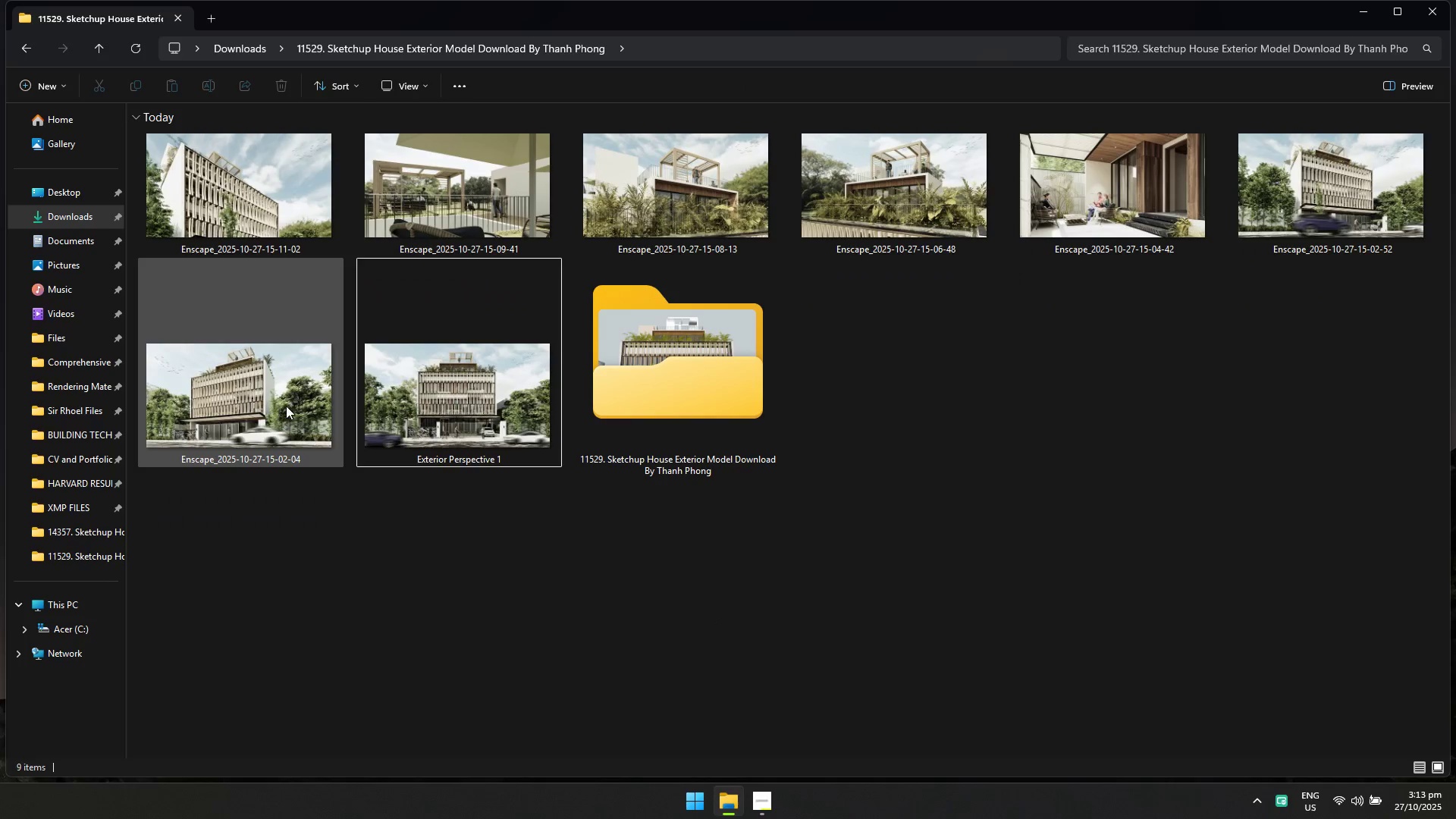 
left_click([286, 406])
 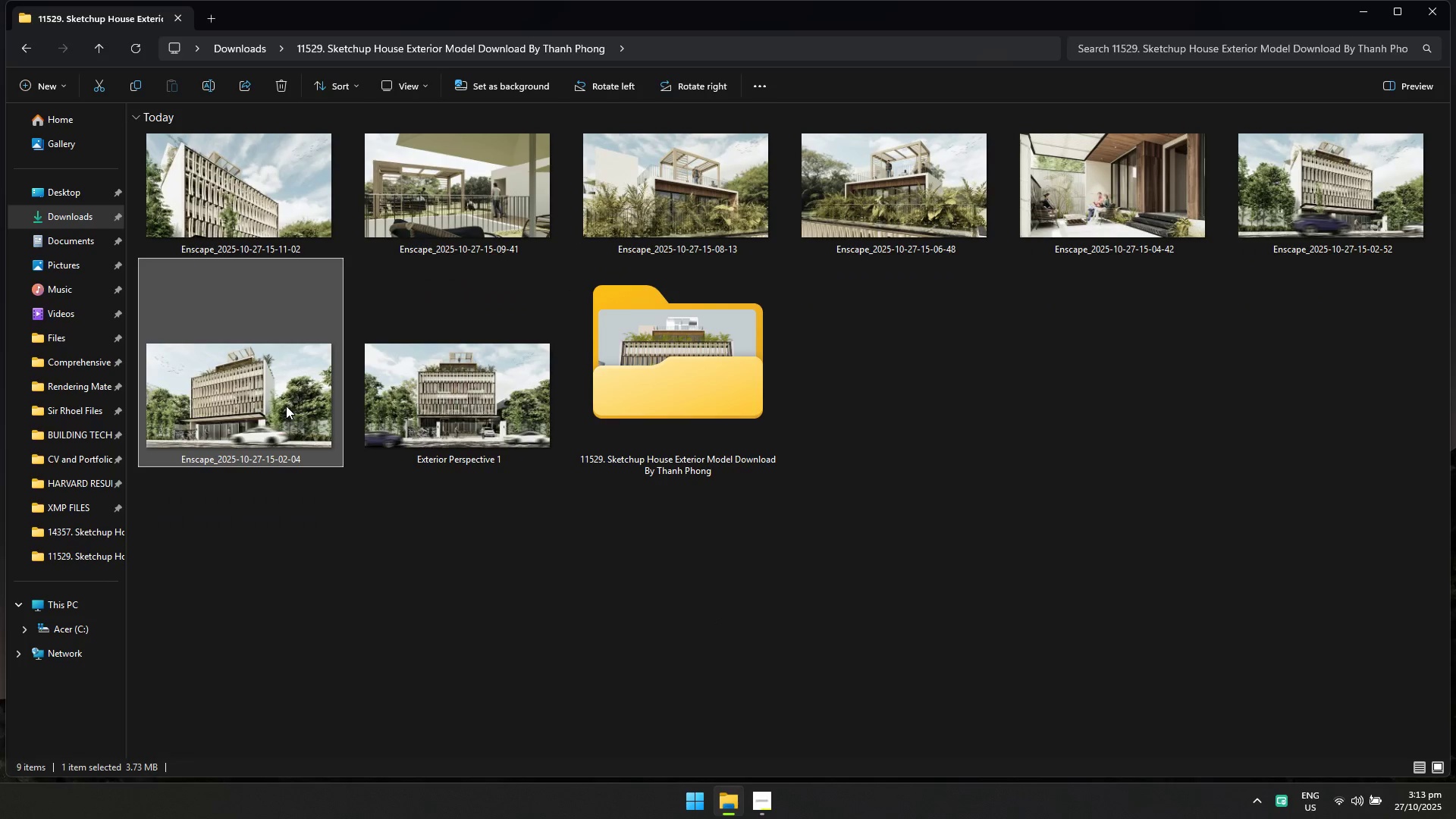 
key(F2)
 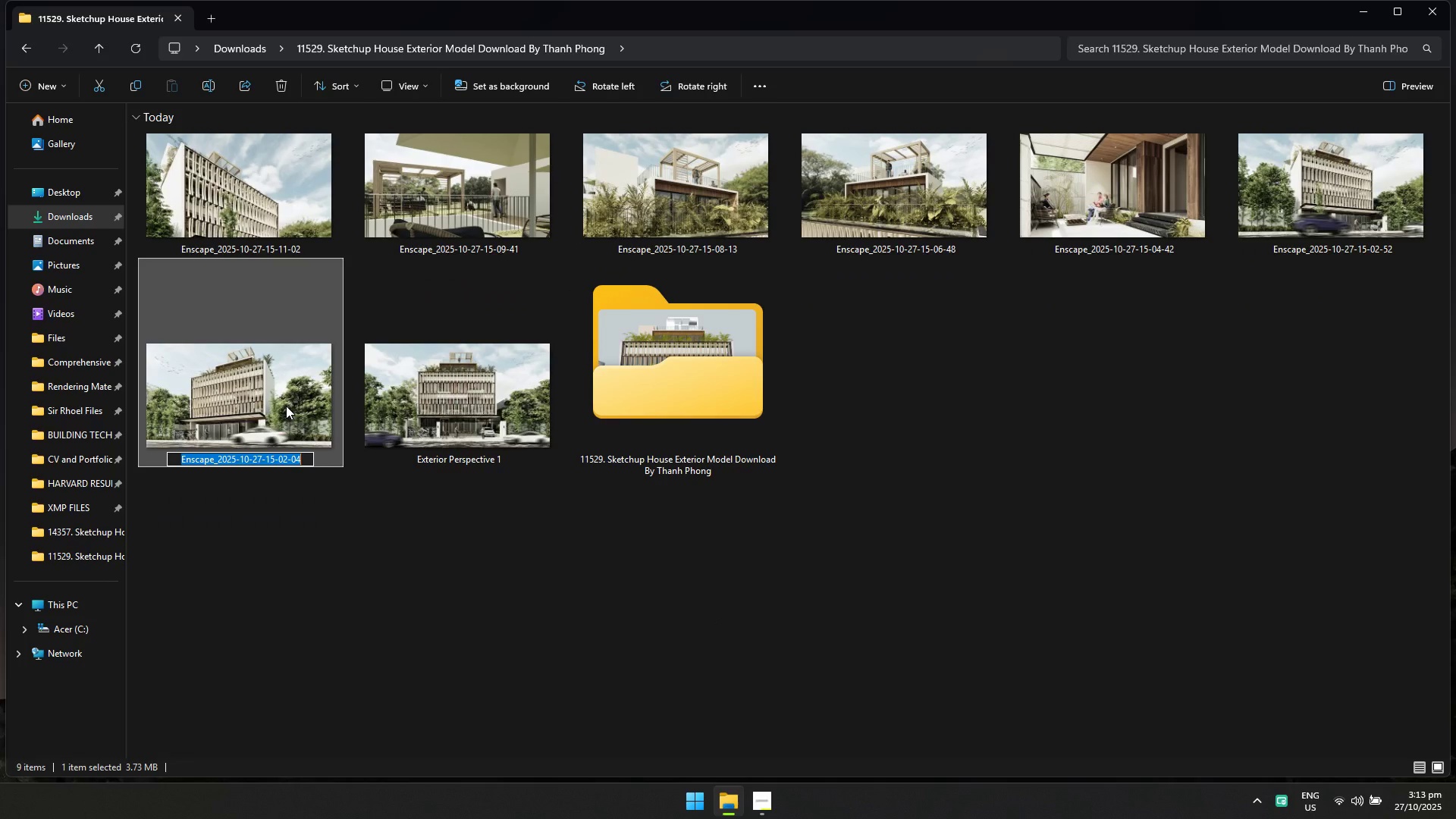 
key(Control+ControlLeft)
 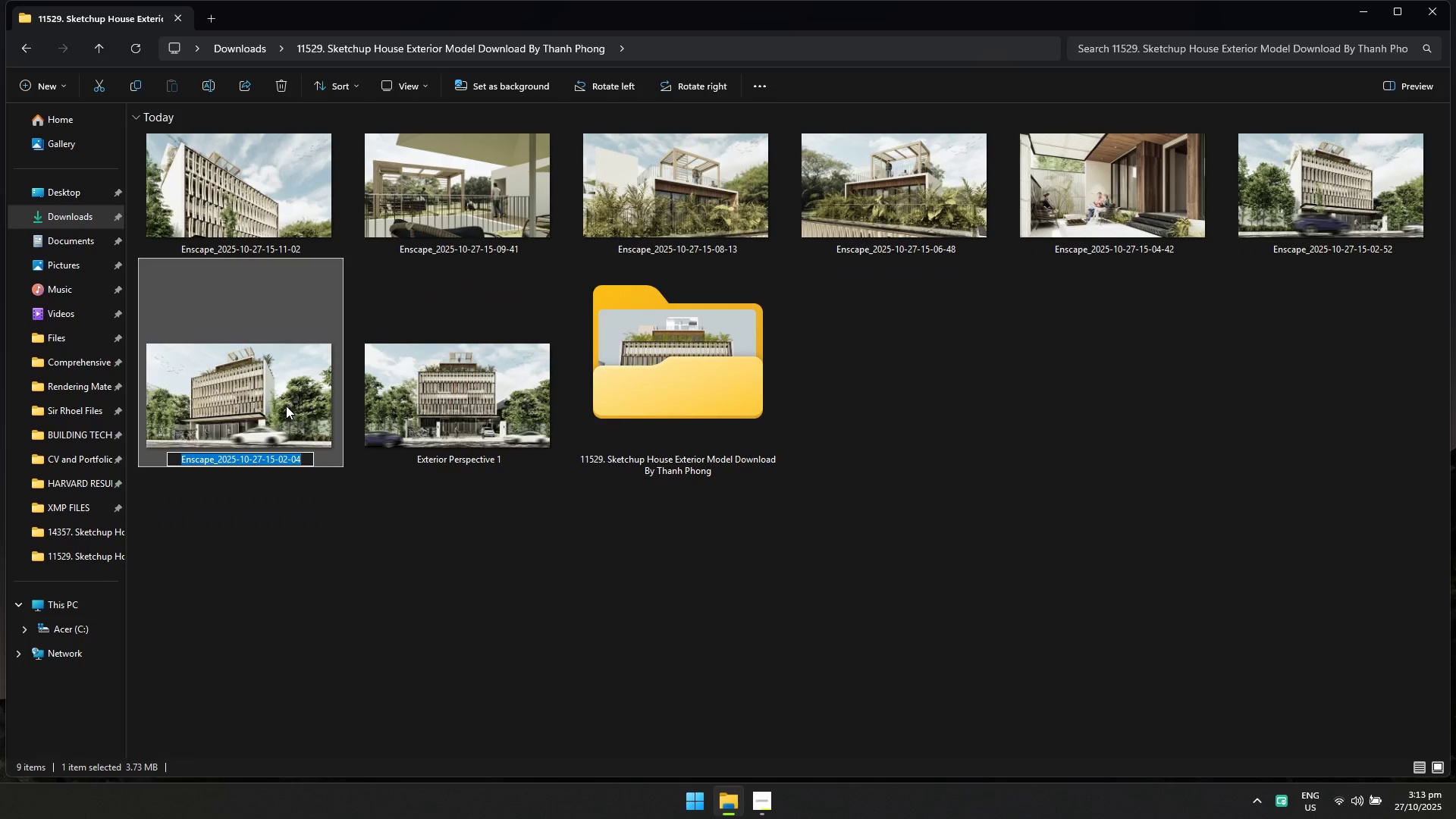 
key(Control+ControlLeft)
 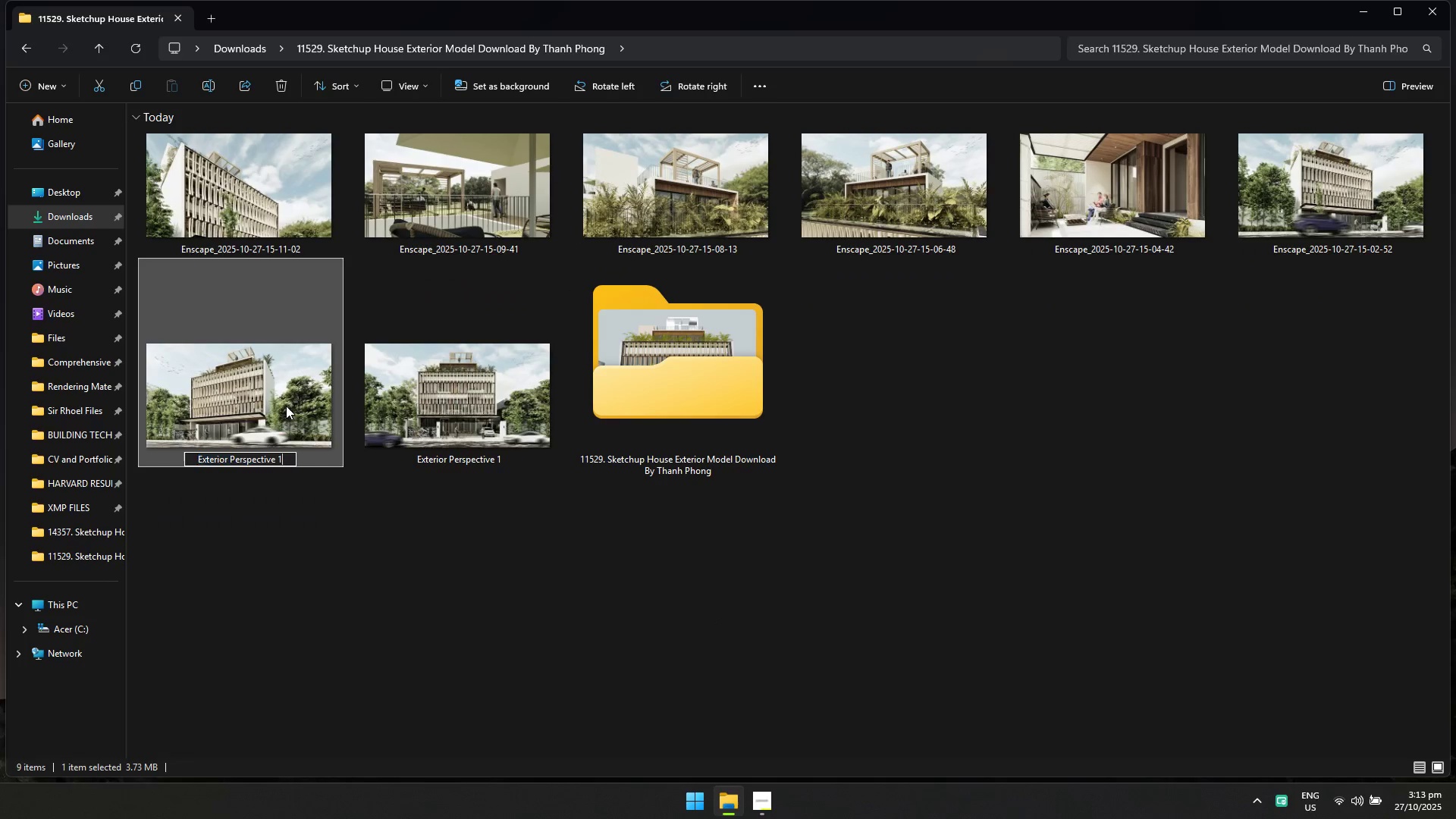 
key(Control+V)
 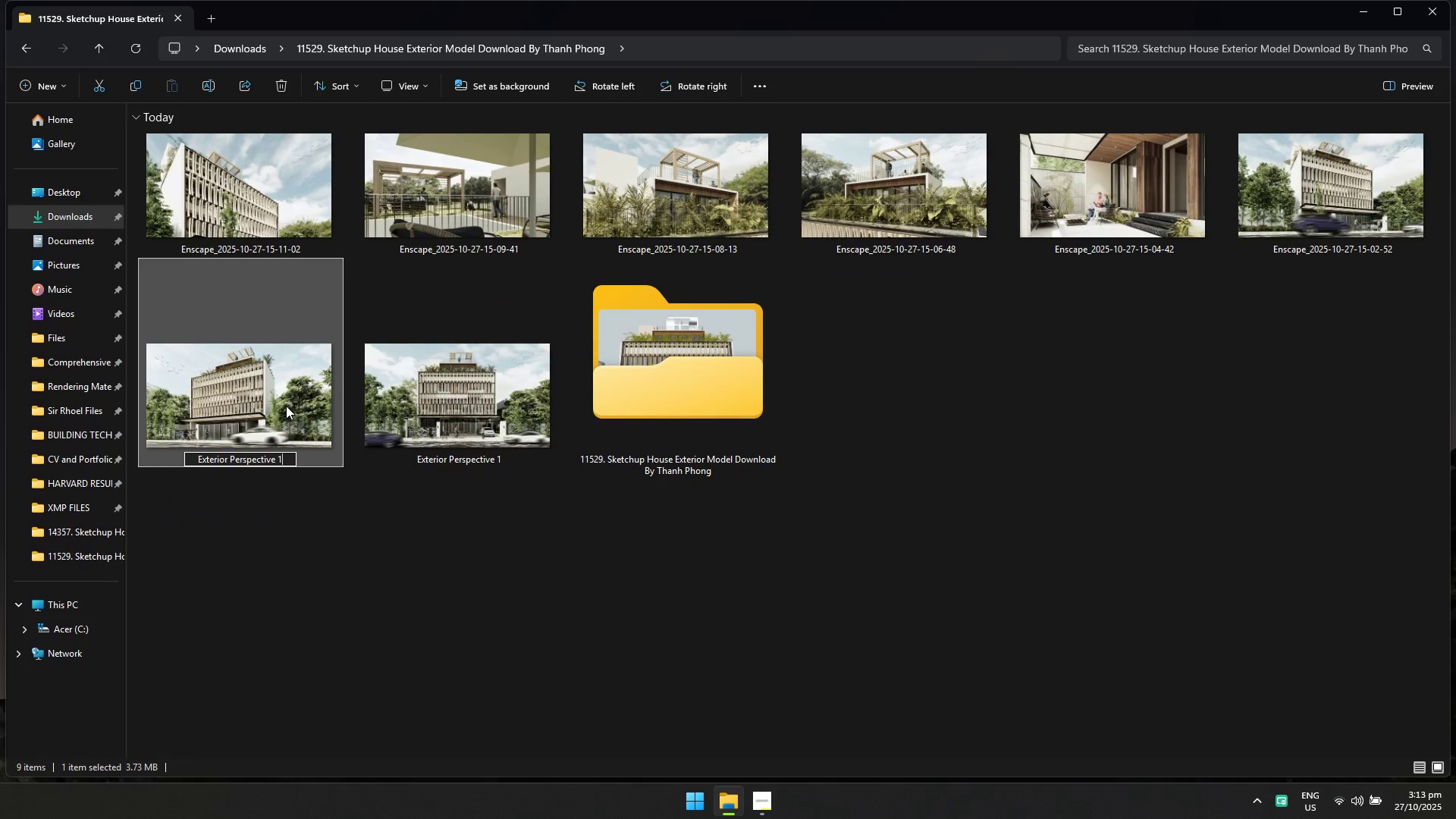 
key(Backspace)
 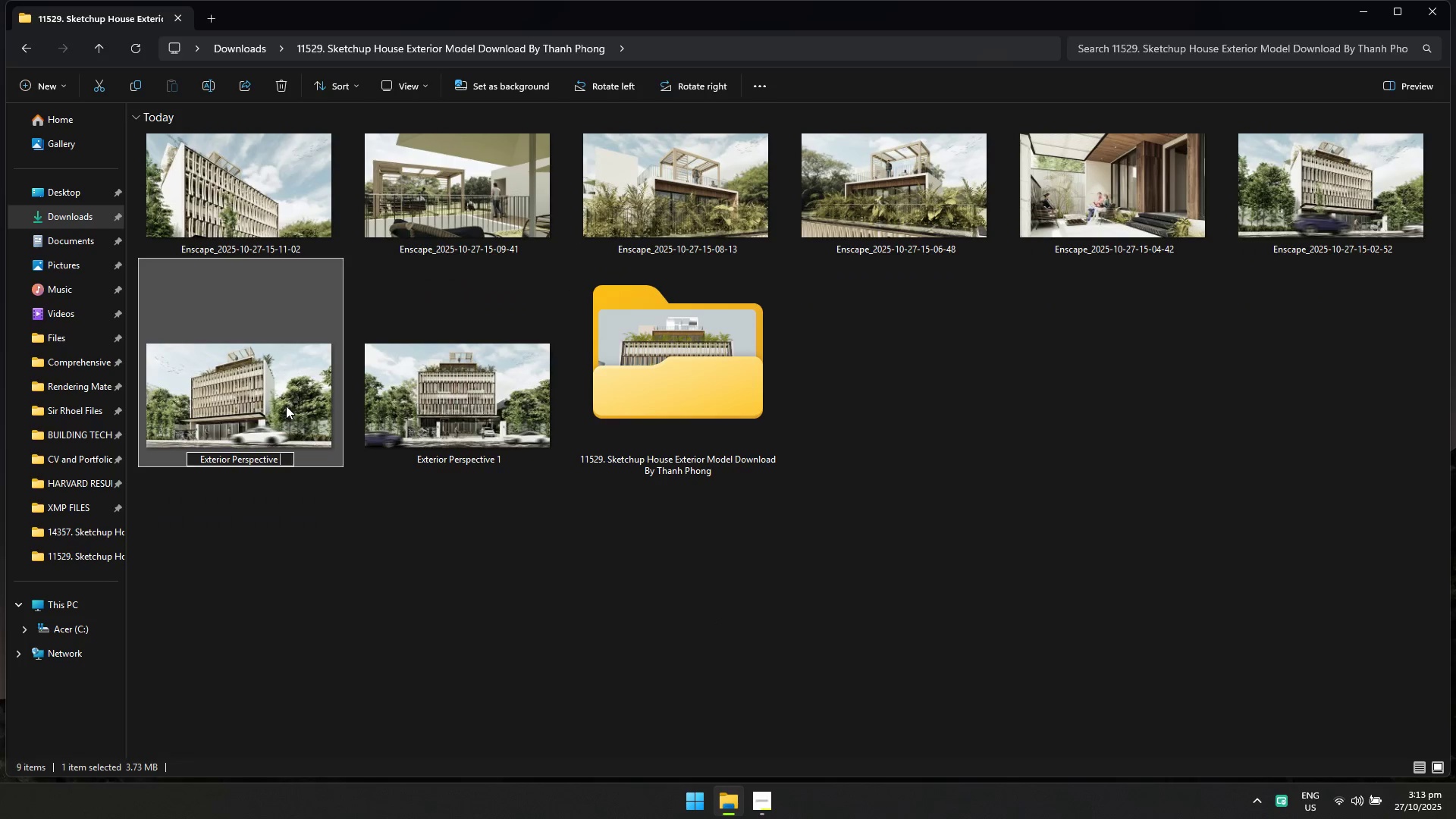 
key(2)
 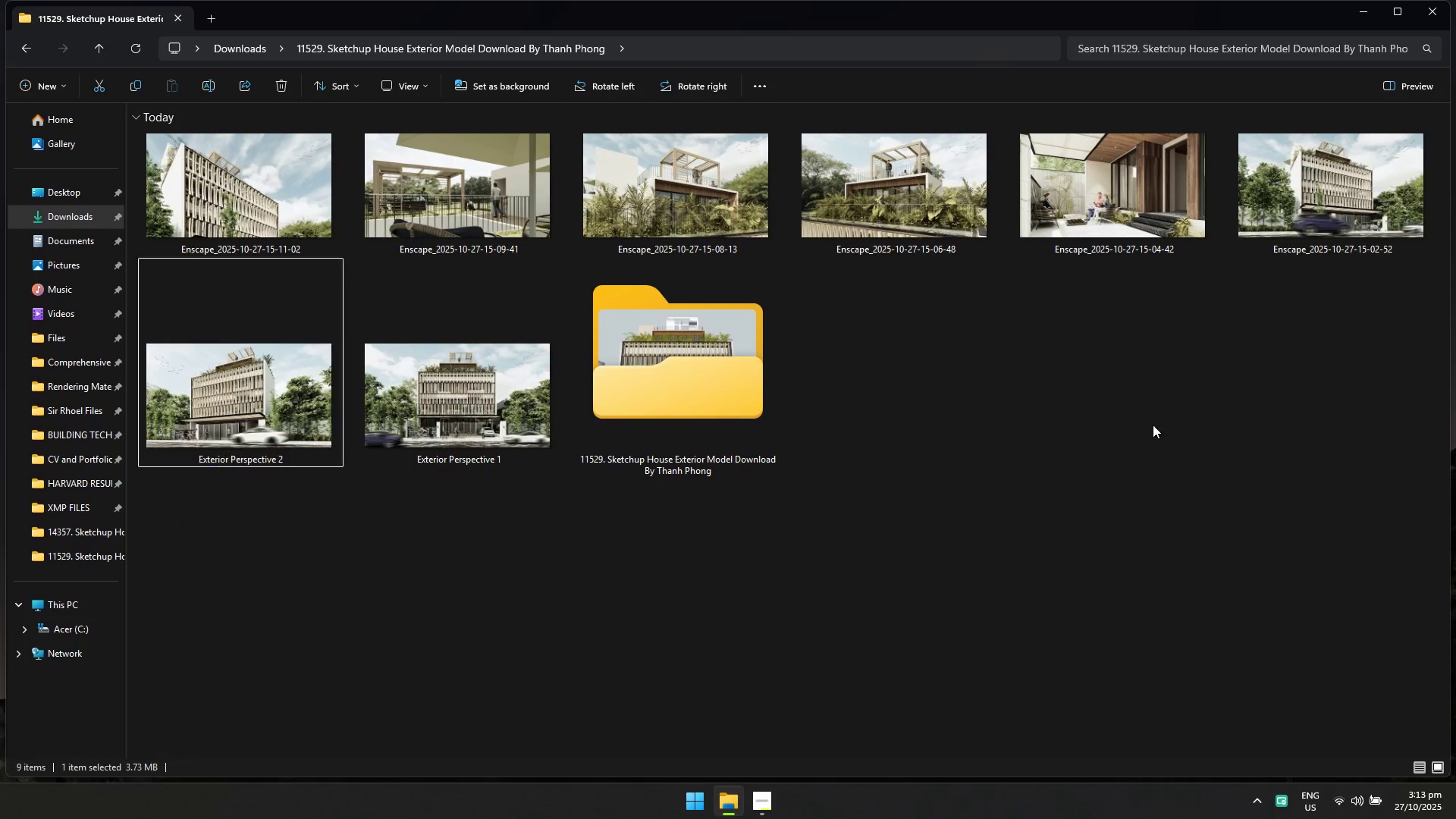 
double_click([1392, 198])
 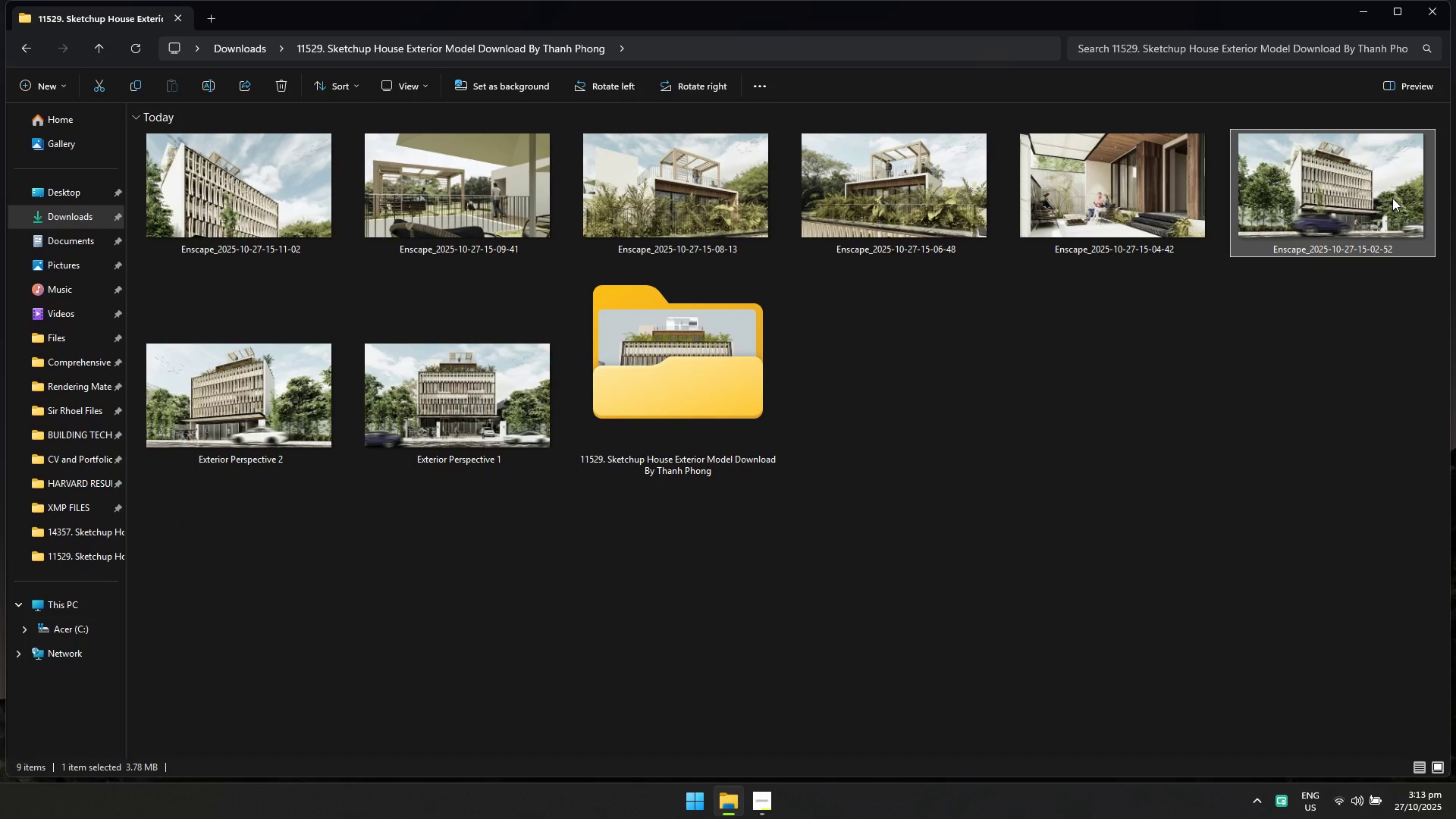 
key(F2)
 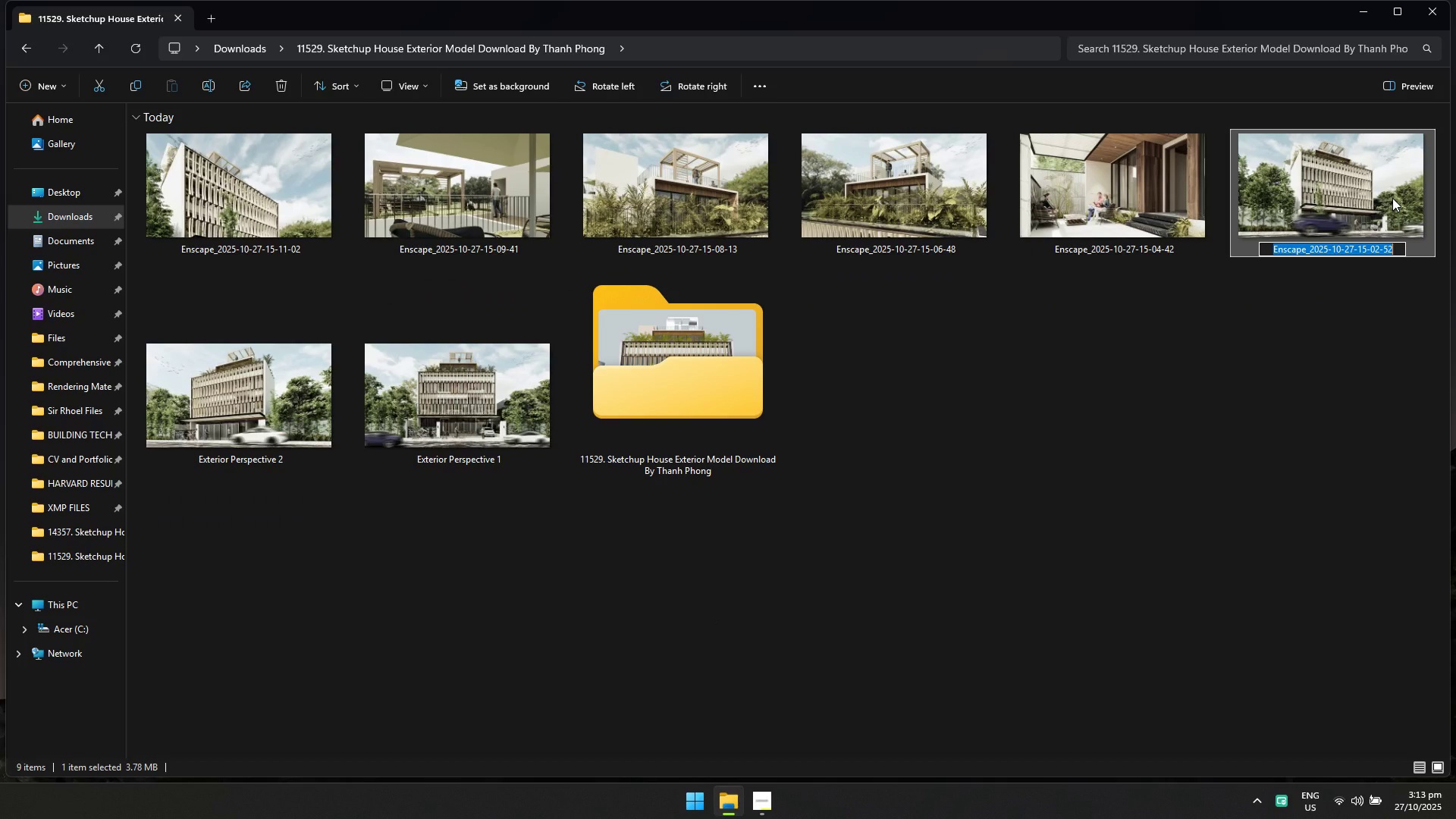 
key(Control+ControlLeft)
 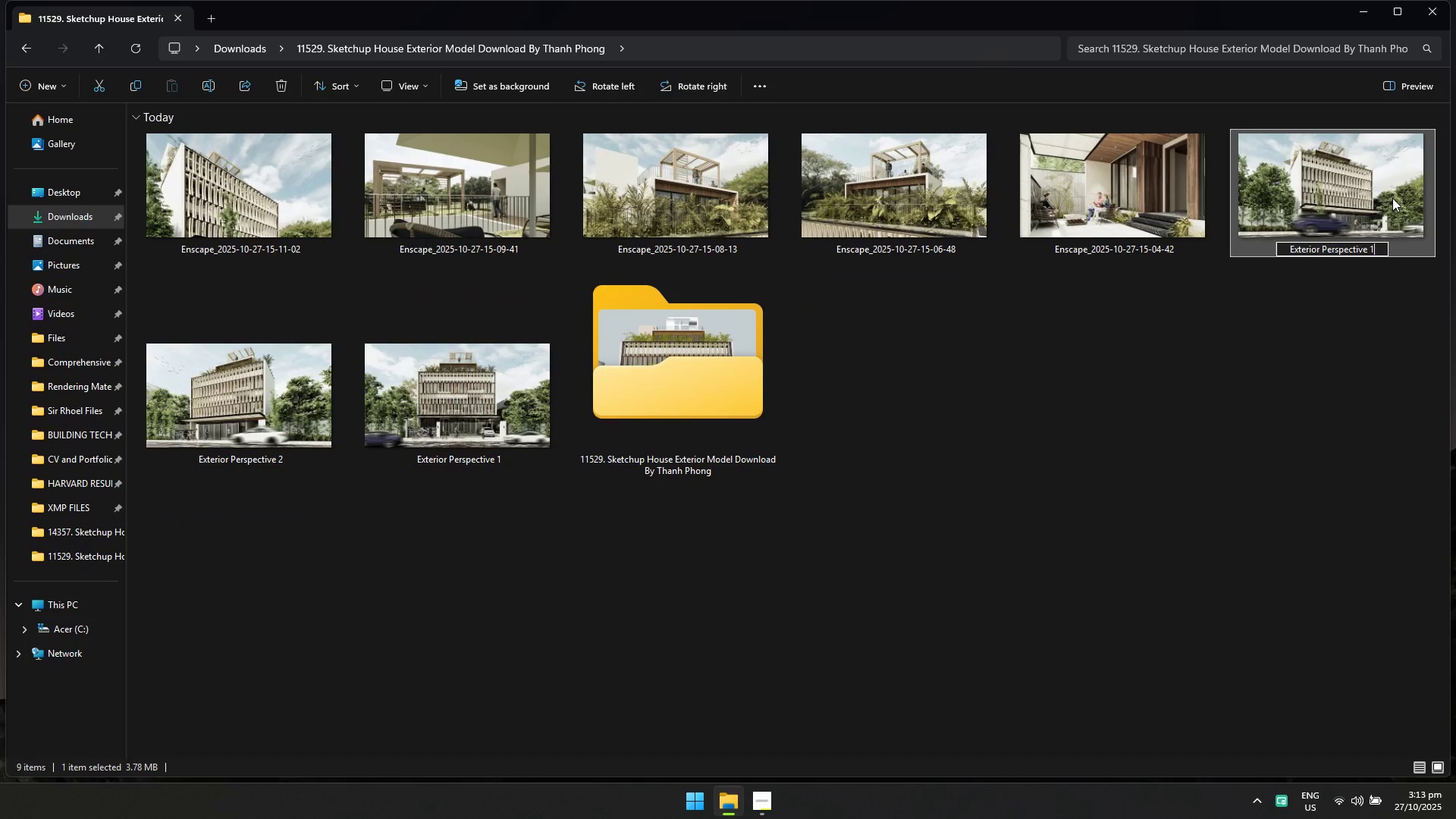 
key(Control+V)
 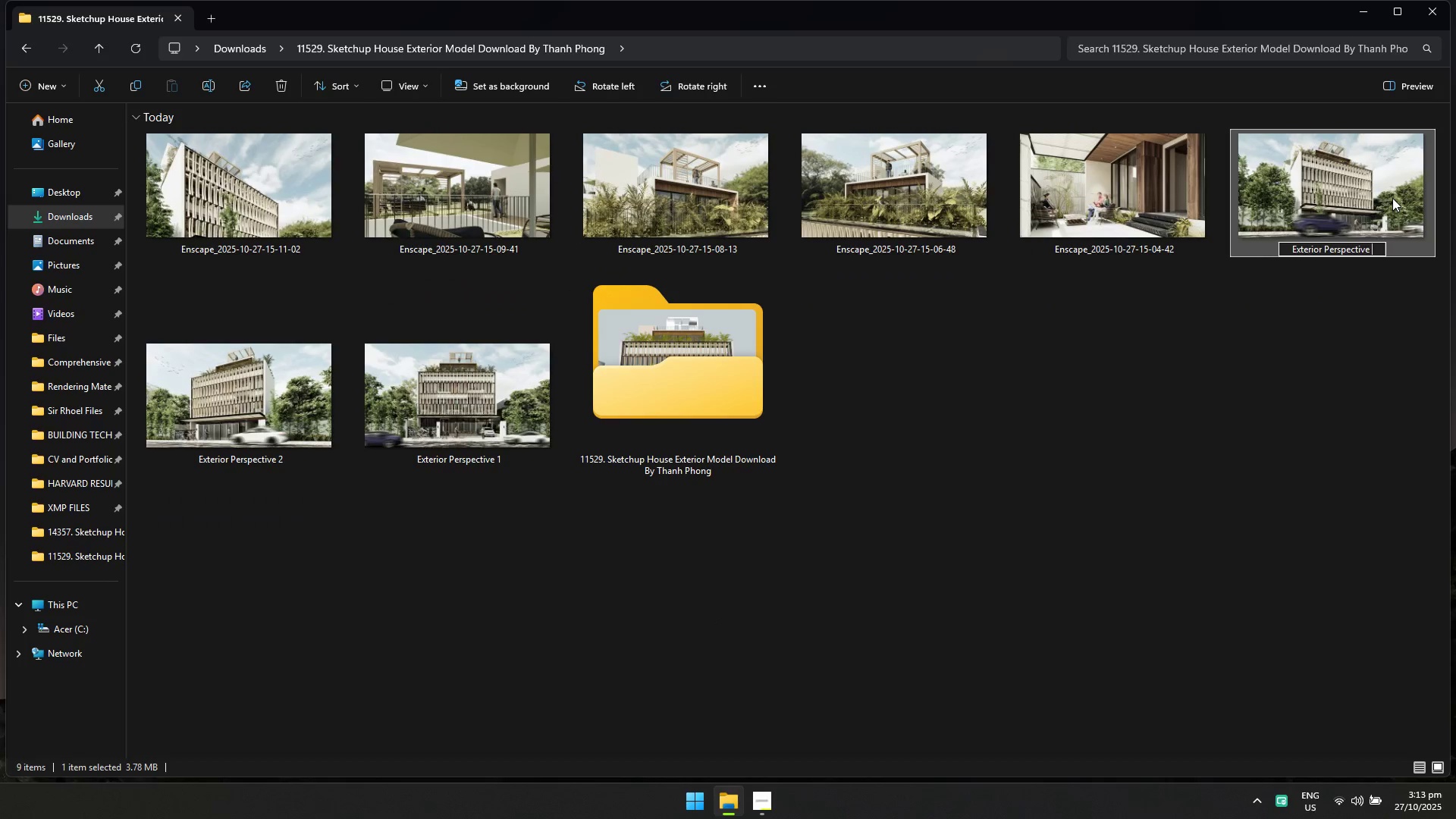 
key(Backspace)
 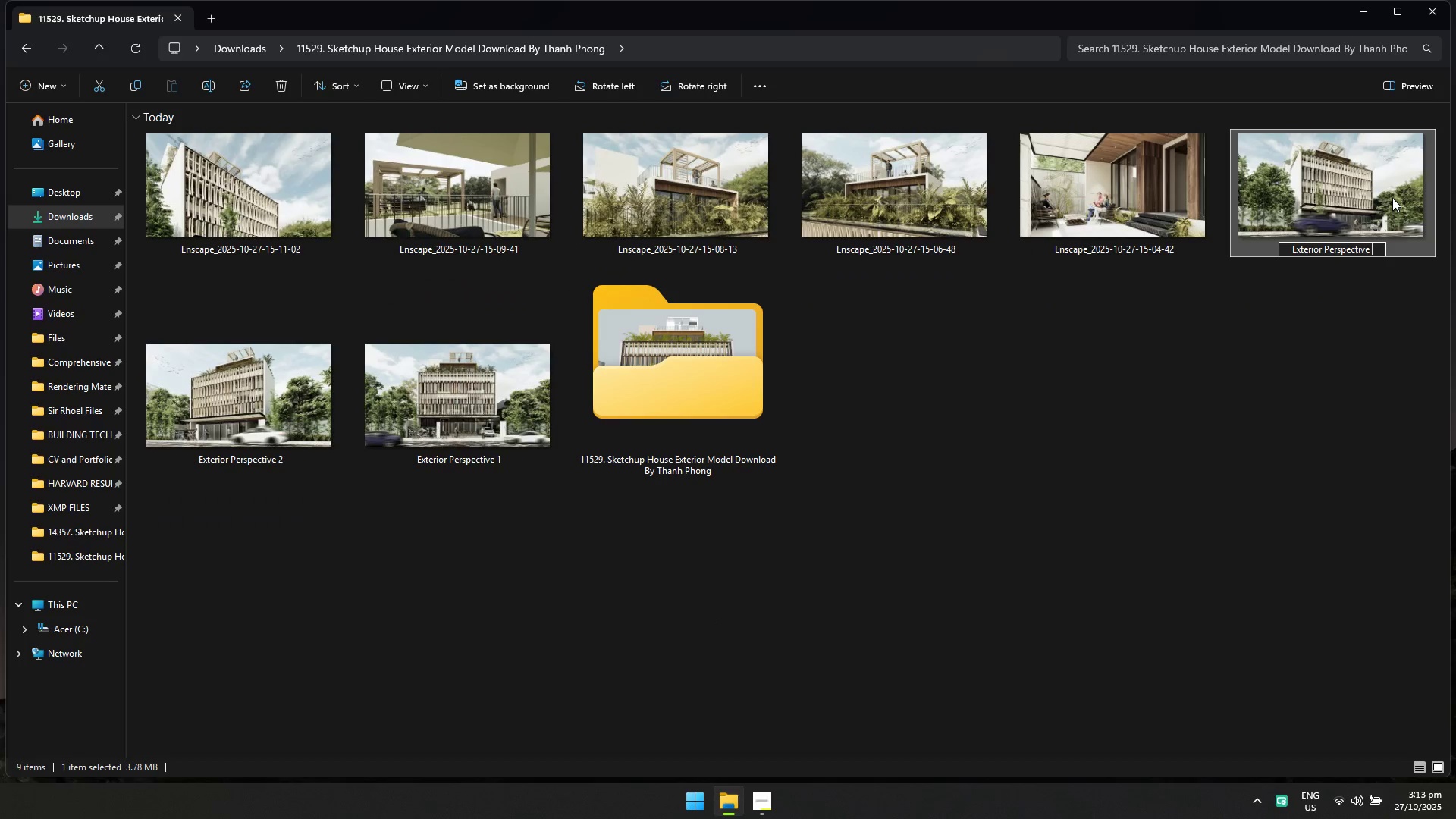 
key(3)
 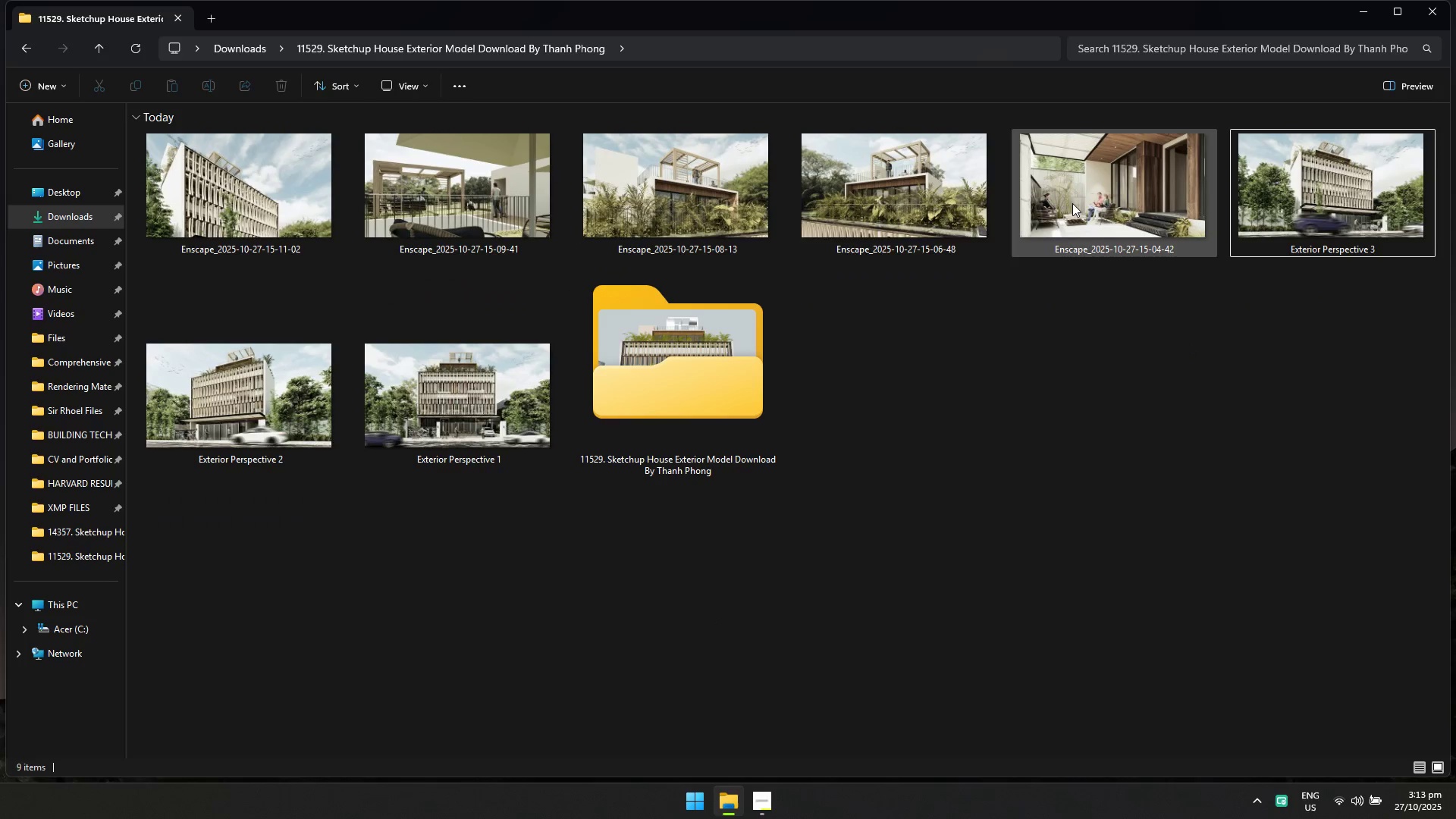 
left_click([1056, 199])
 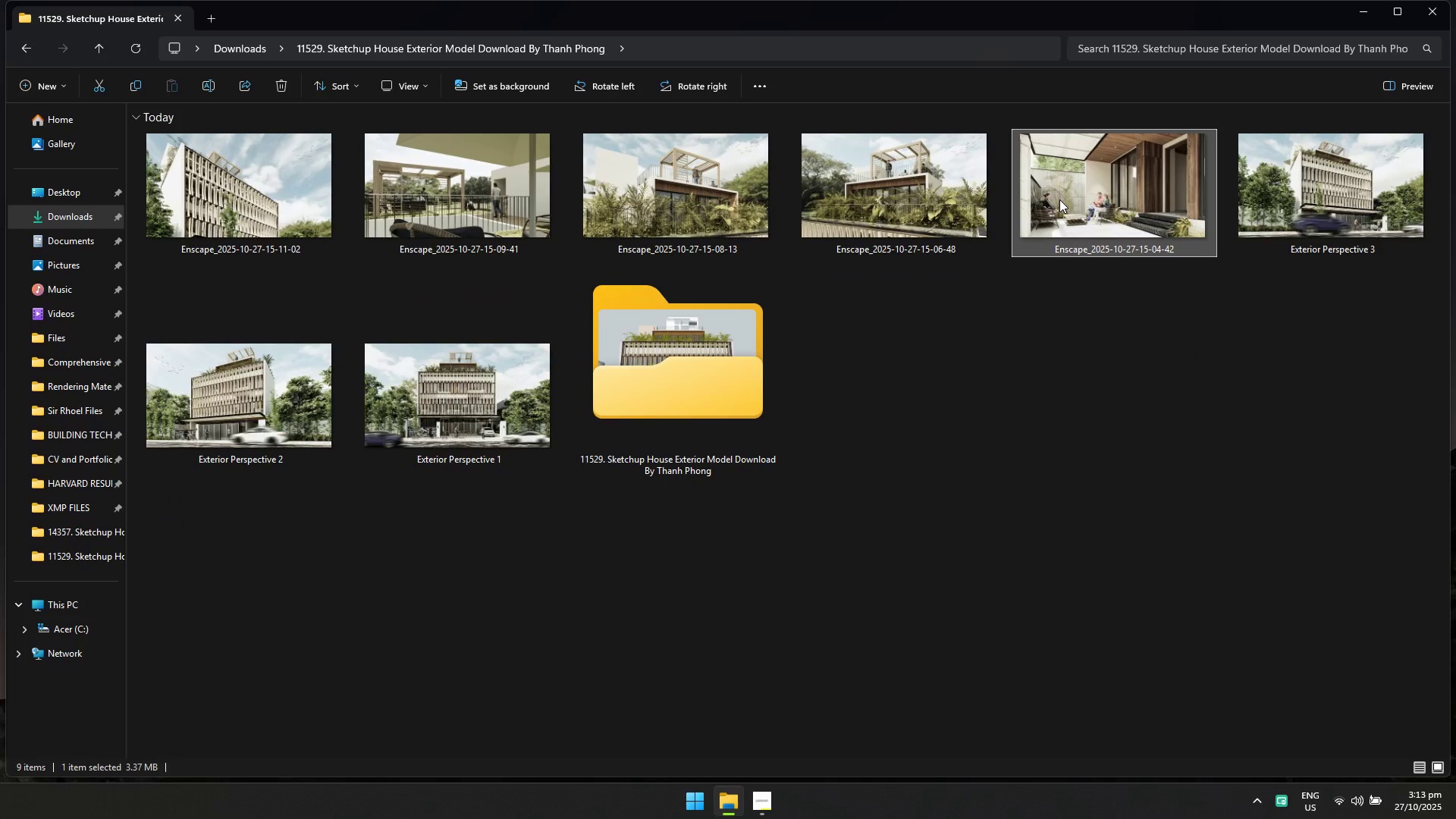 
key(F2)
 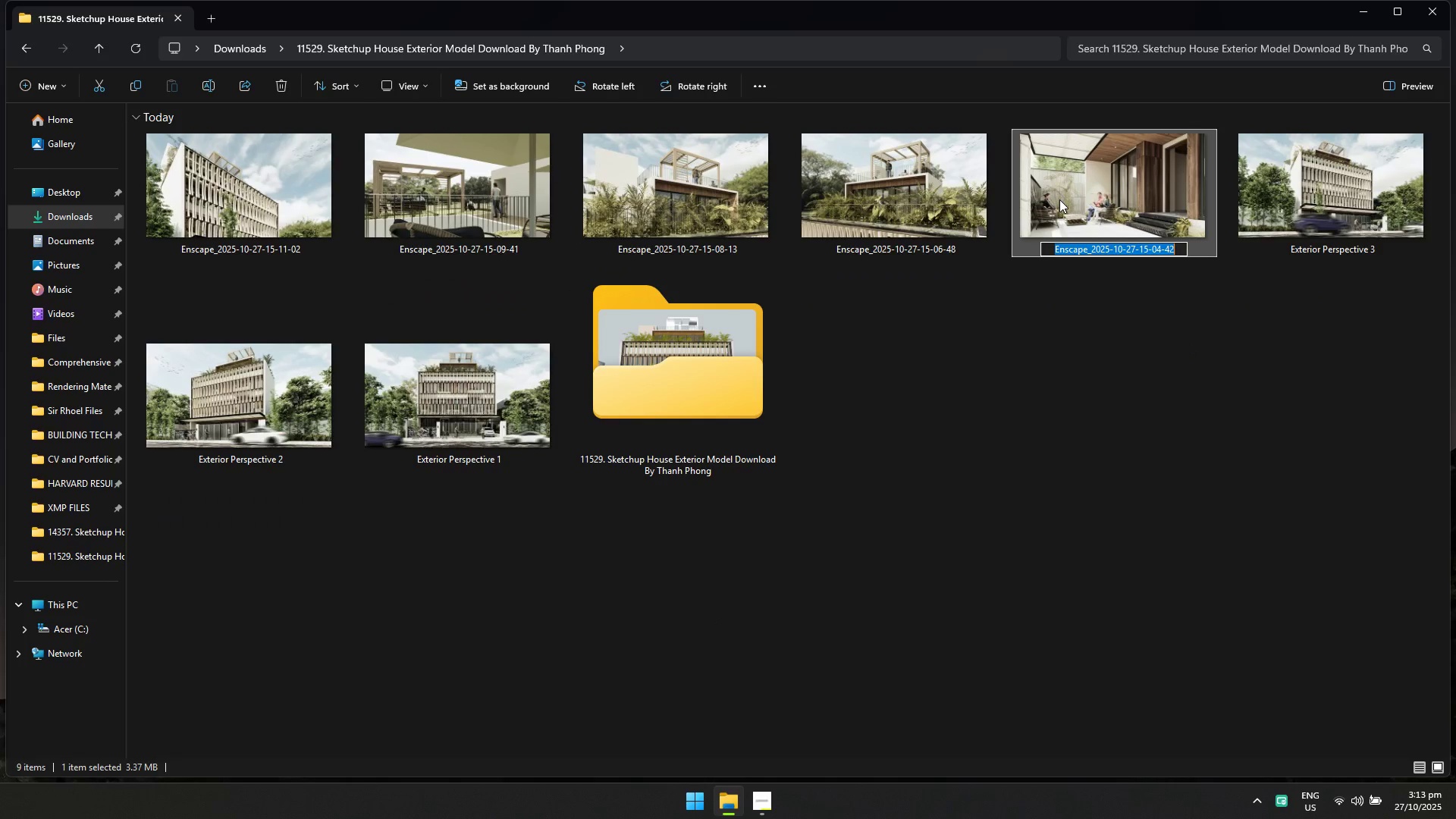 
key(Control+ControlLeft)
 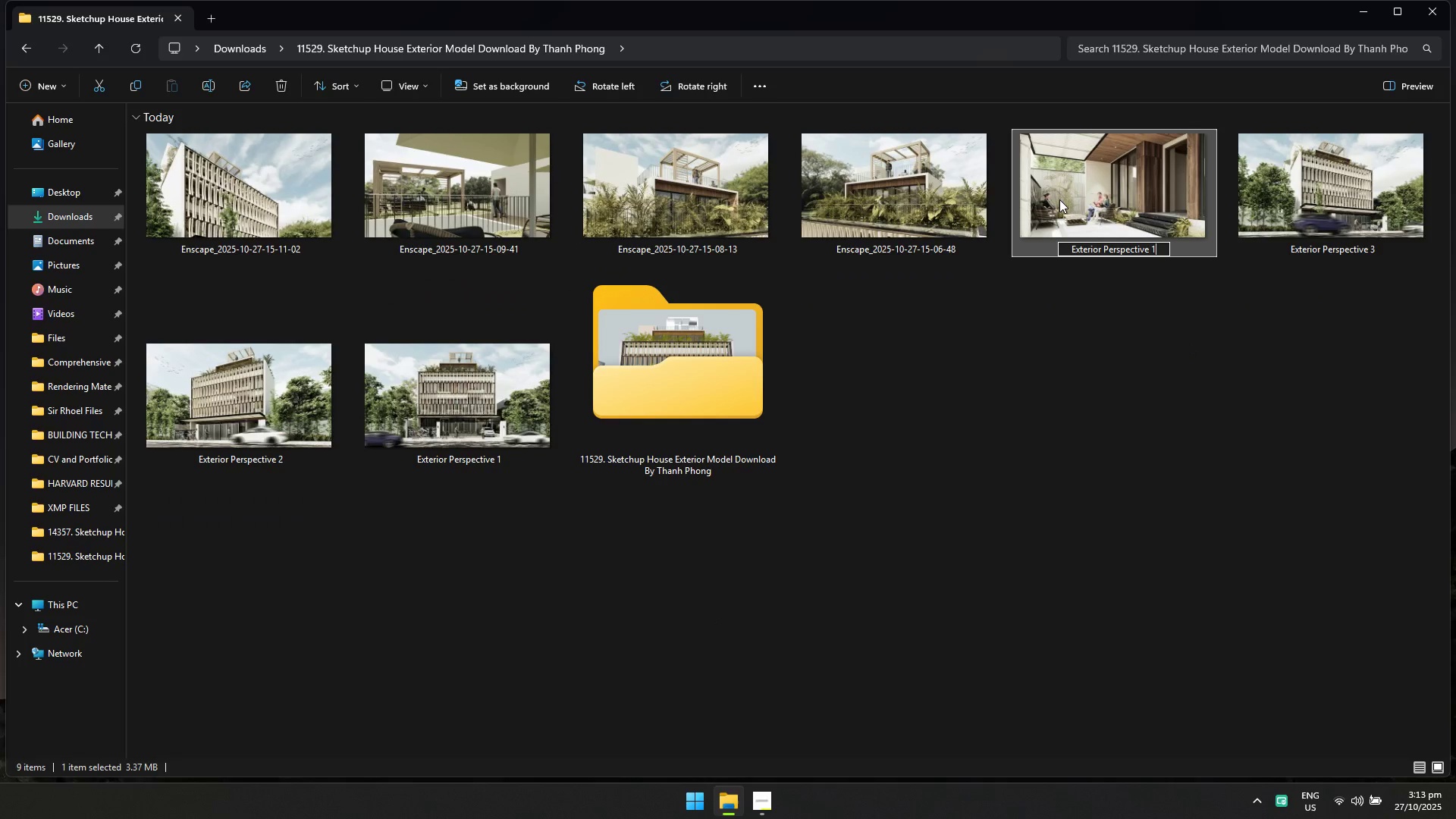 
key(Control+V)
 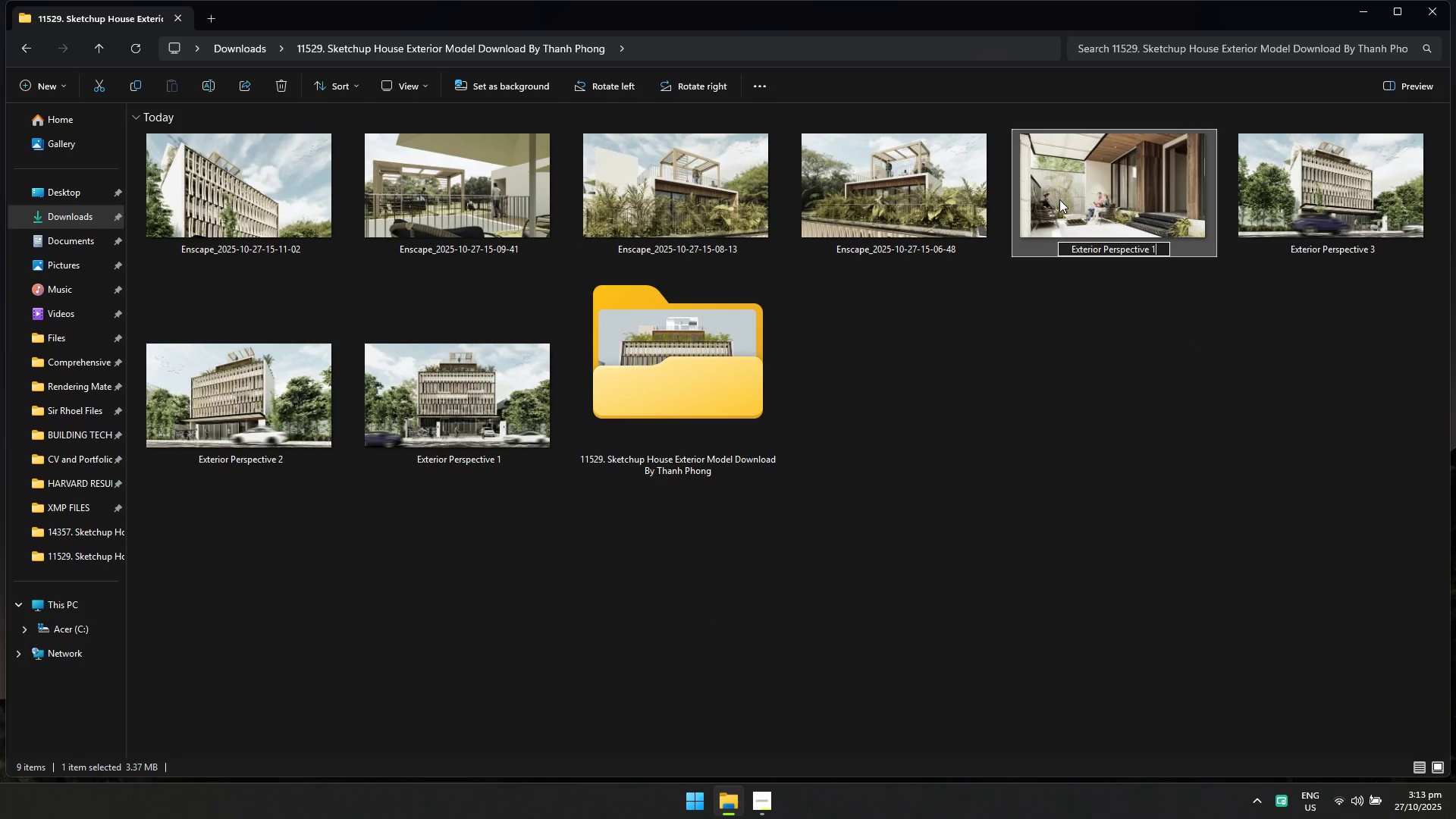 
key(Backspace)
 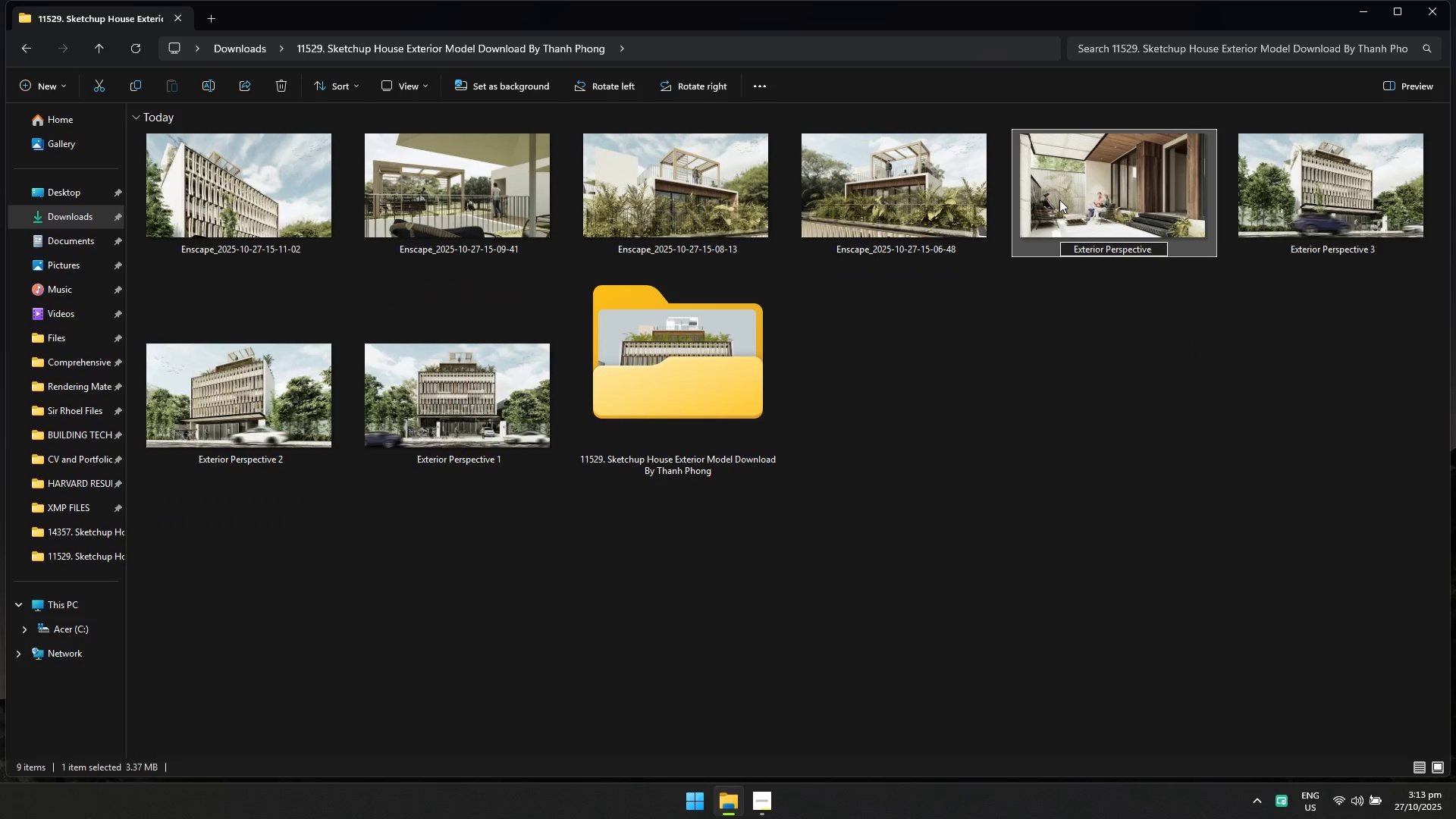 
key(4)
 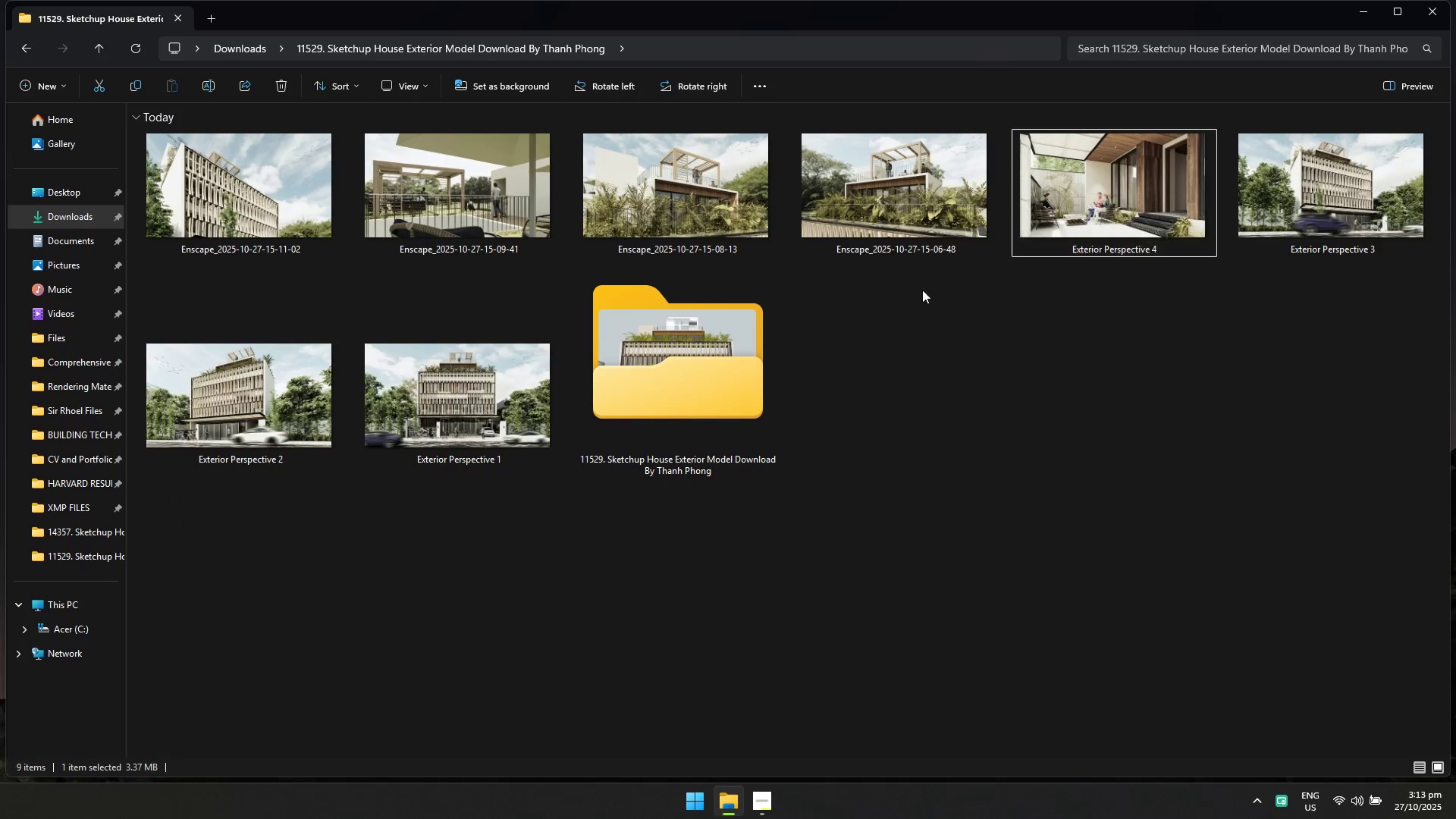 
double_click([896, 216])
 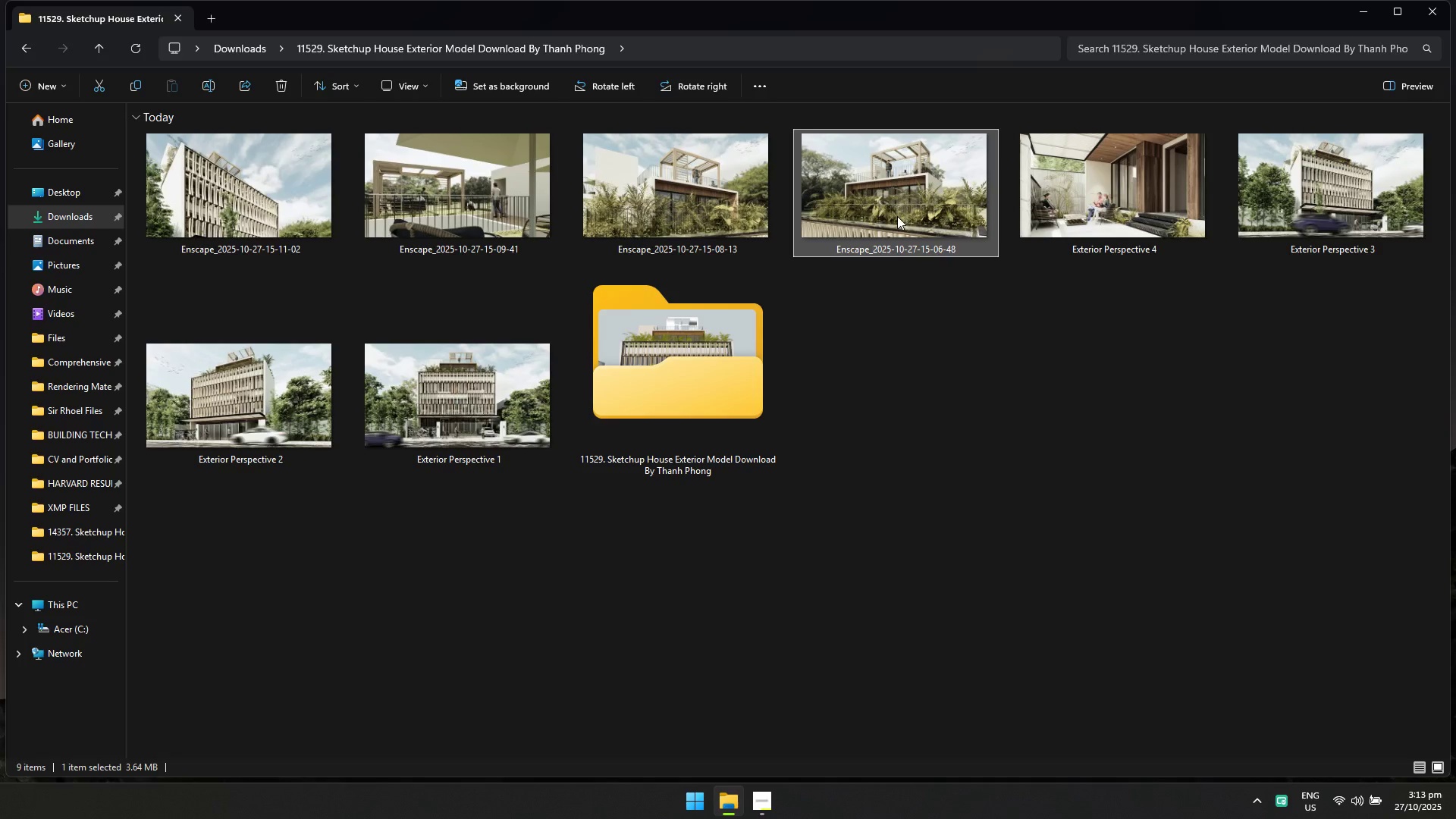 
key(F2)
 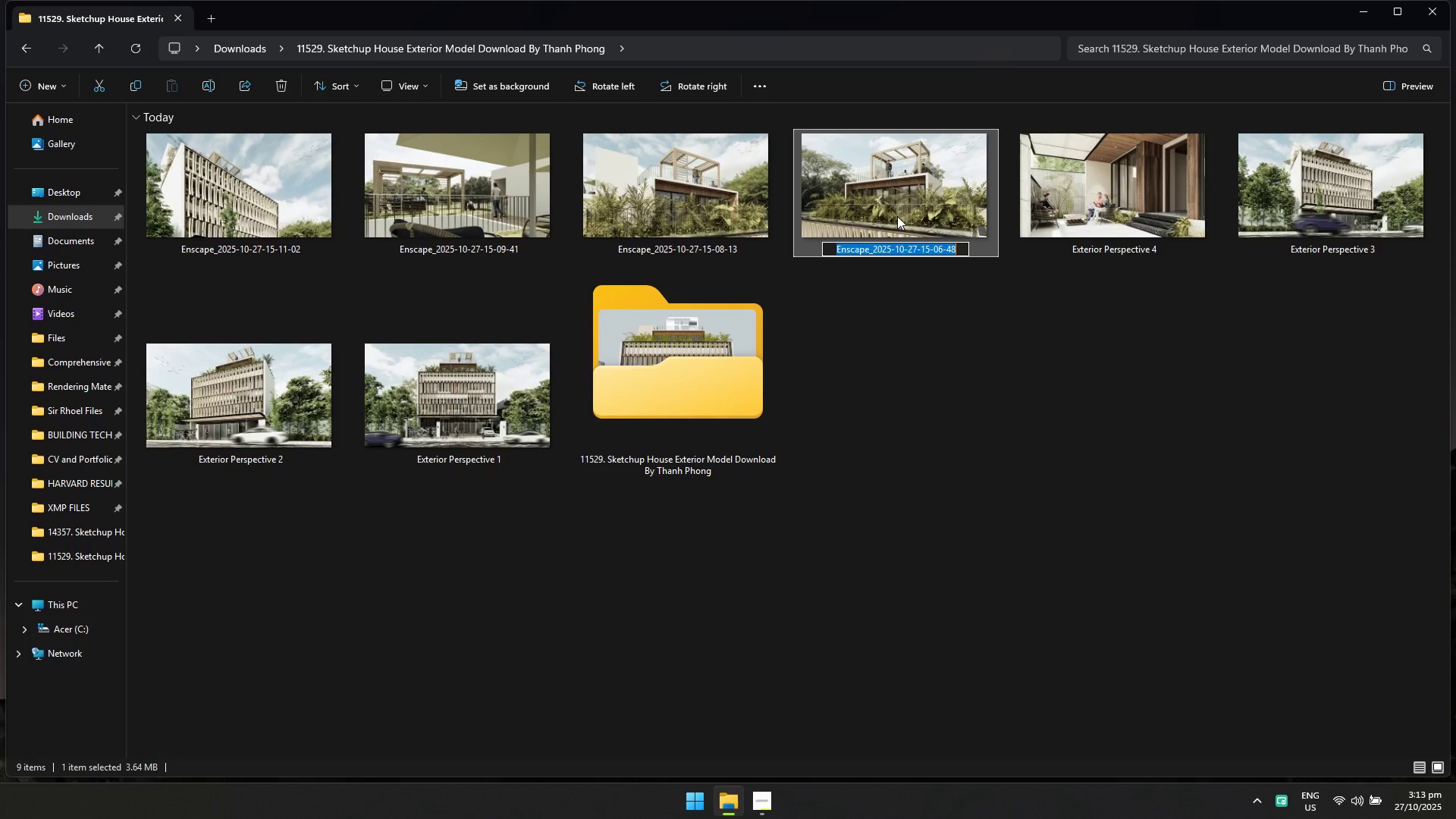 
key(Control+ControlLeft)
 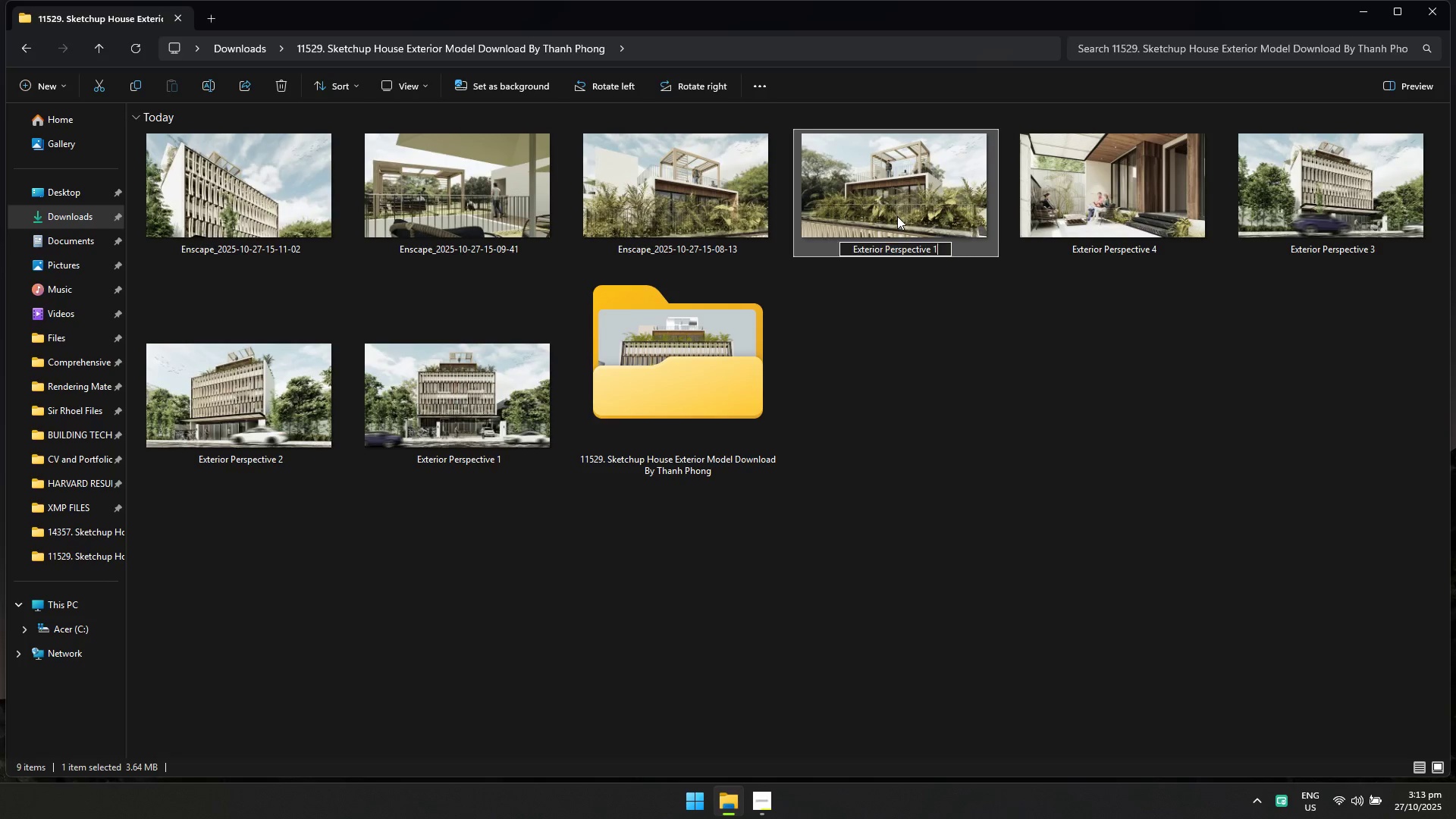 
key(Control+V)
 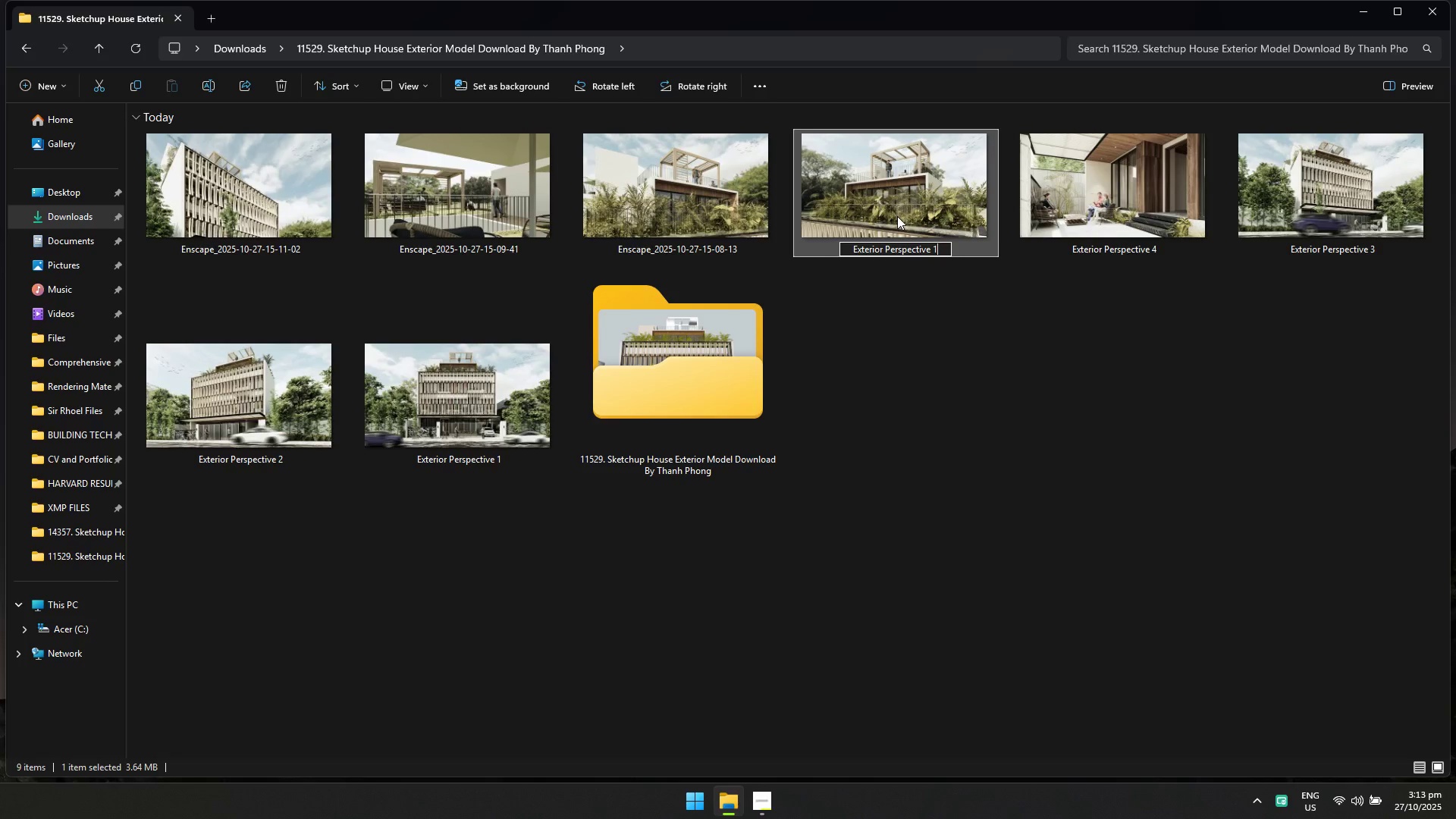 
key(Backspace)
 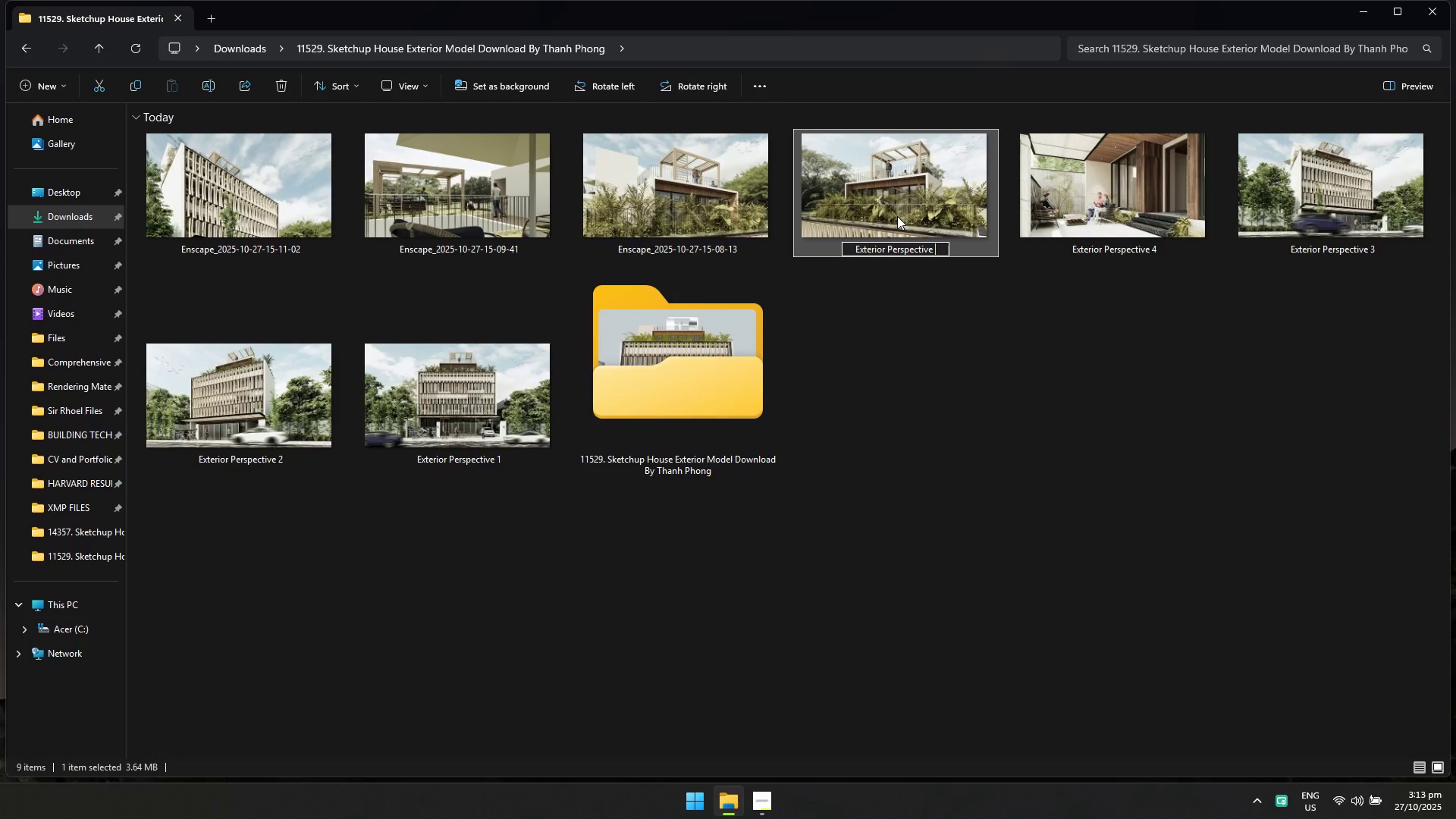 
key(5)
 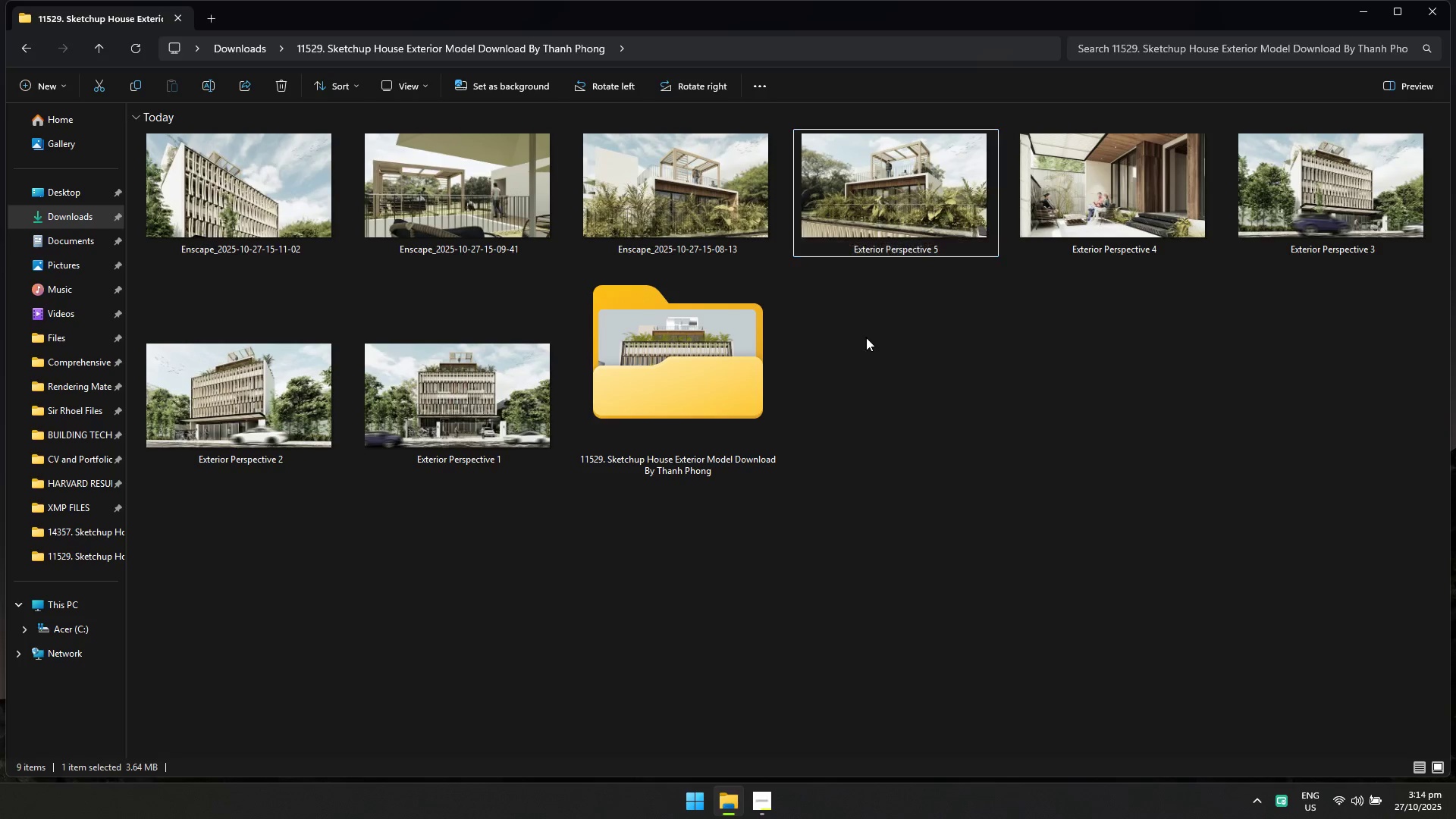 
double_click([720, 228])
 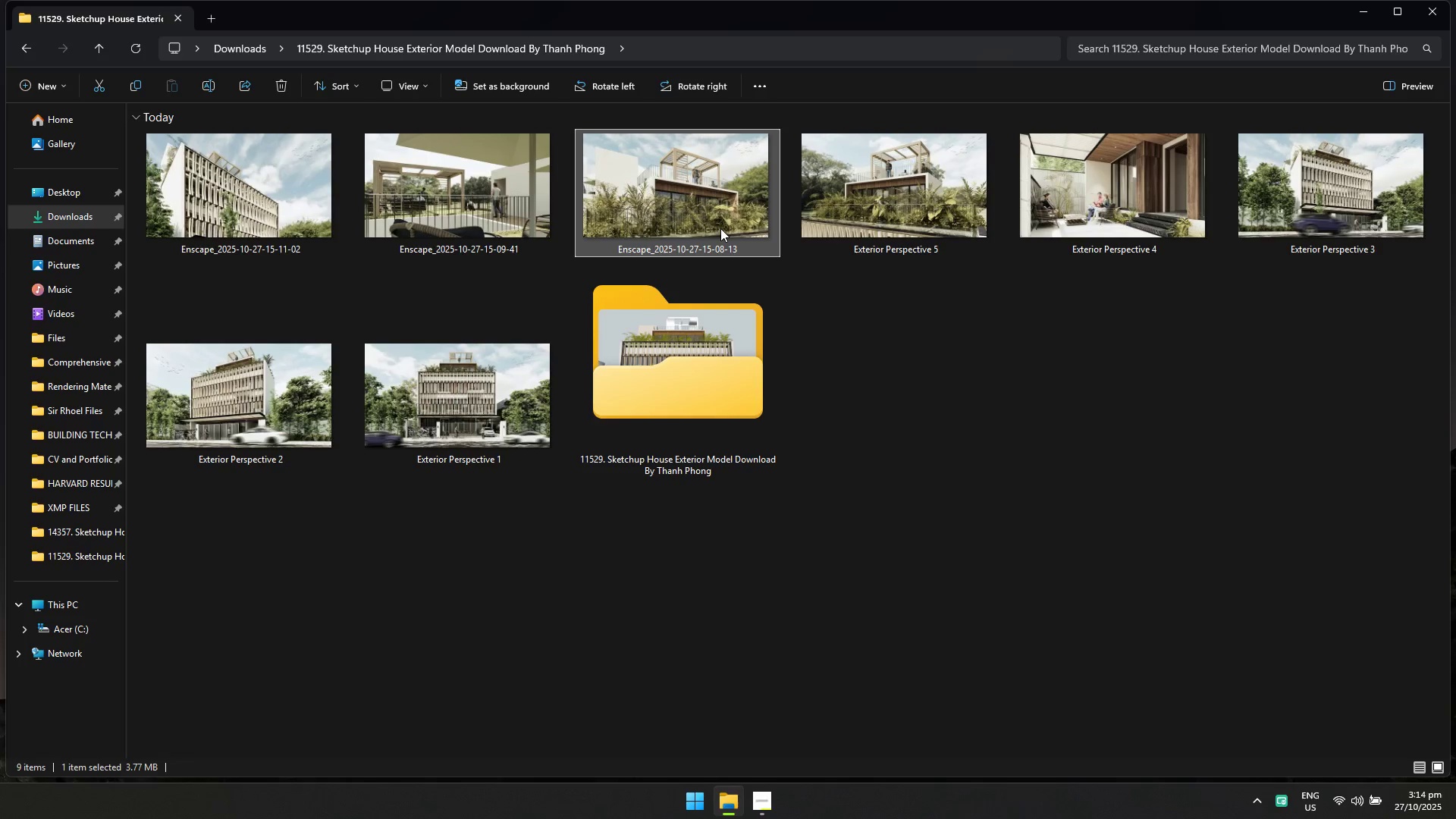 
key(F2)
 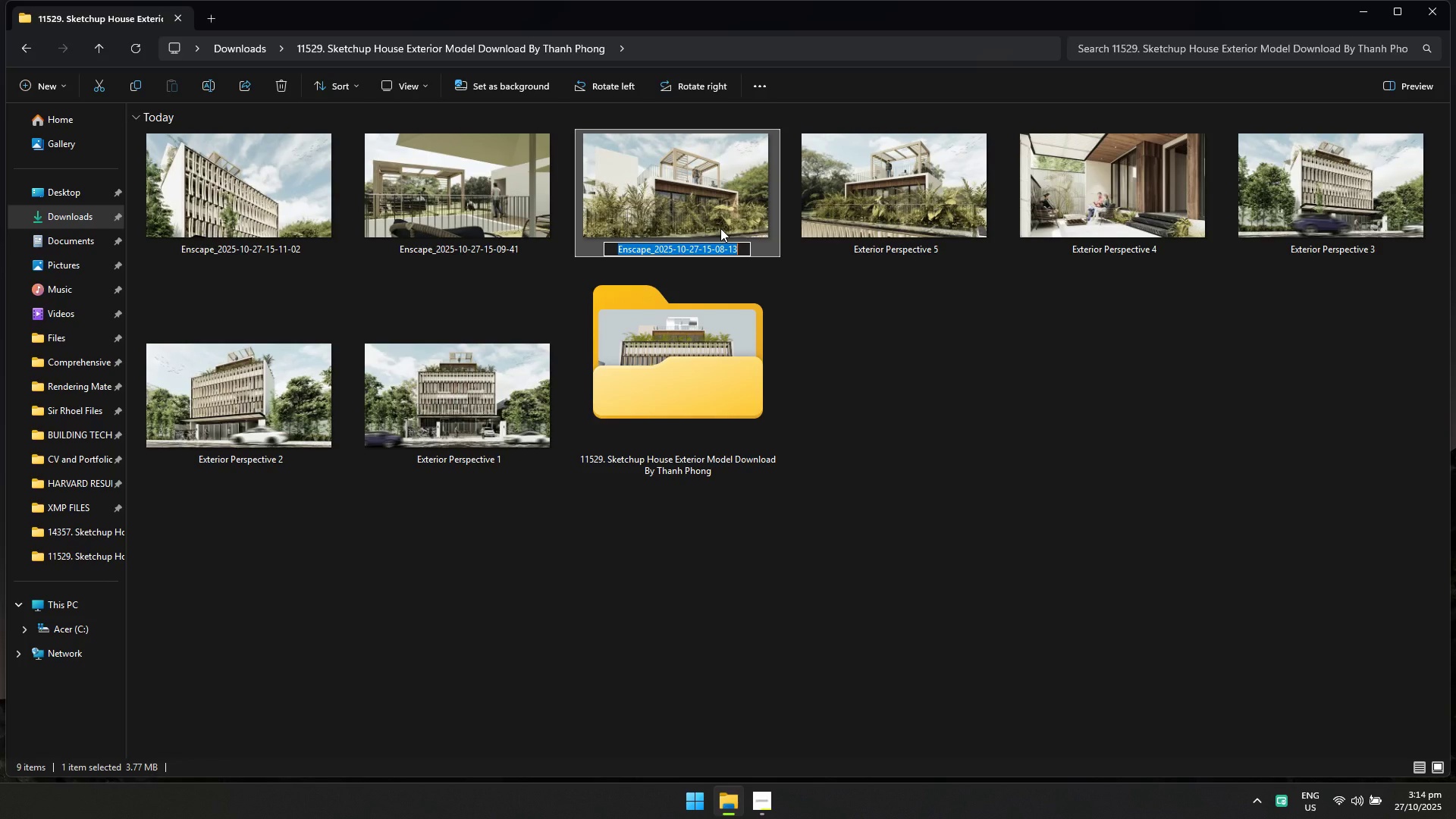 
key(Control+ControlLeft)
 